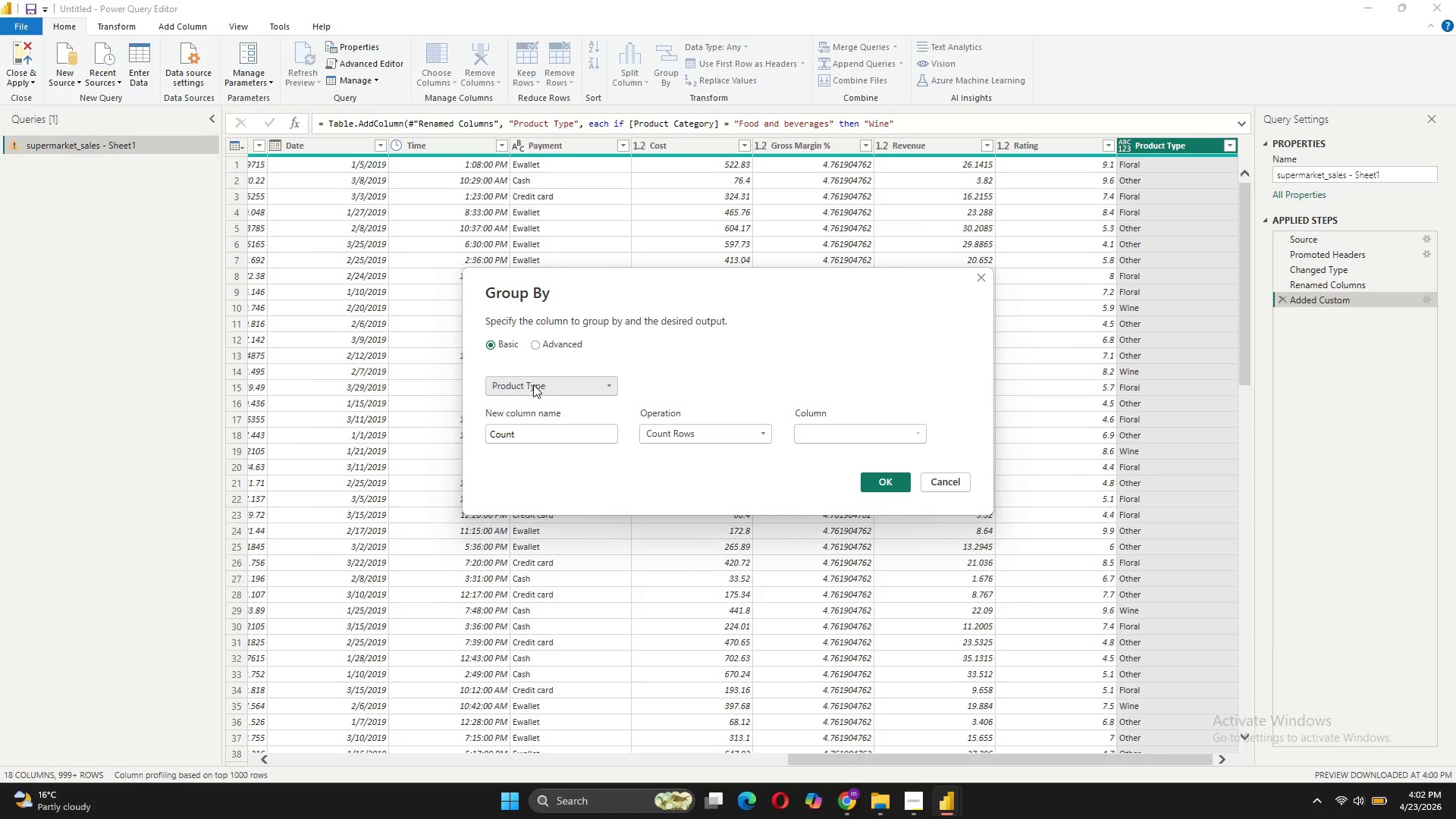 
wait(6.62)
 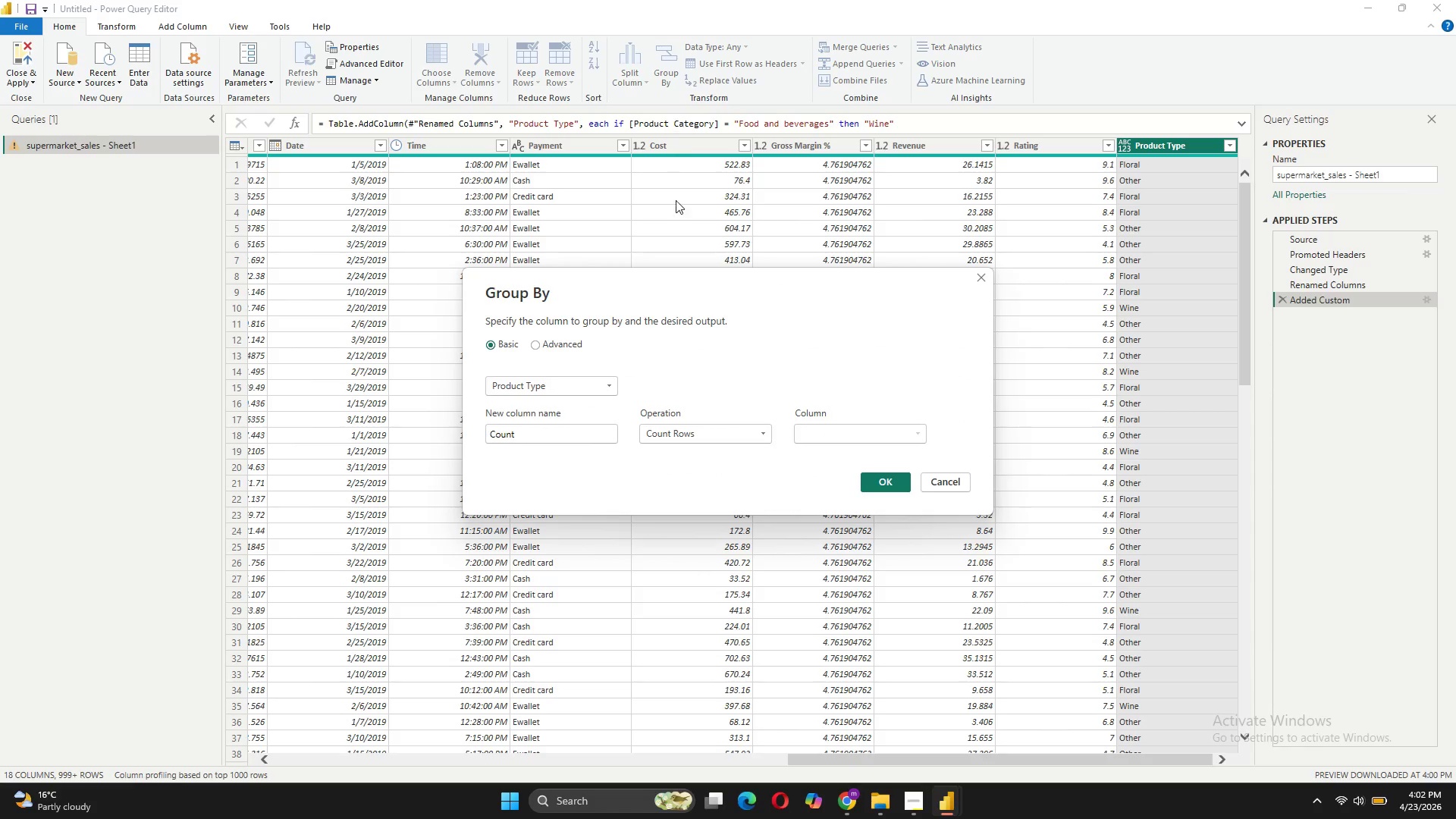 
left_click([529, 384])
 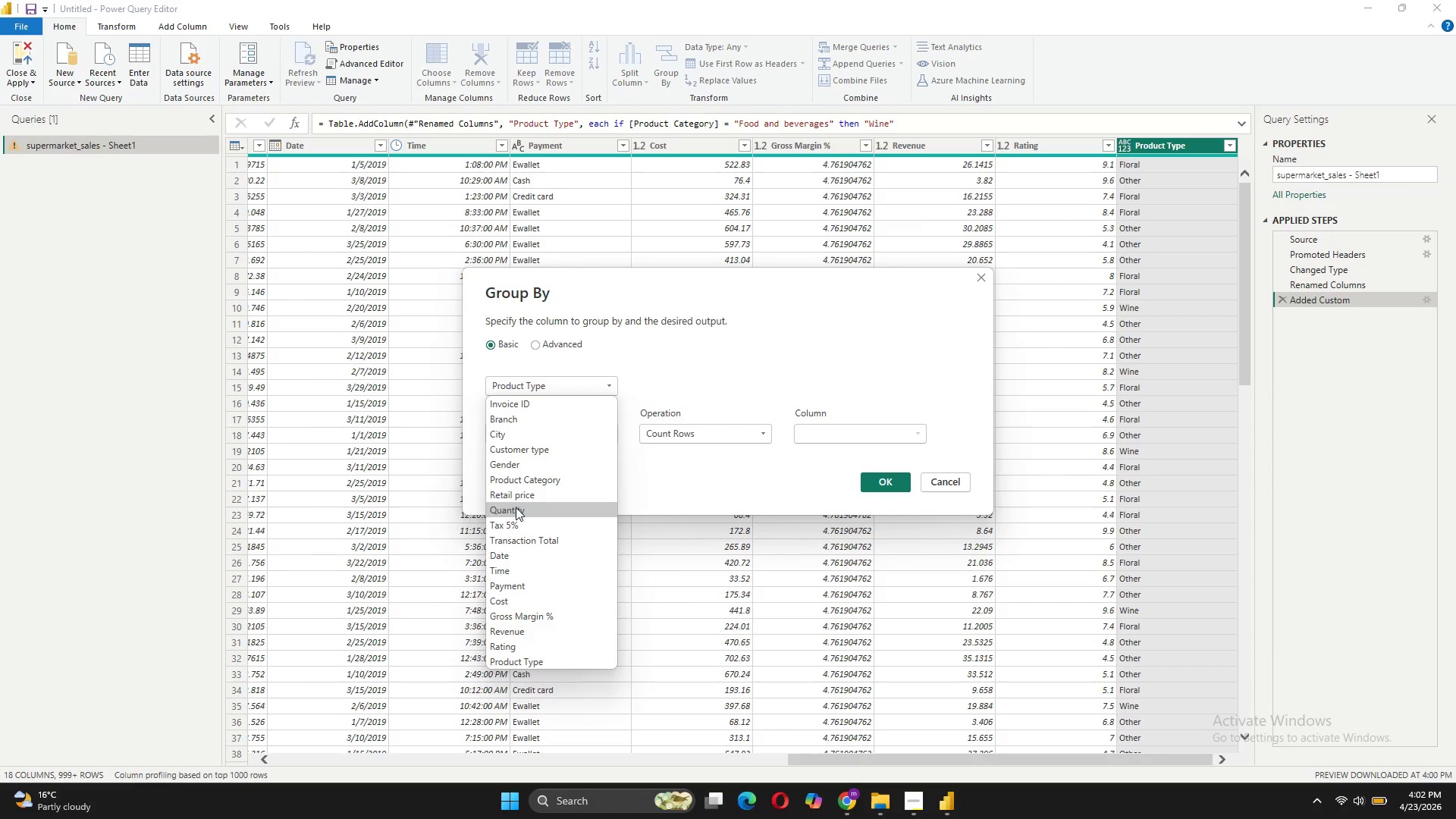 
left_click([500, 405])
 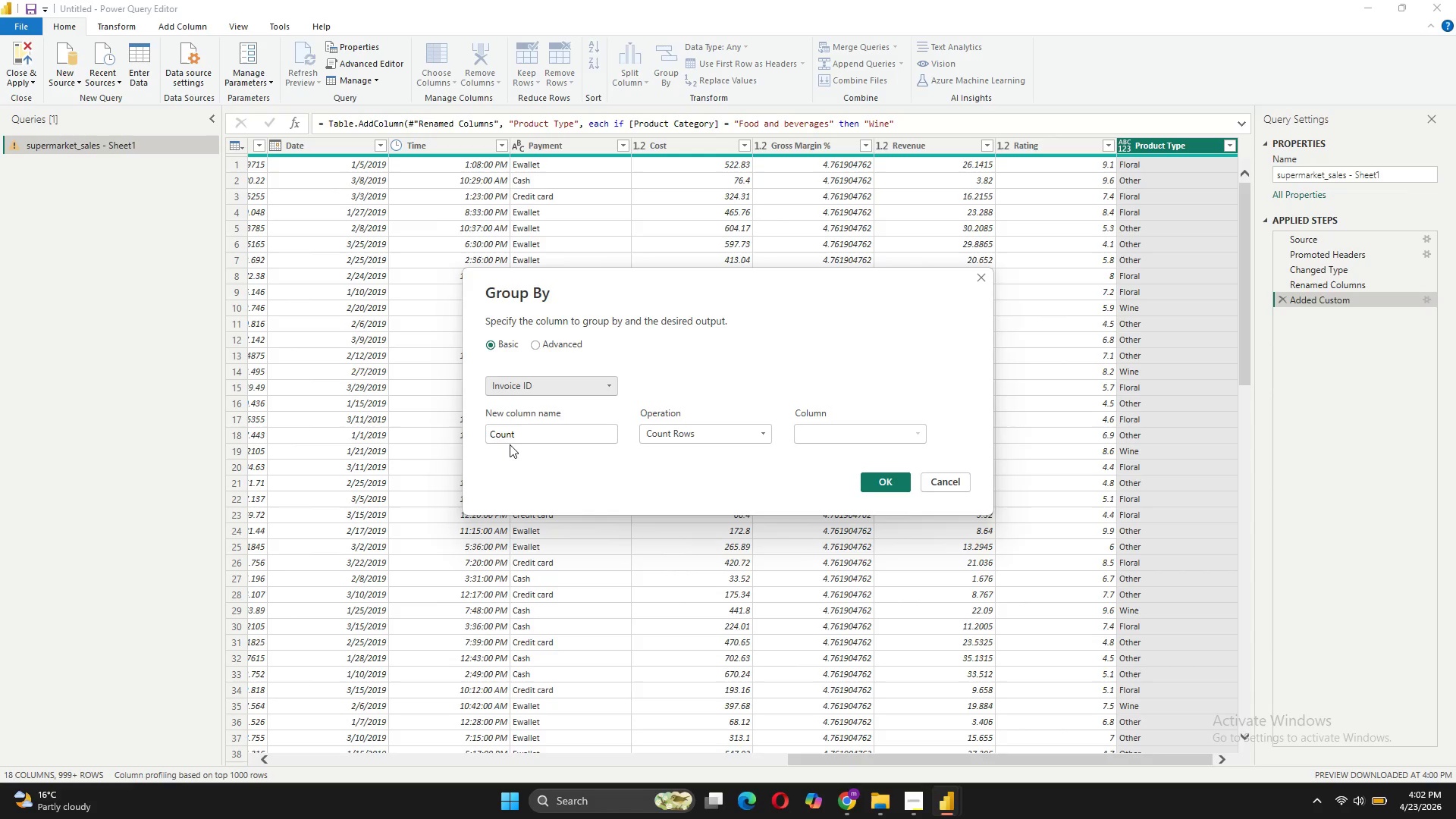 
left_click_drag(start_coordinate=[534, 438], to_coordinate=[485, 435])
 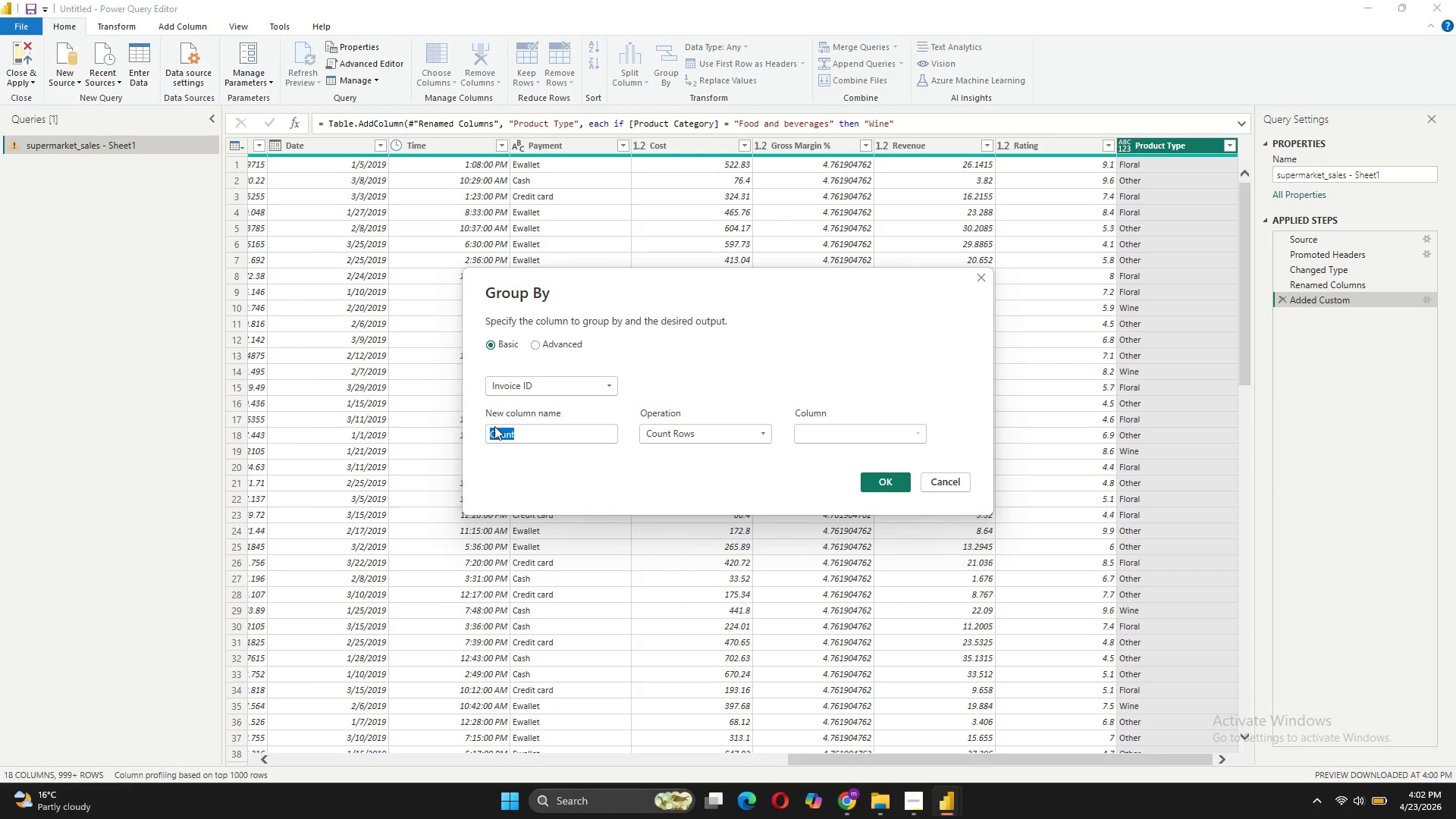 
type(Bundle Flag)
 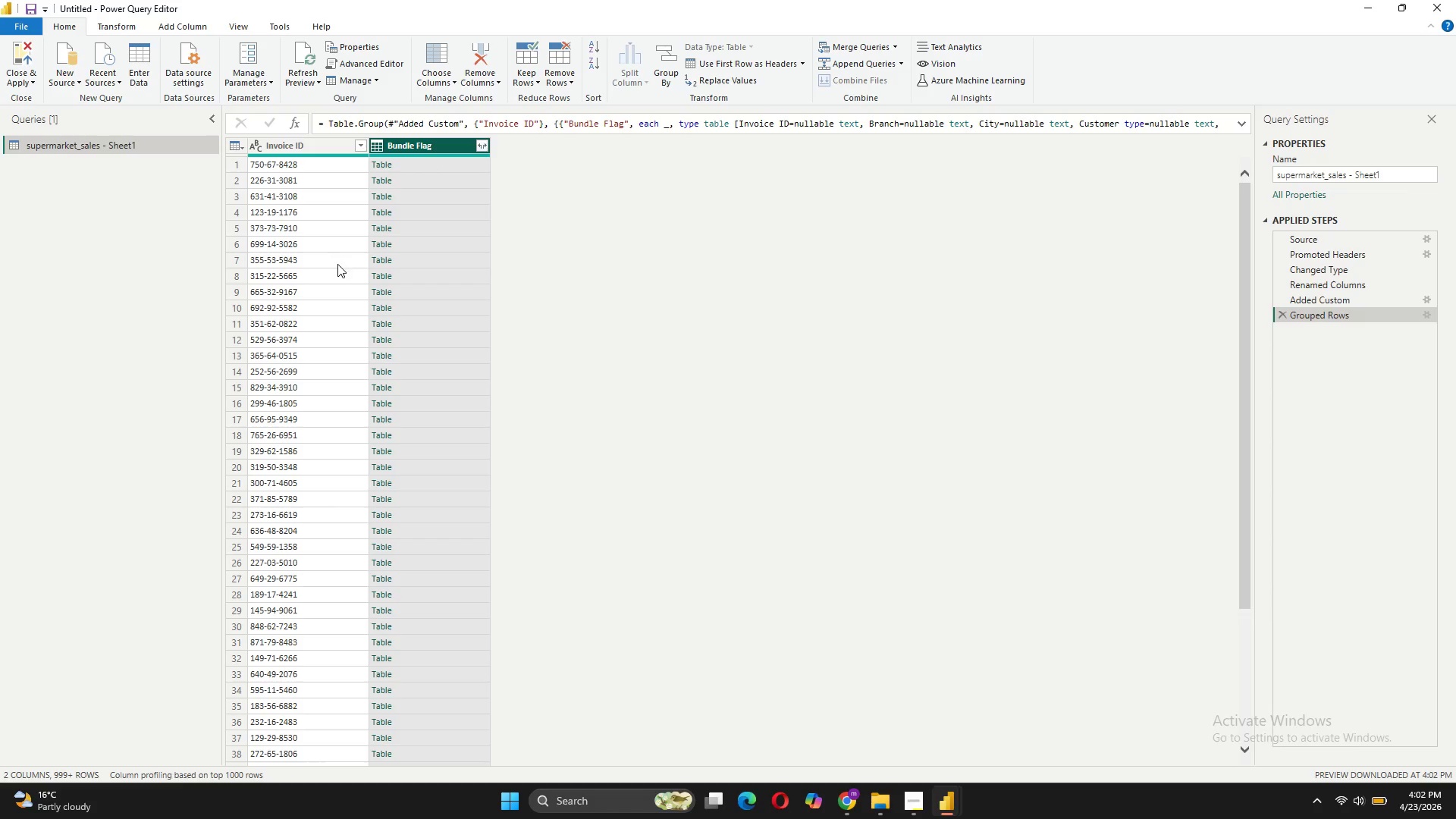 
wait(27.39)
 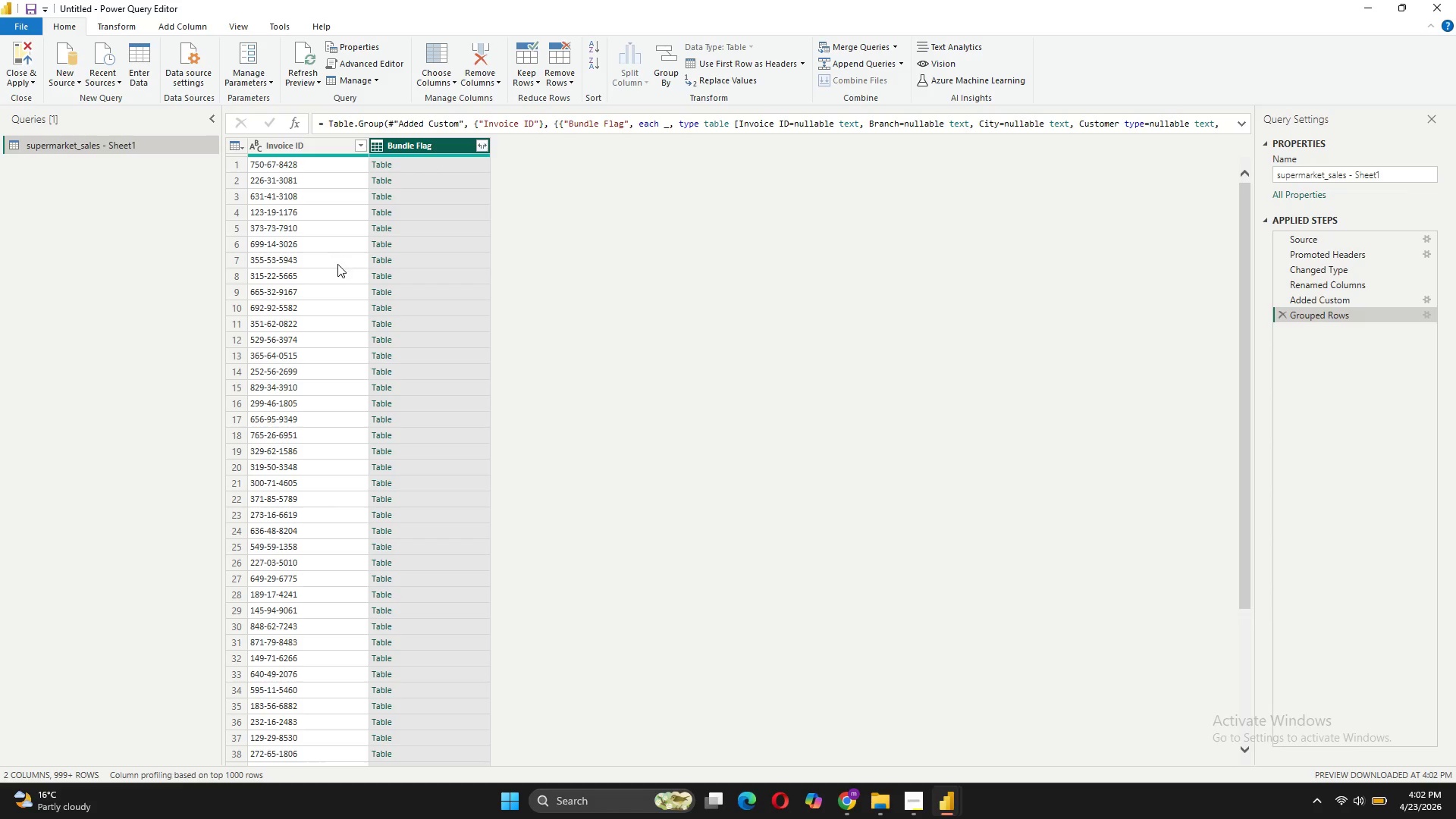 
left_click([100, 24])
 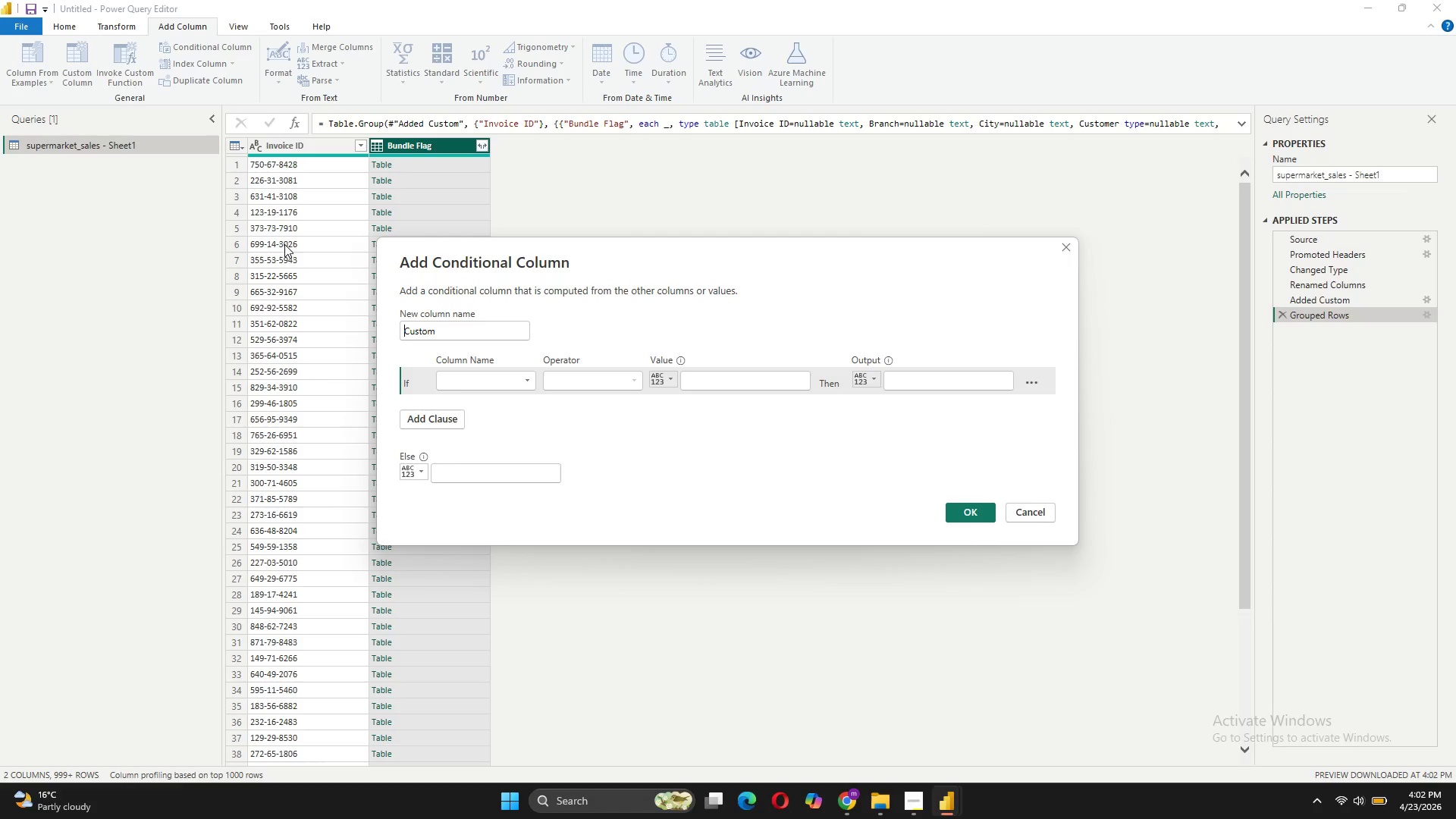 
wait(6.56)
 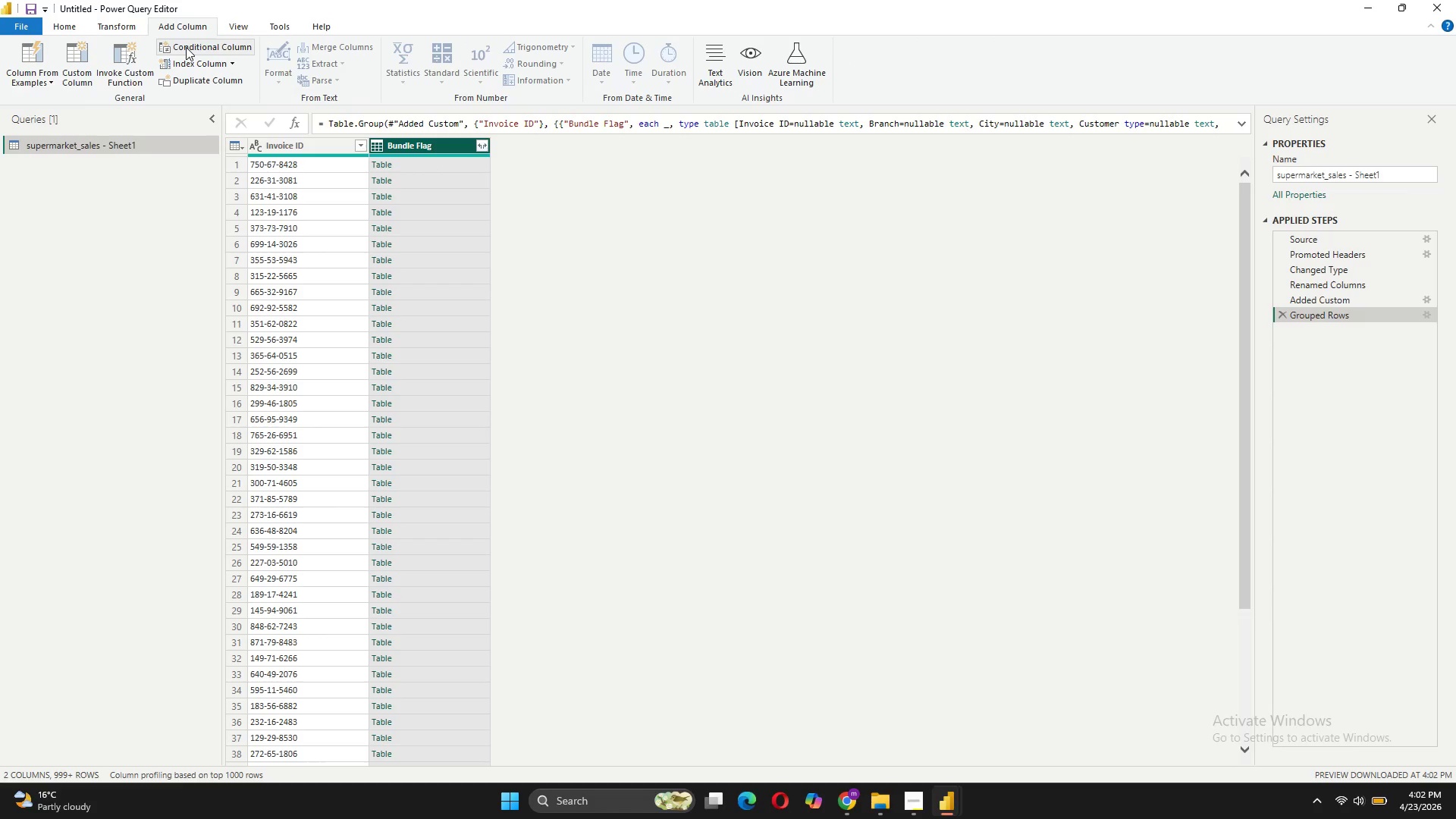 
left_click_drag(start_coordinate=[444, 332], to_coordinate=[394, 327])
 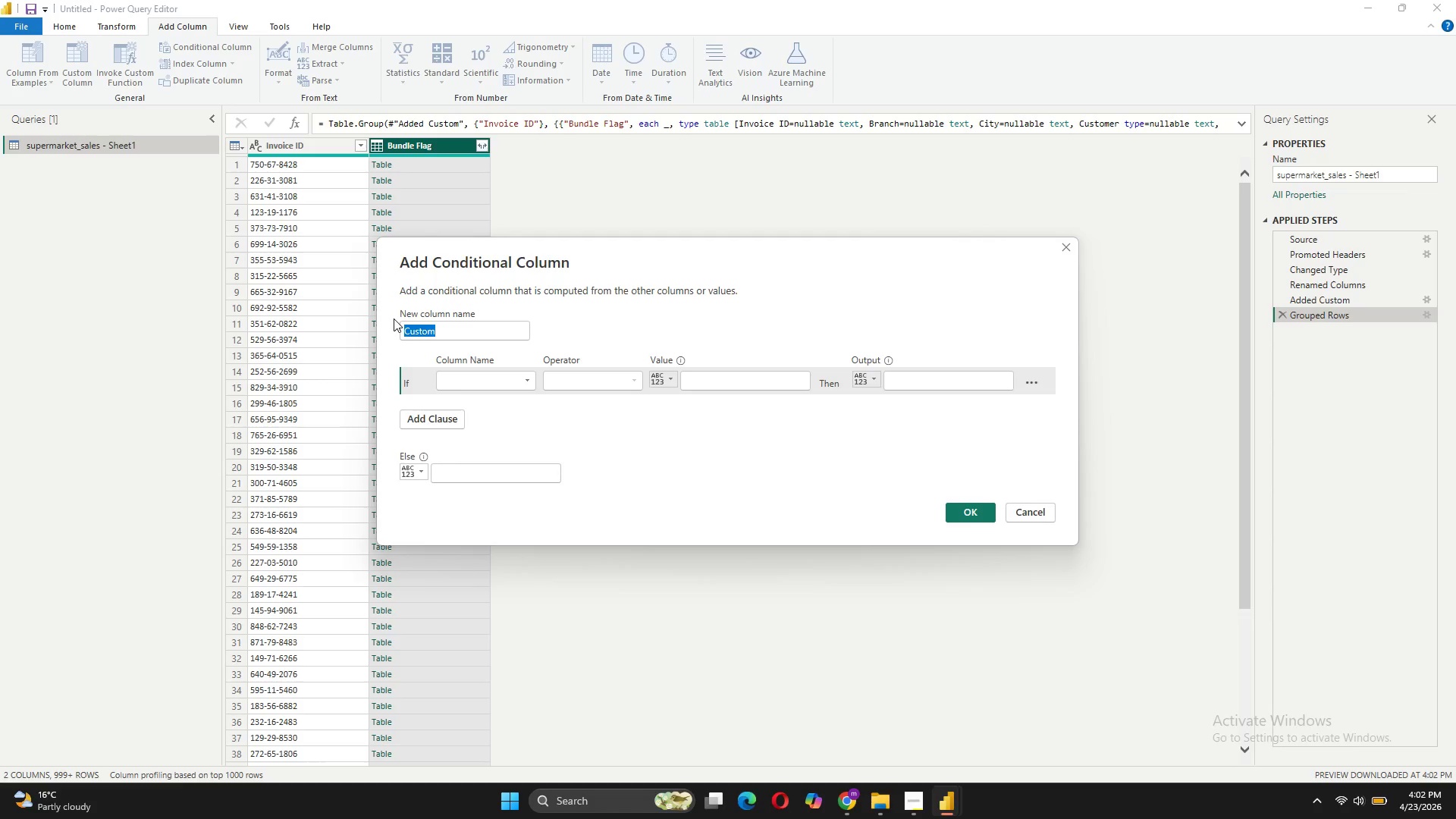 
type(Is Bundle Rransaction)
 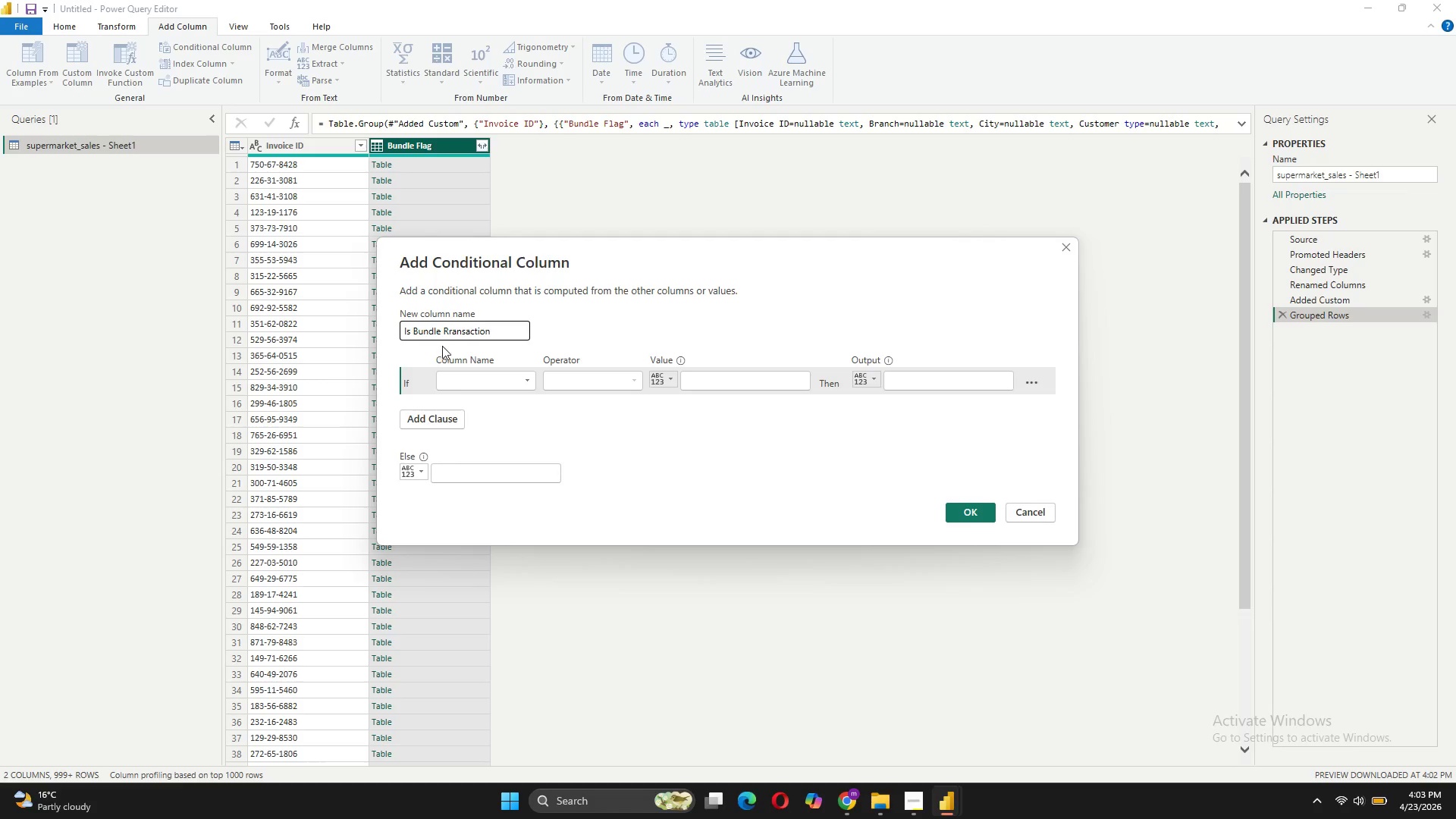 
left_click([447, 330])
 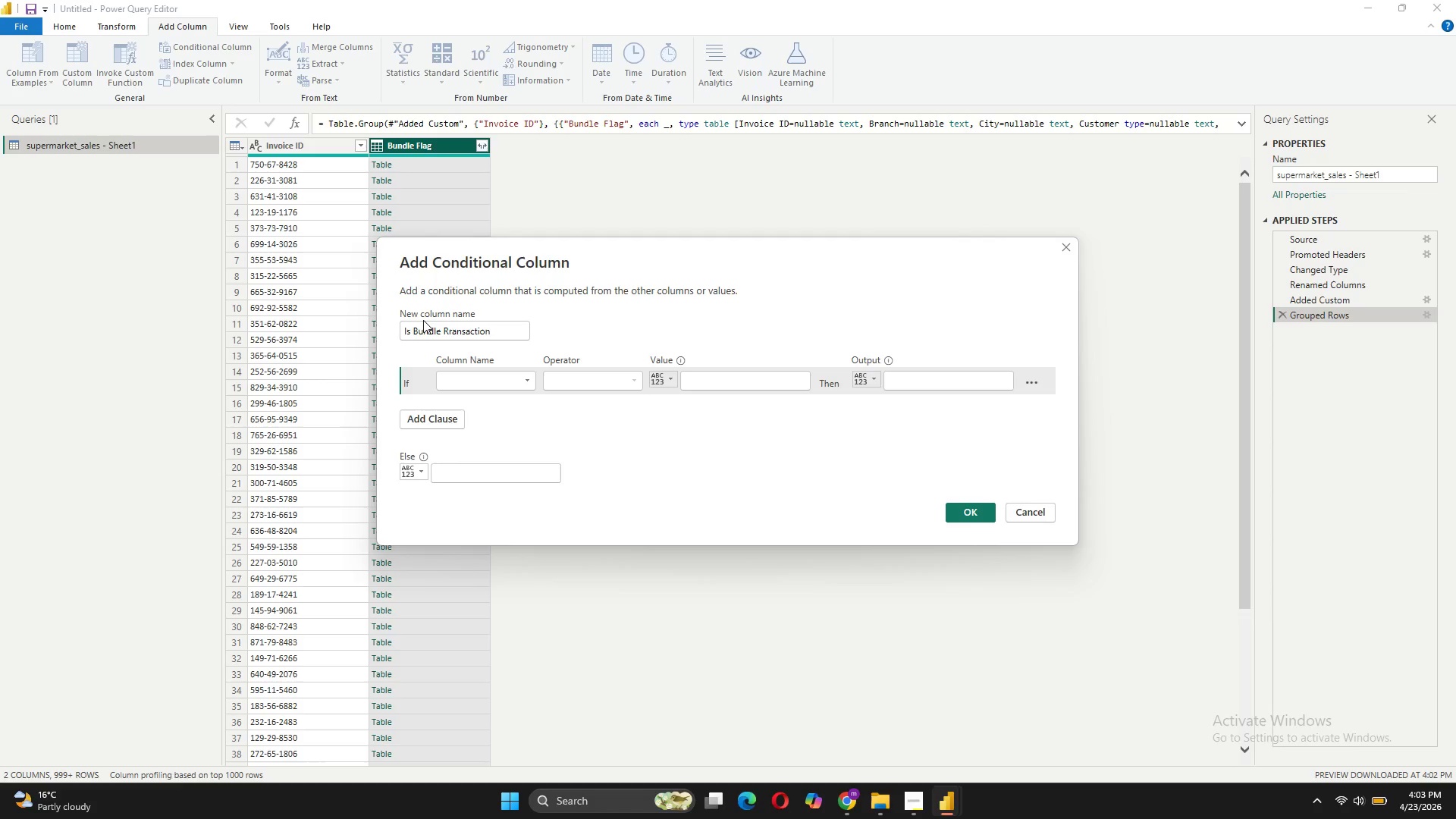 
key(Backspace)
 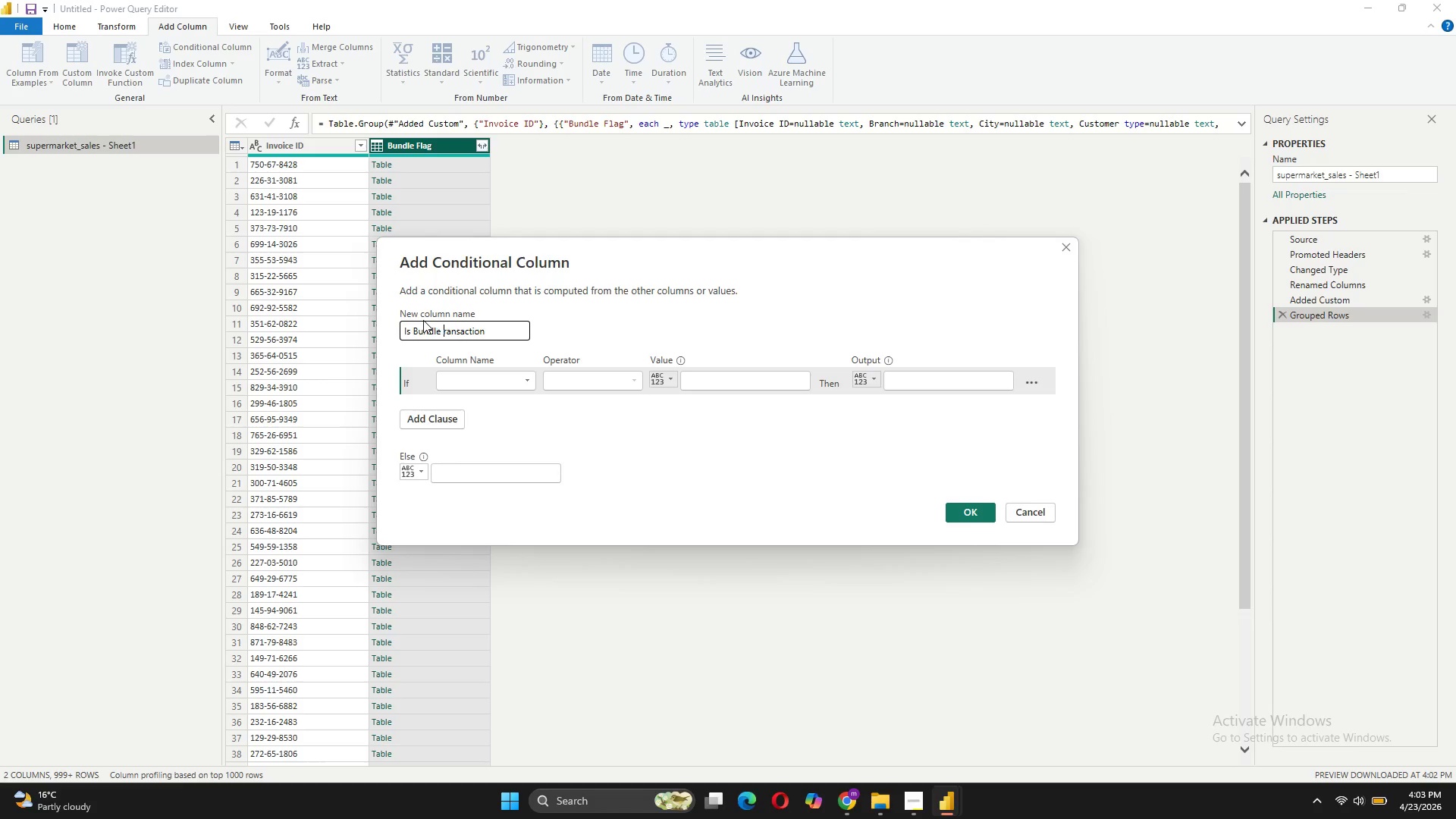 
key(CapsLock)
 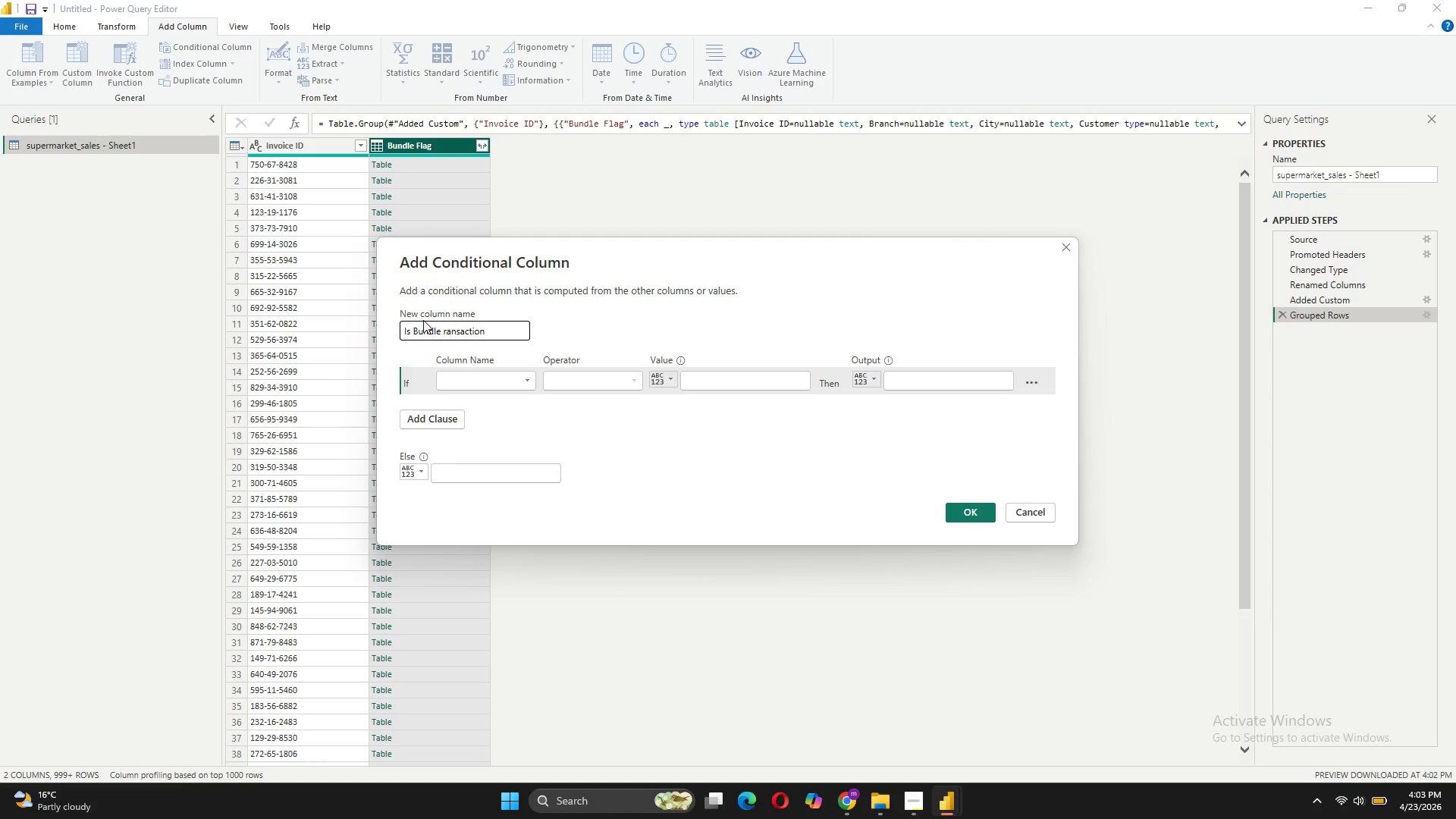 
key(T)
 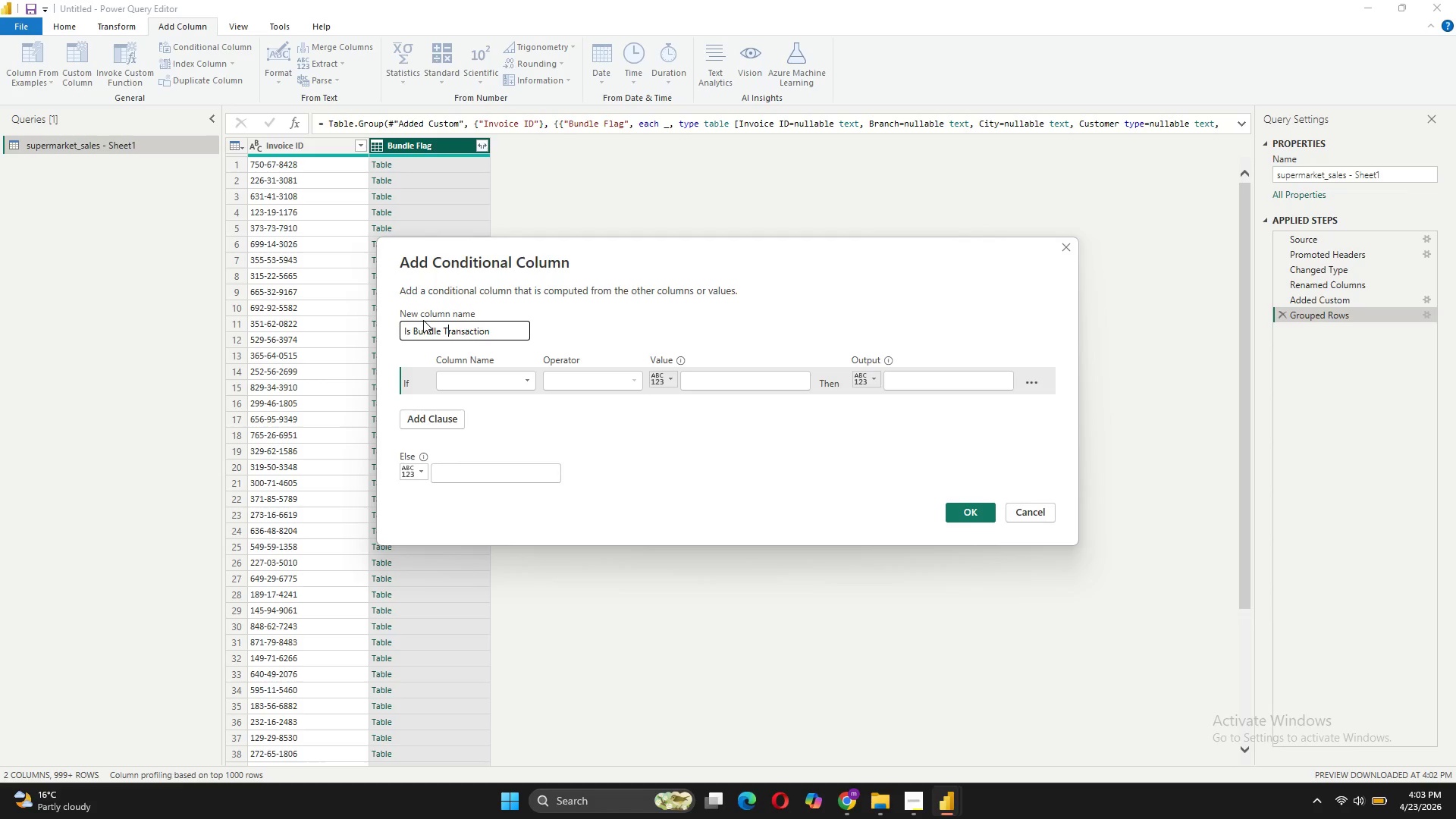 
key(CapsLock)
 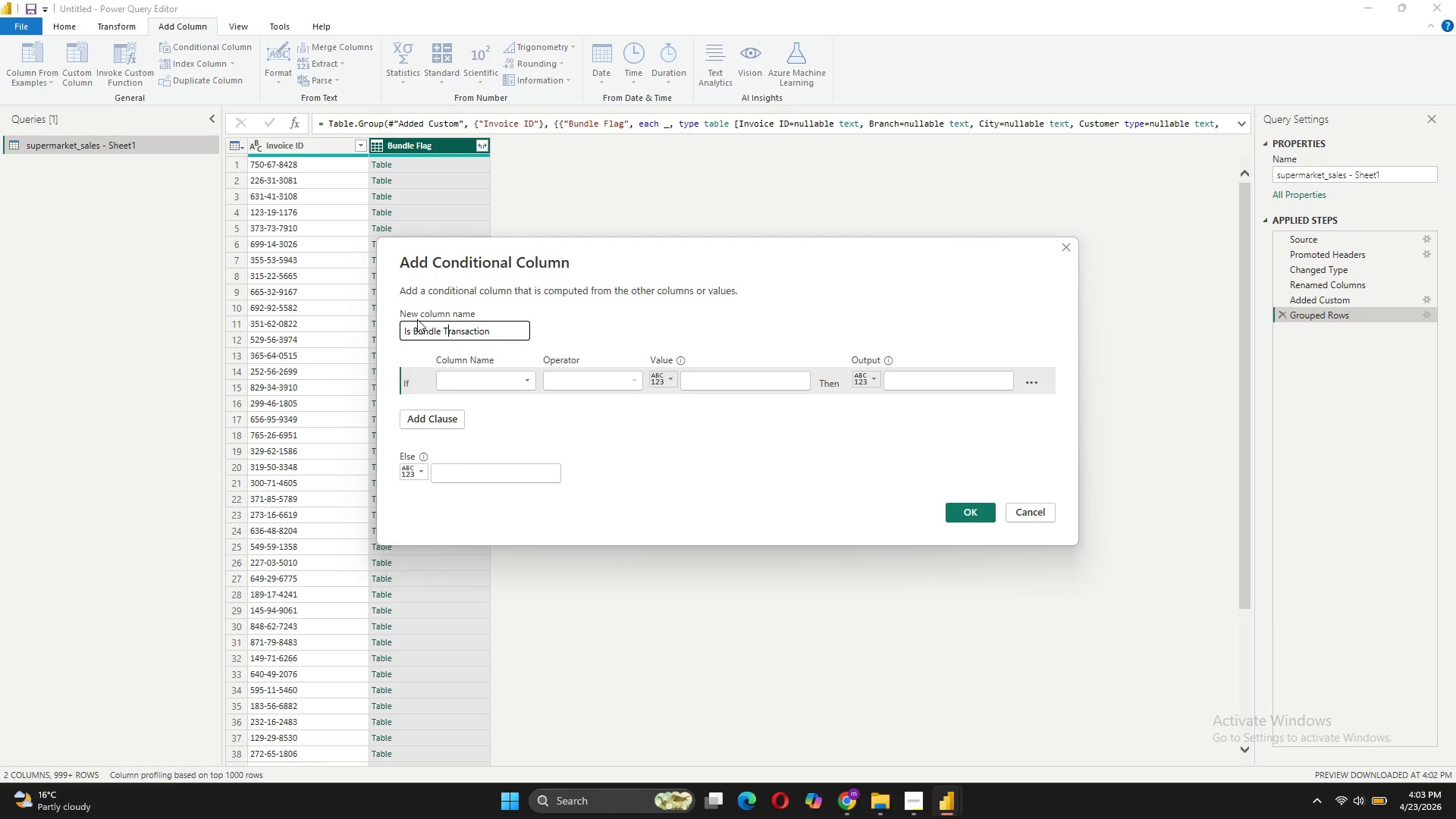 
wait(8.08)
 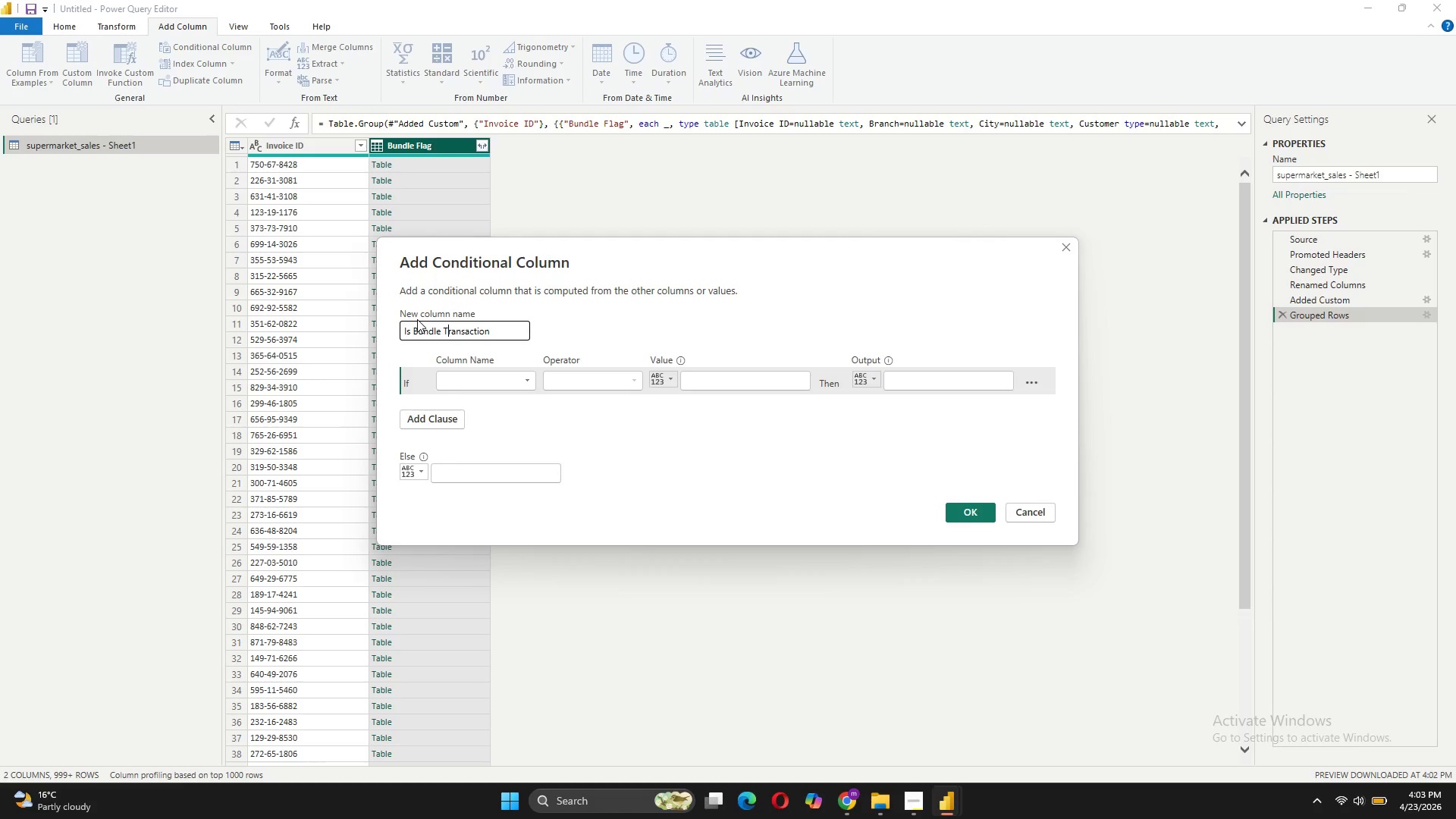 
left_click_drag(start_coordinate=[497, 334], to_coordinate=[404, 338])
 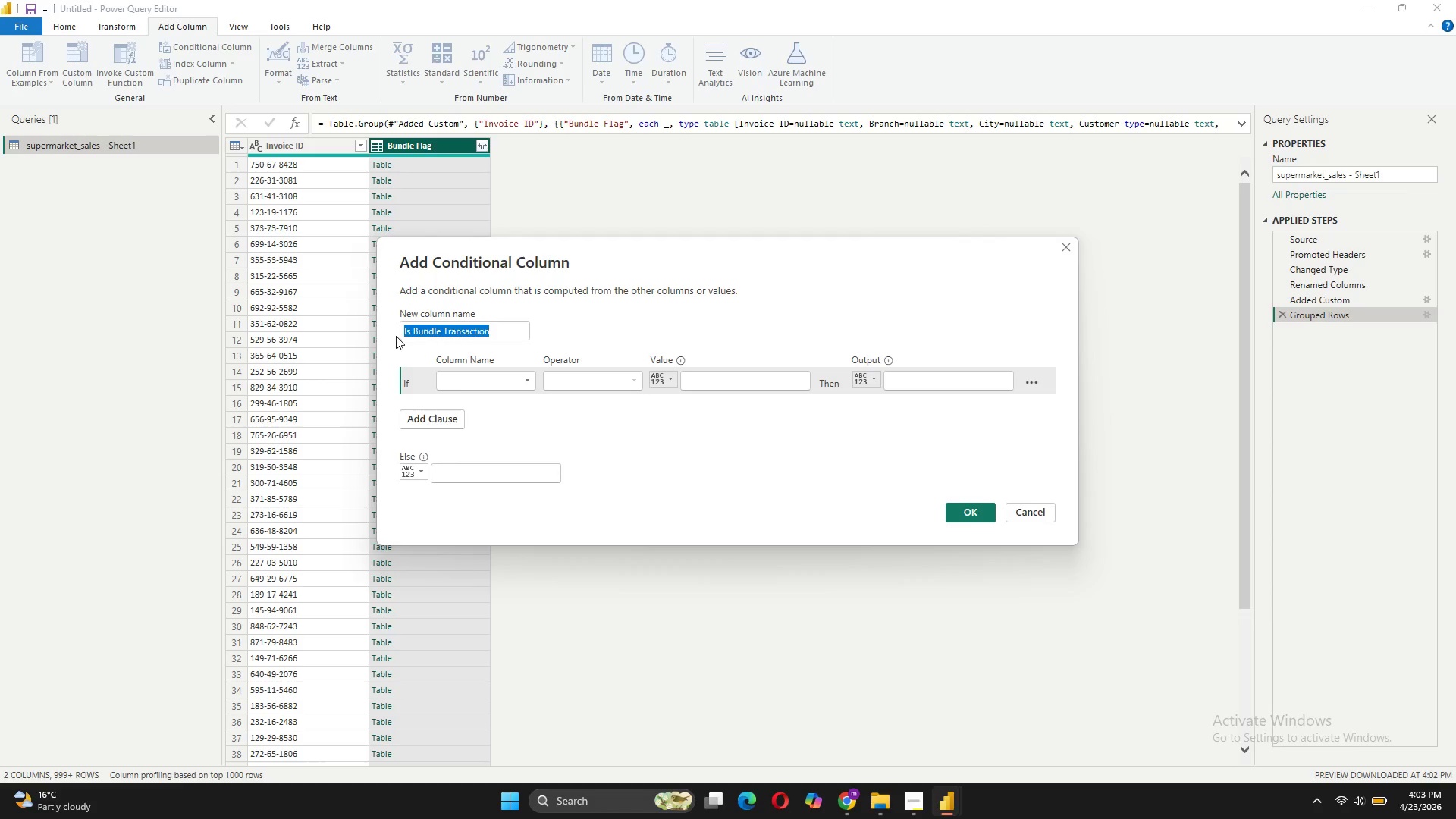 
key(Control+C)
 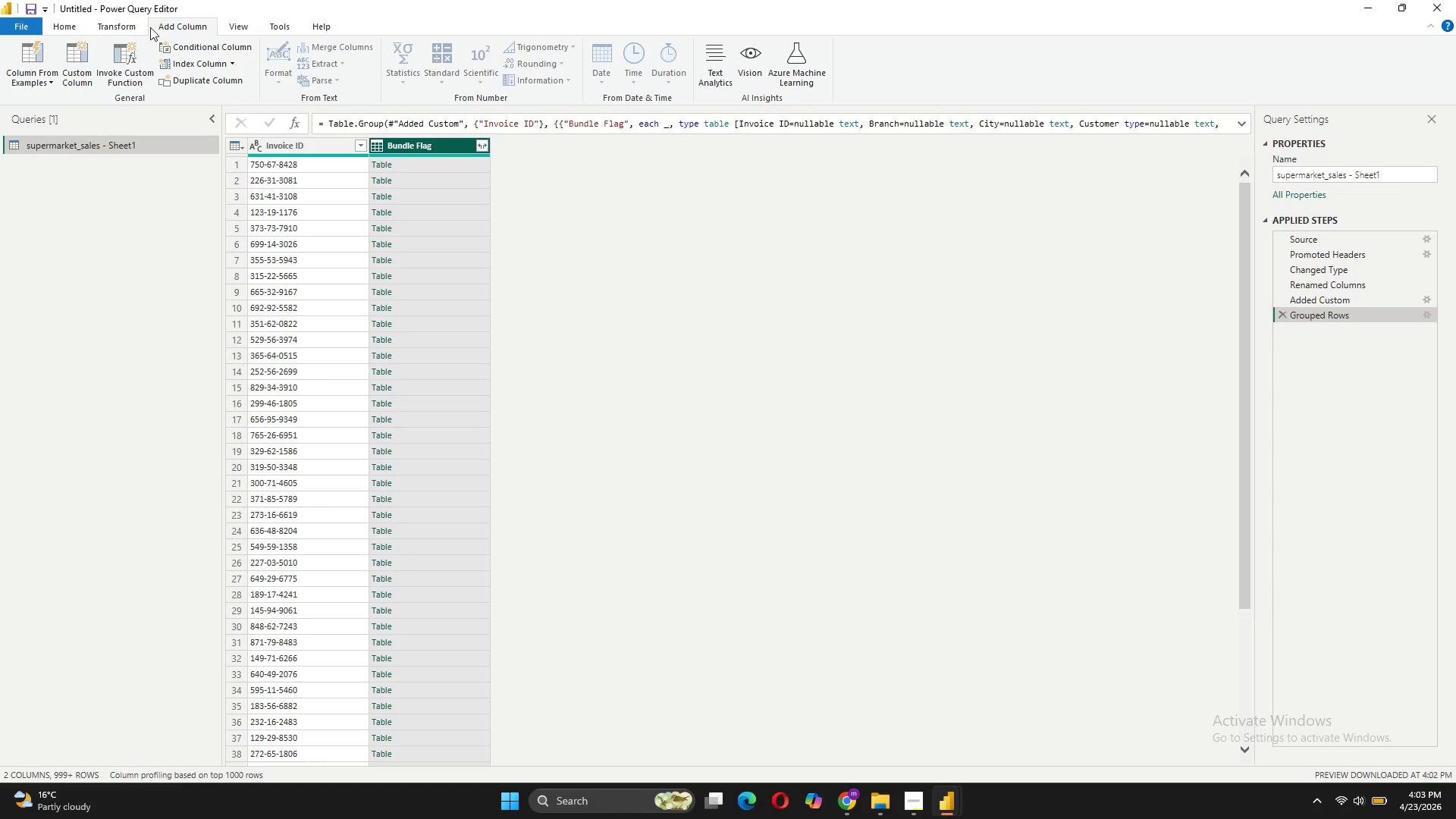 
left_click([81, 83])
 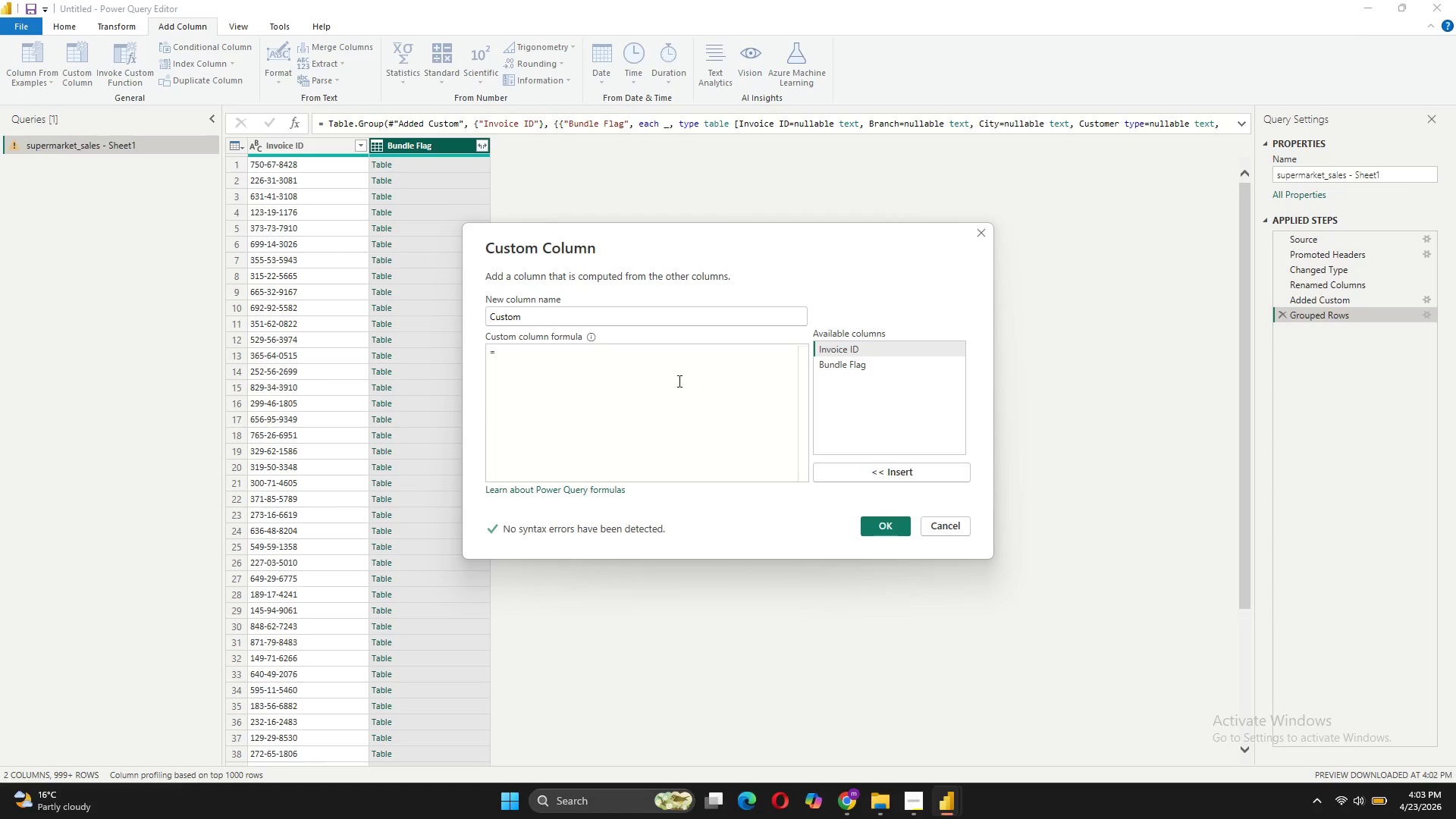 
left_click_drag(start_coordinate=[554, 312], to_coordinate=[485, 312])
 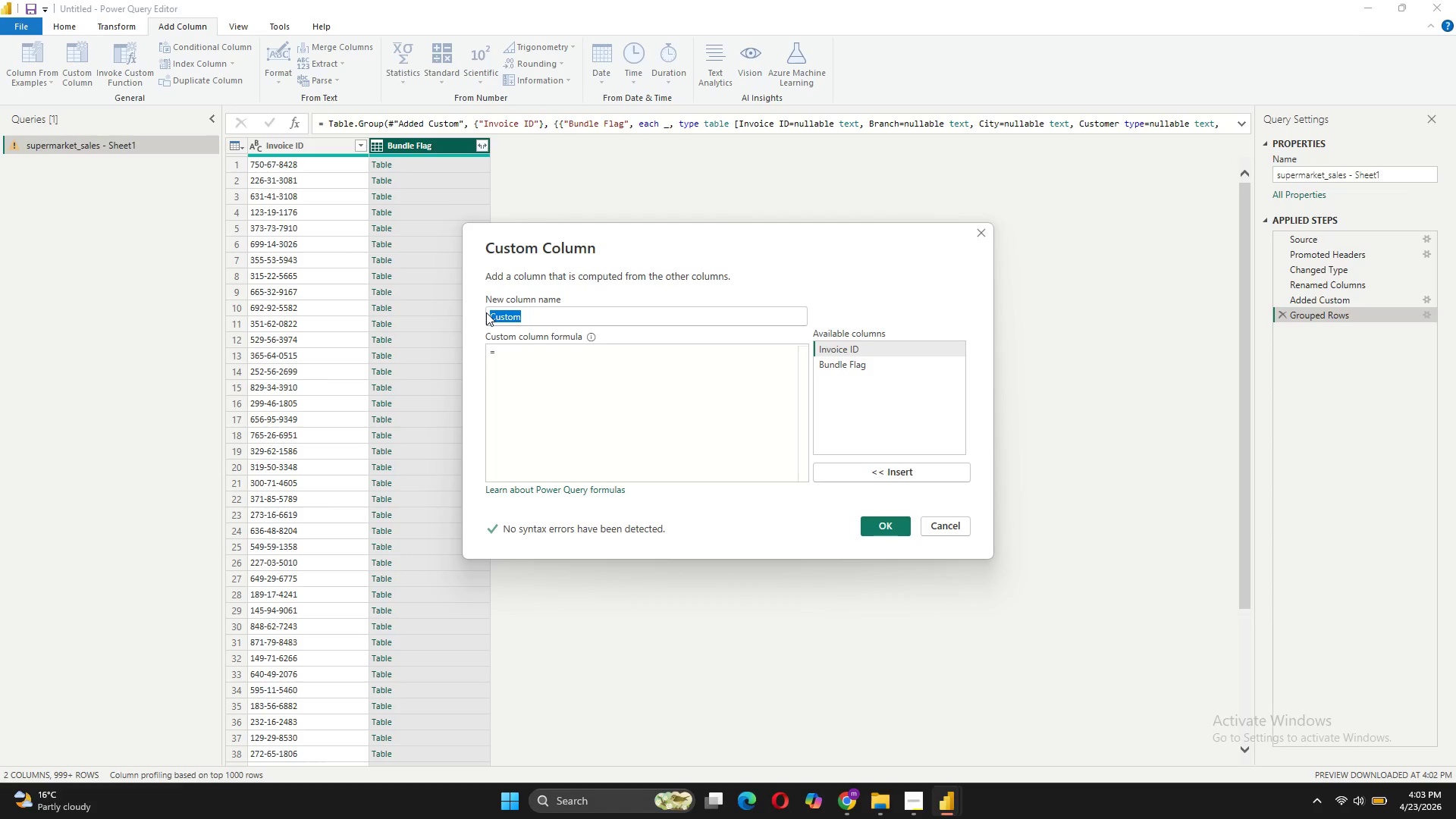 
key(Control+V)
 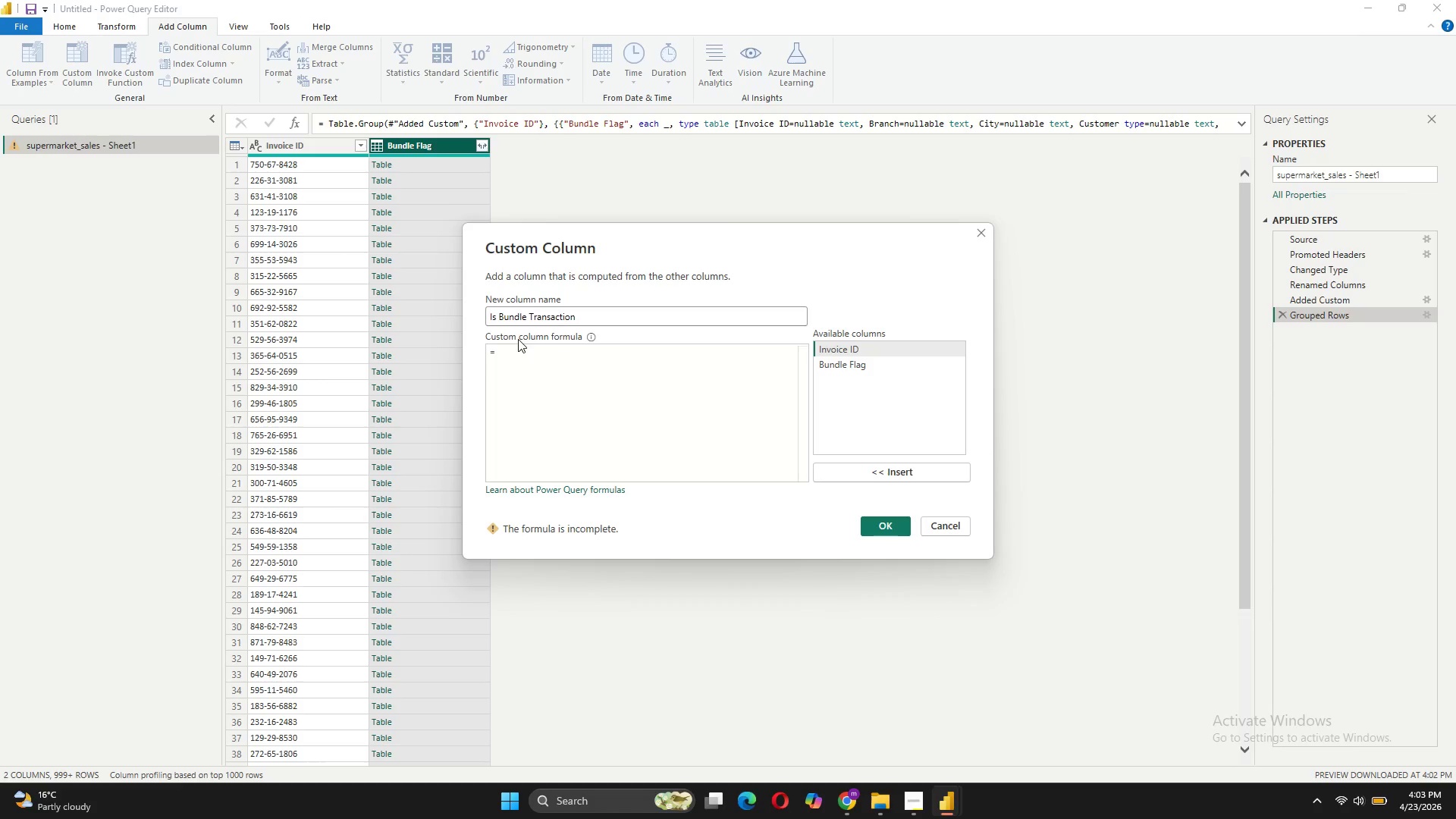 
double_click([517, 349])
 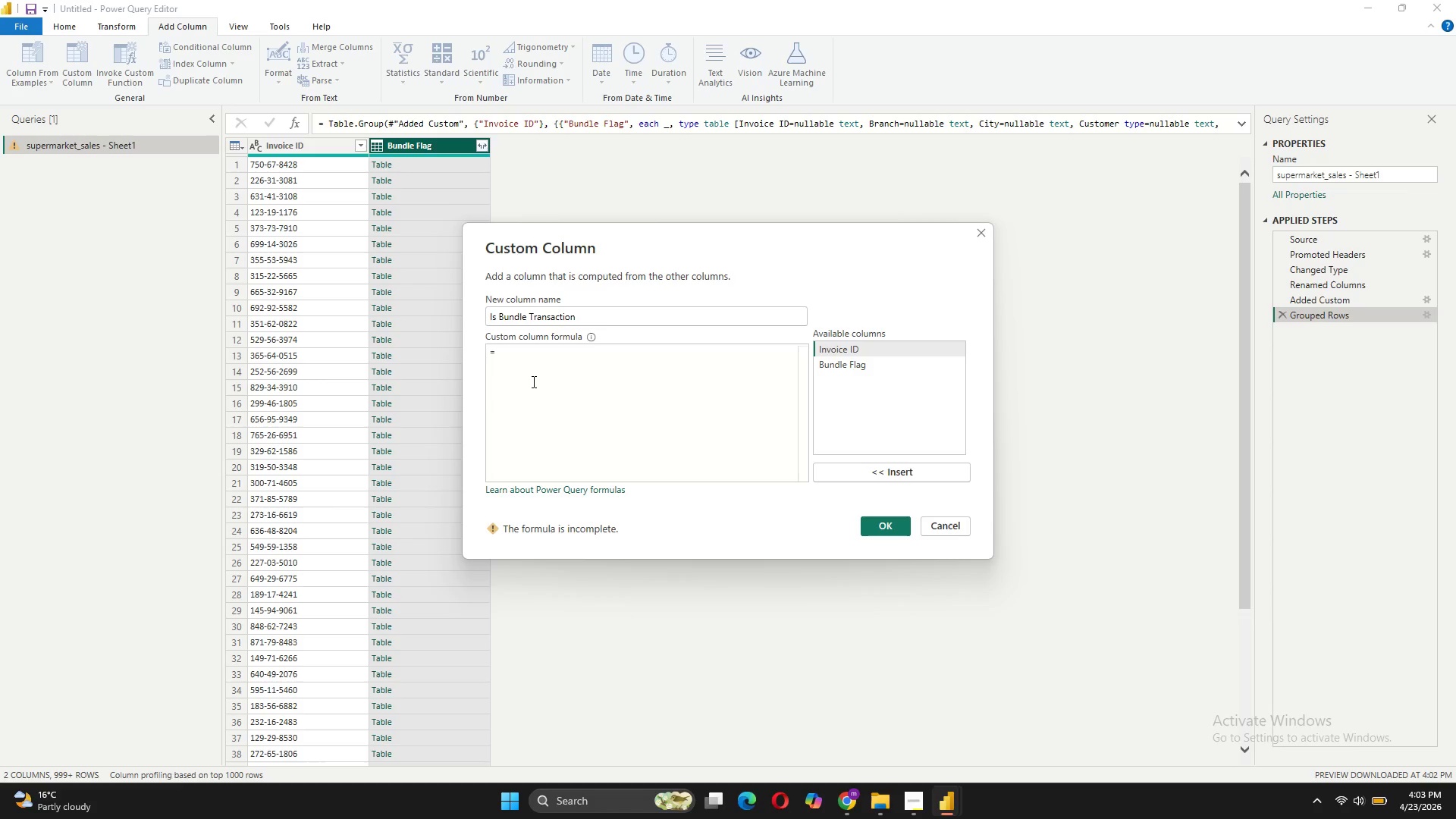 
wait(6.16)
 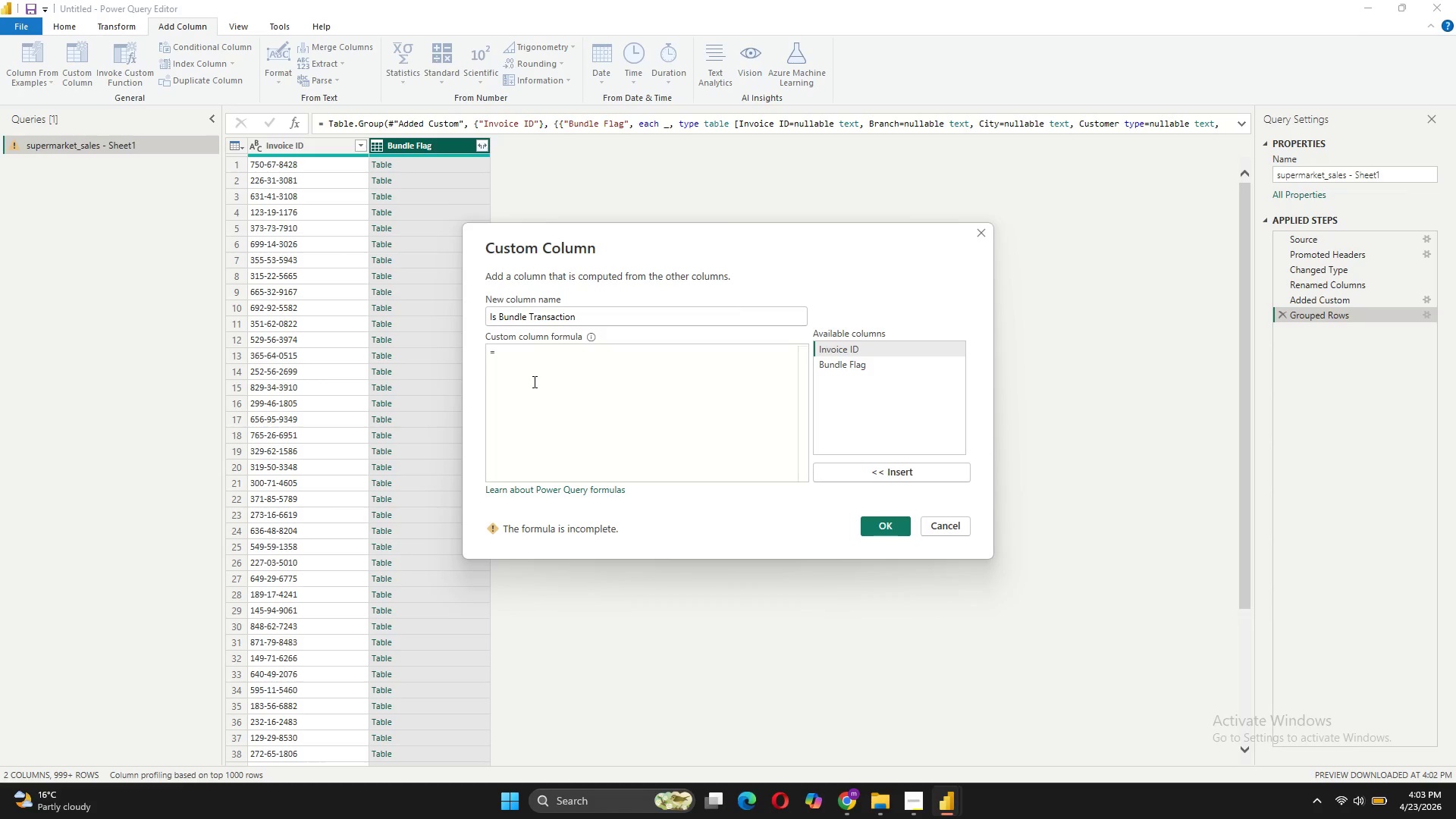 
type(let )
 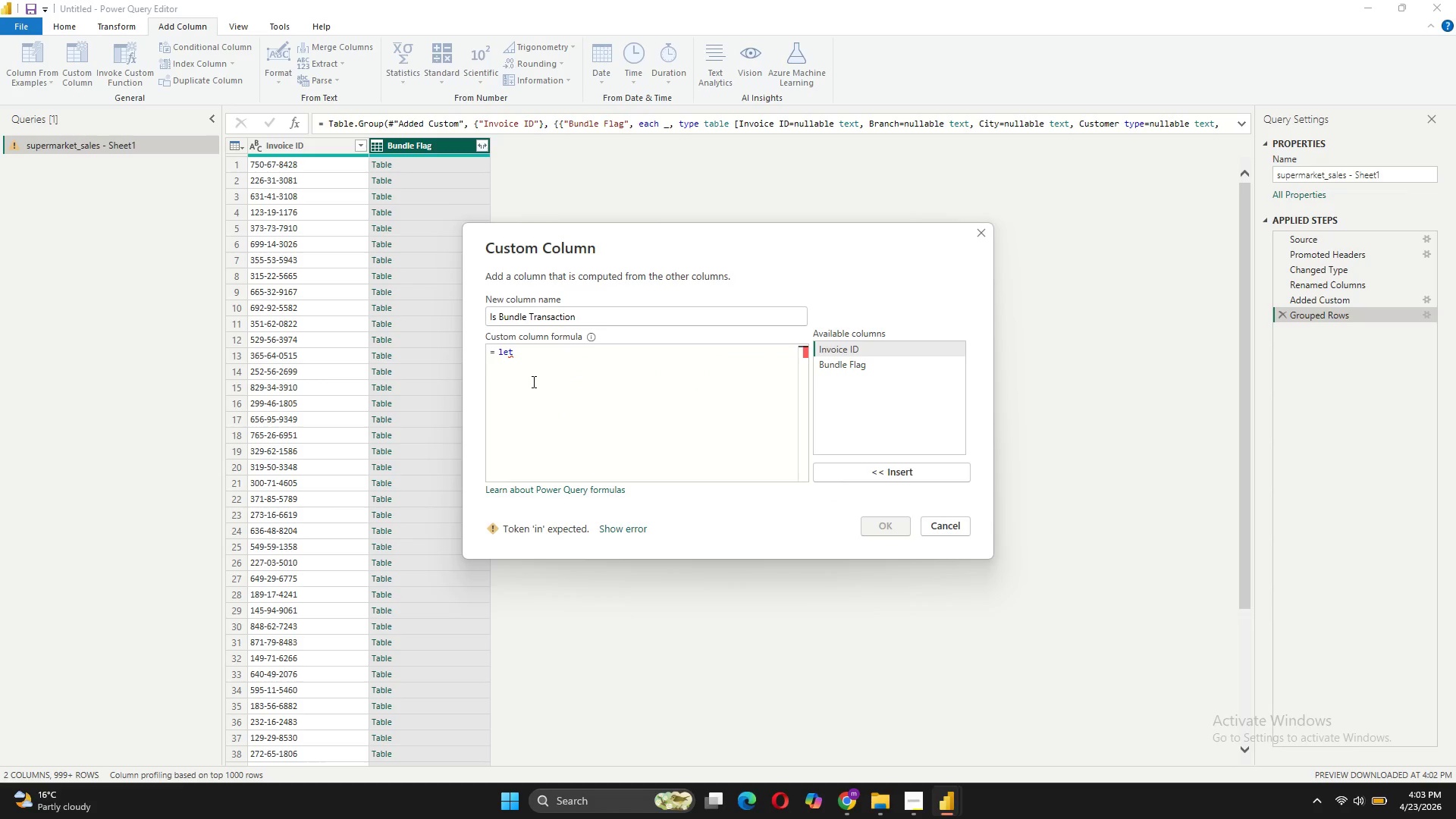 
key(Shift+Enter)
 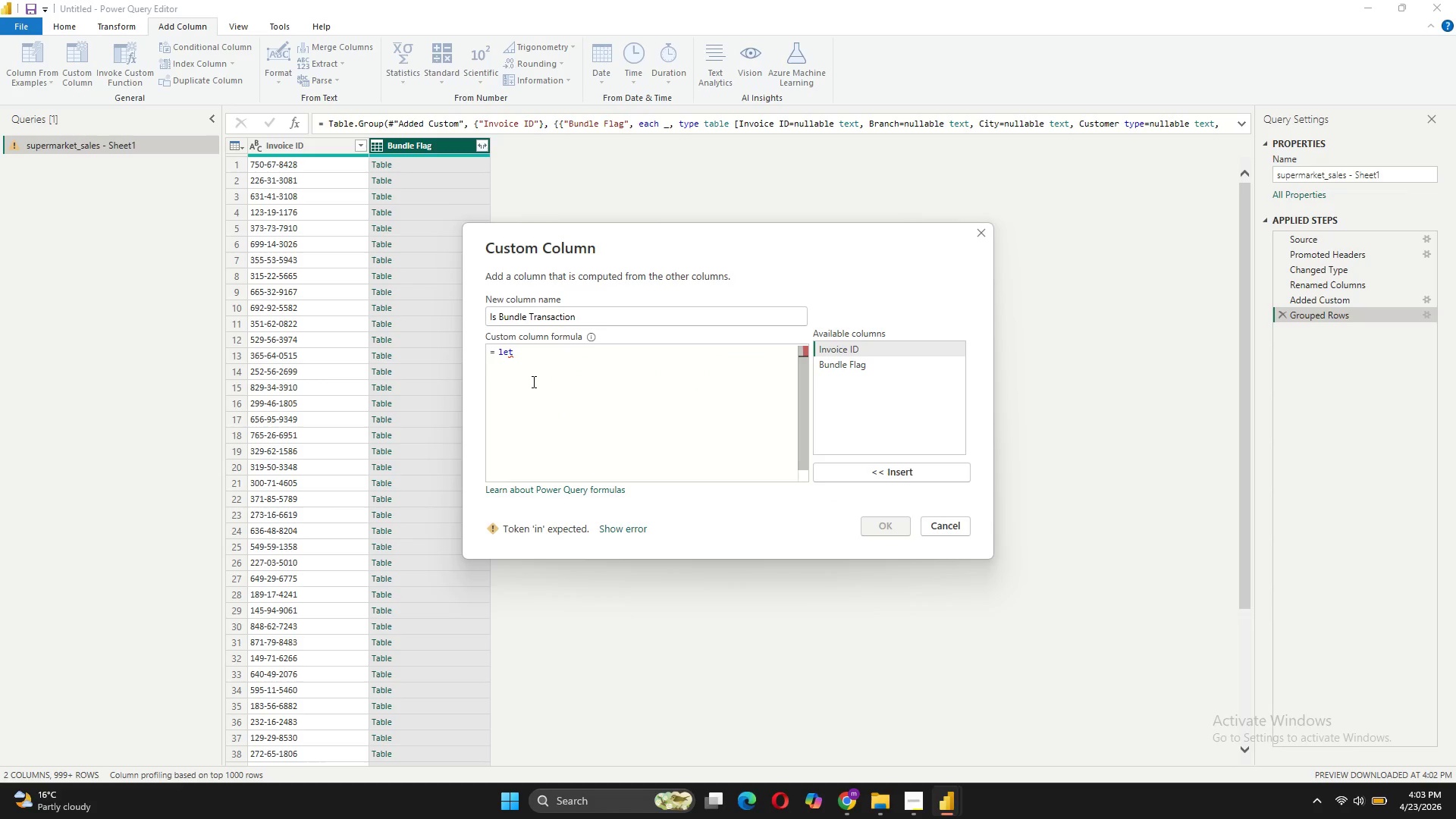 
key(Tab)
type(Has)
 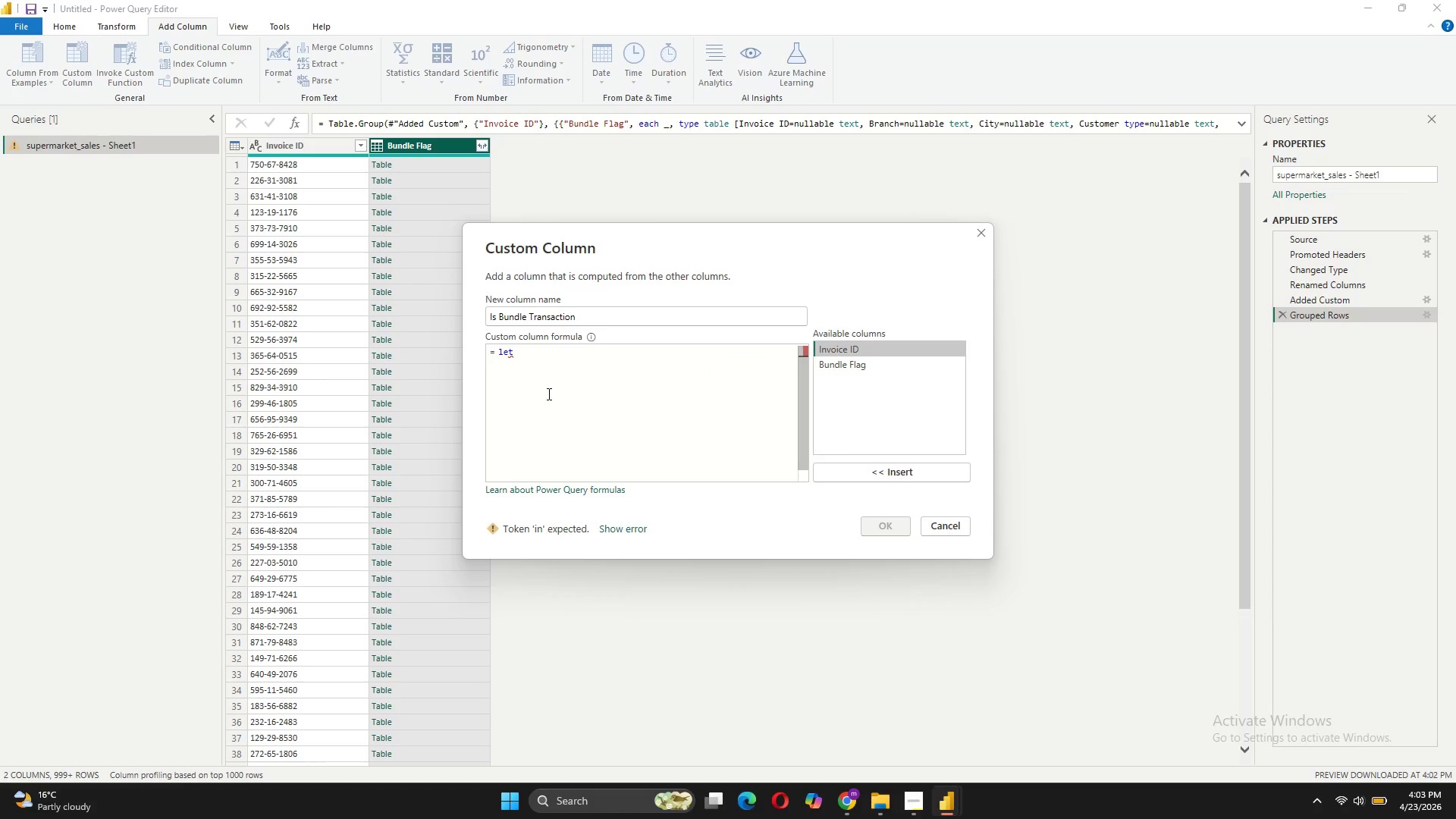 
left_click([526, 363])
 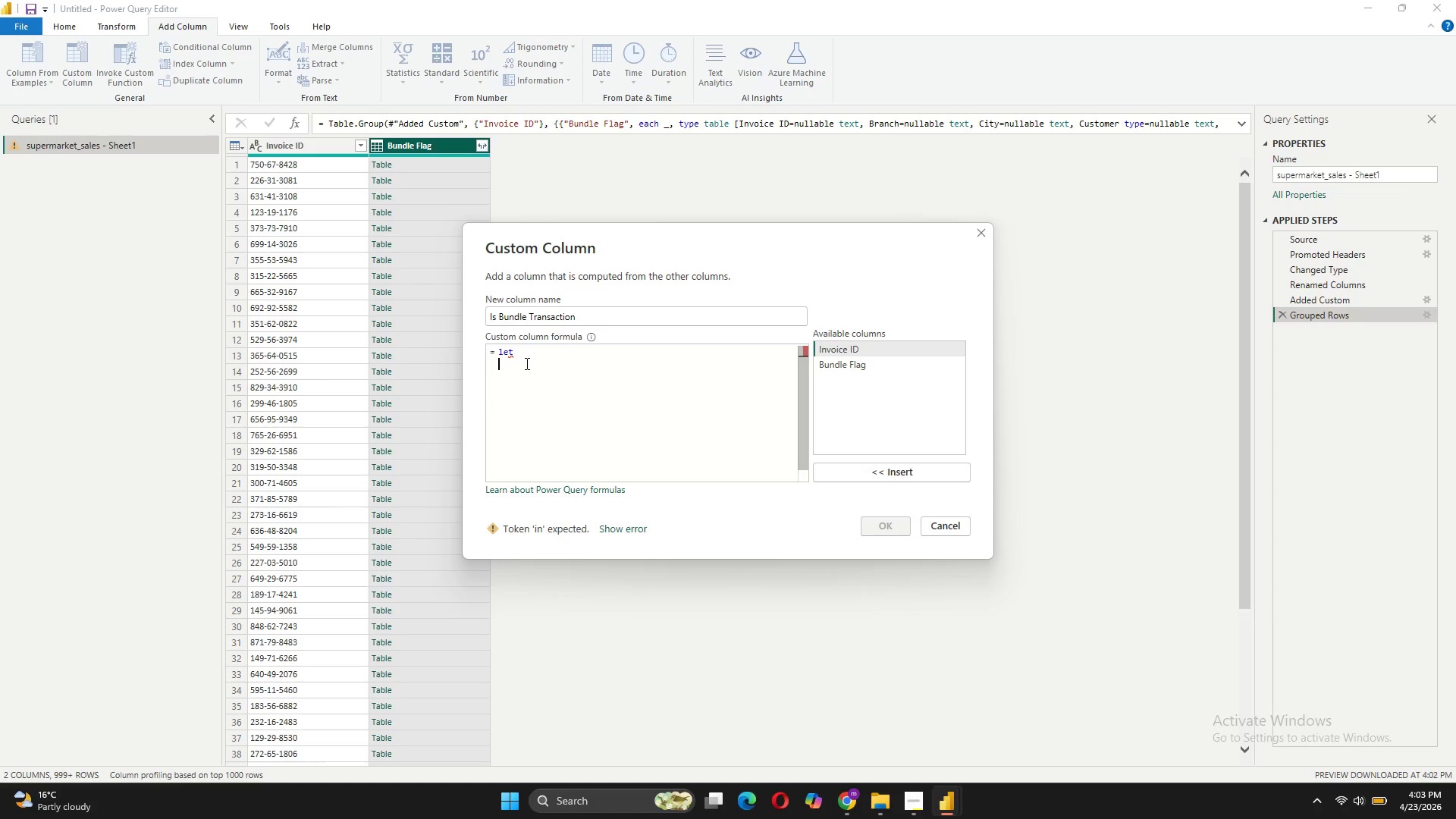 
type(HasFloral = List.Contan)
key(Backspace)
 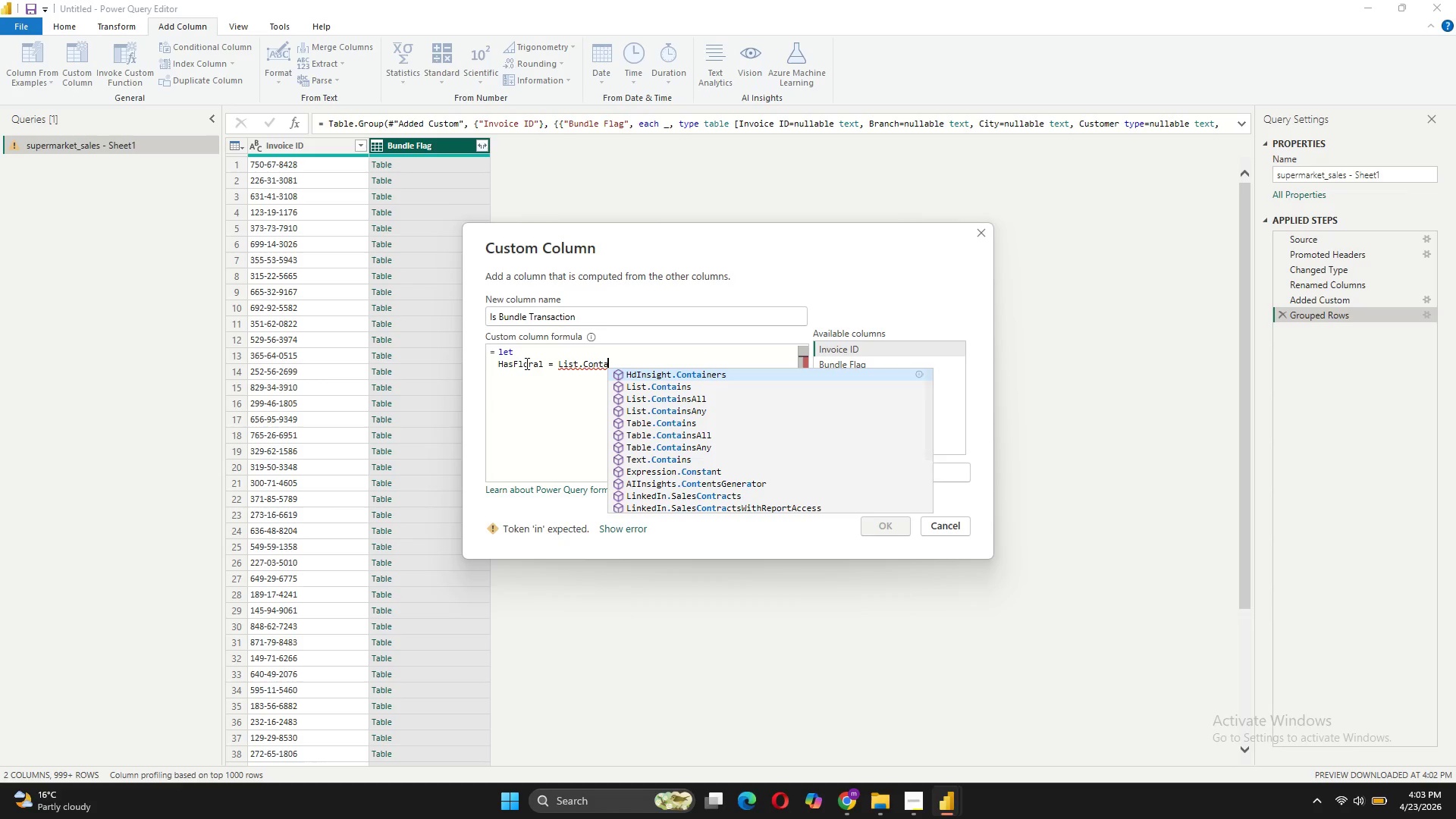 
key(ArrowDown)
 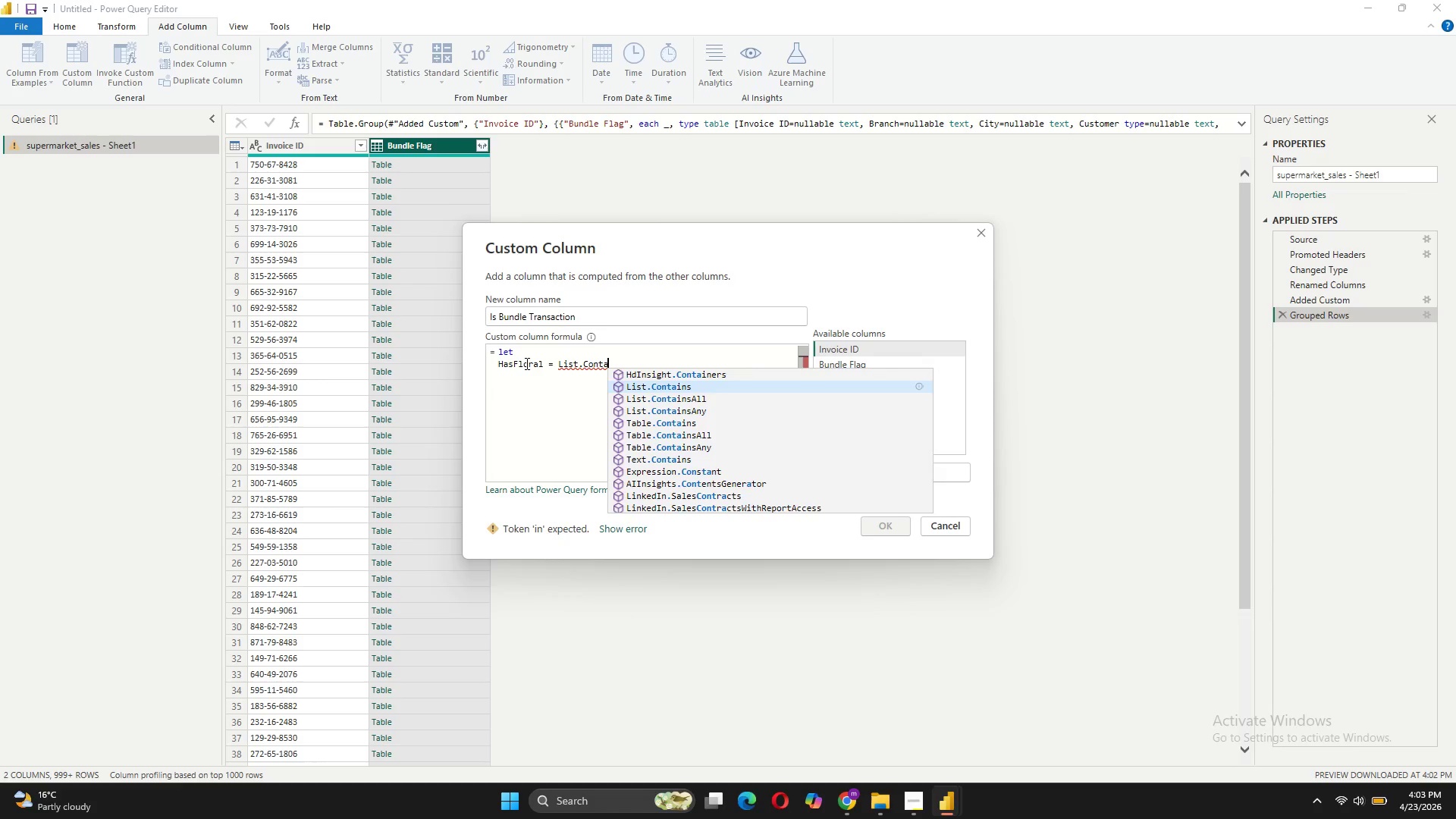 
key(Tab)
 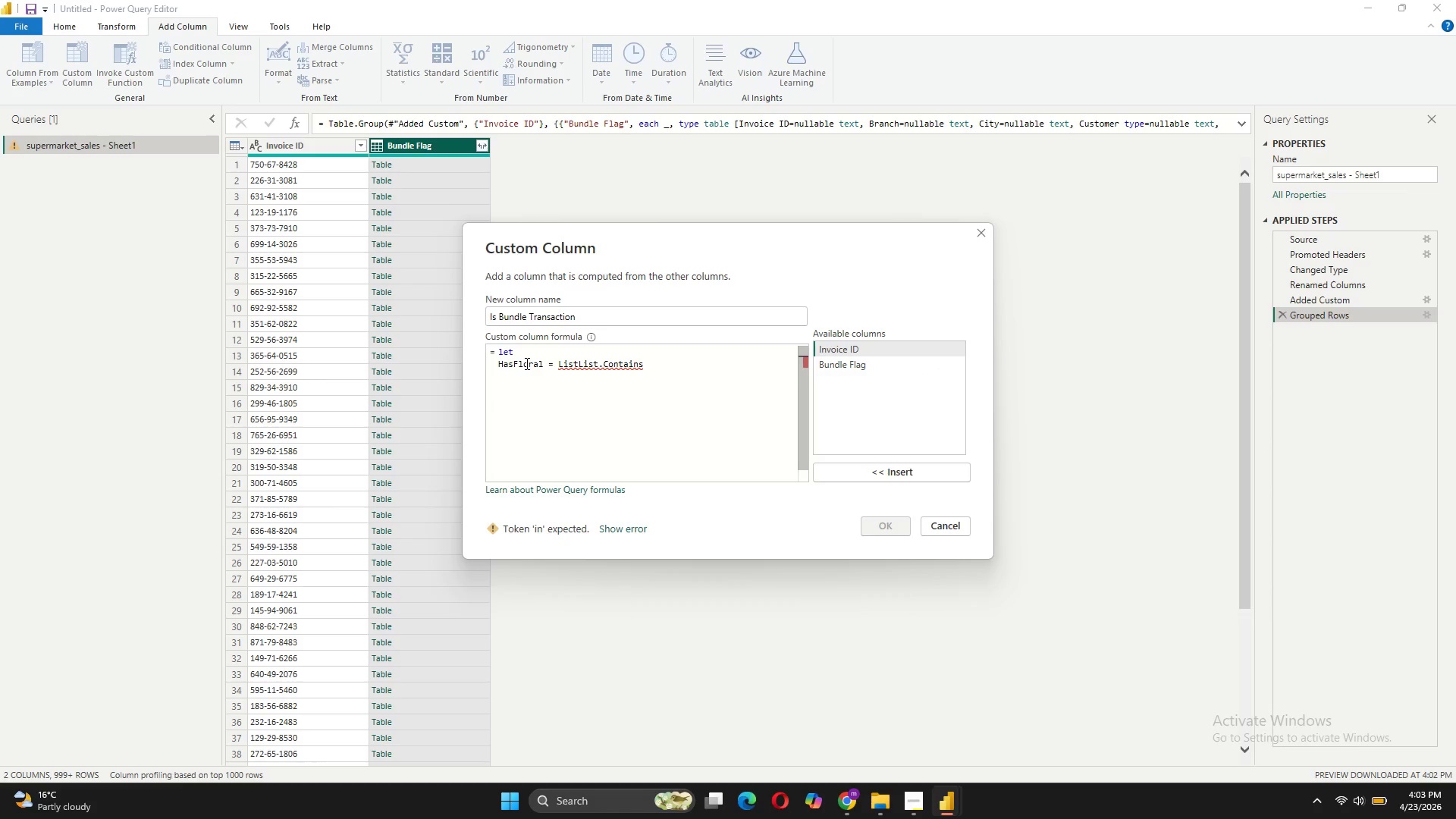 
hold_key(key=ArrowLeft, duration=0.8)
 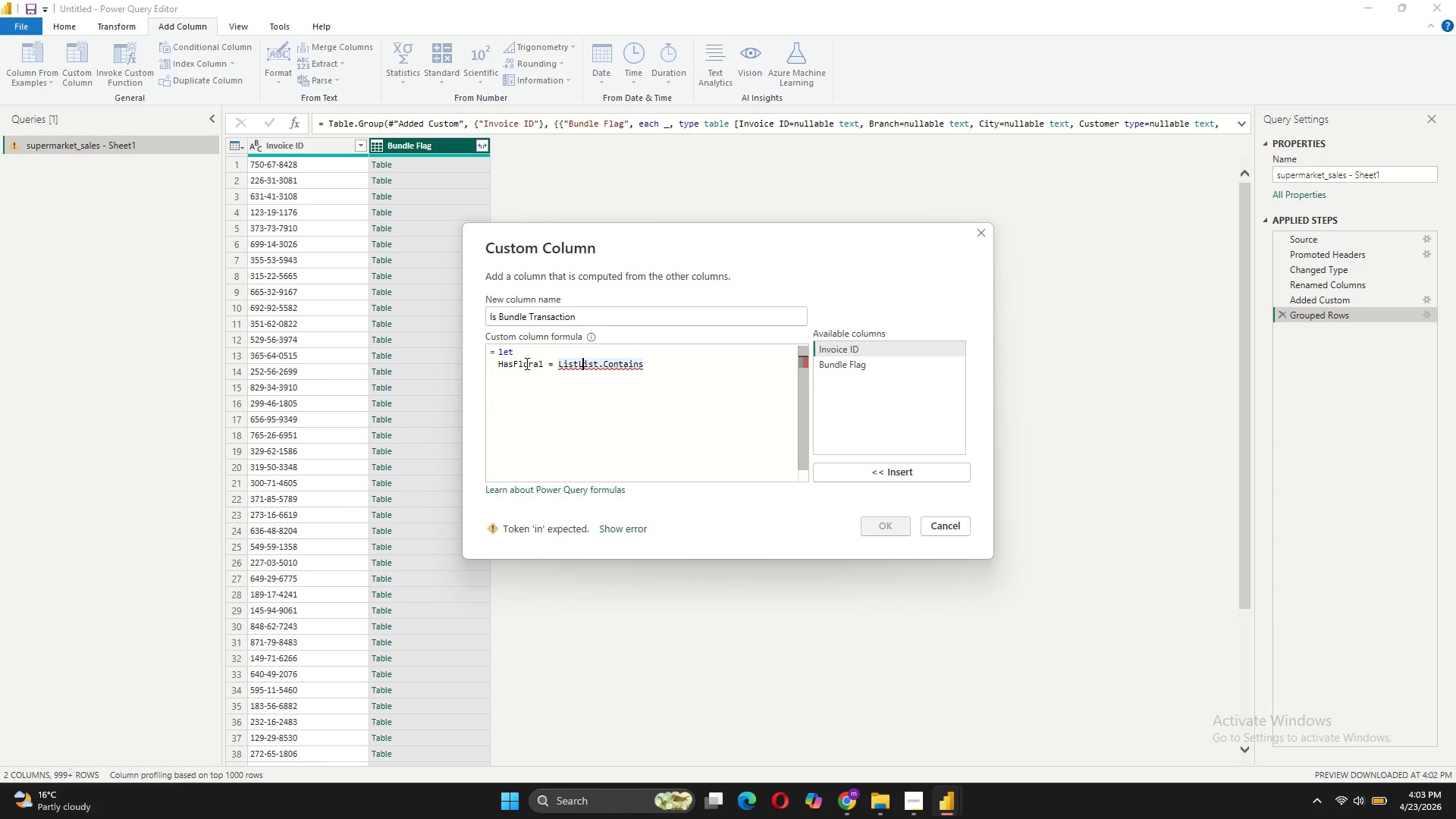 
key(ArrowLeft)
 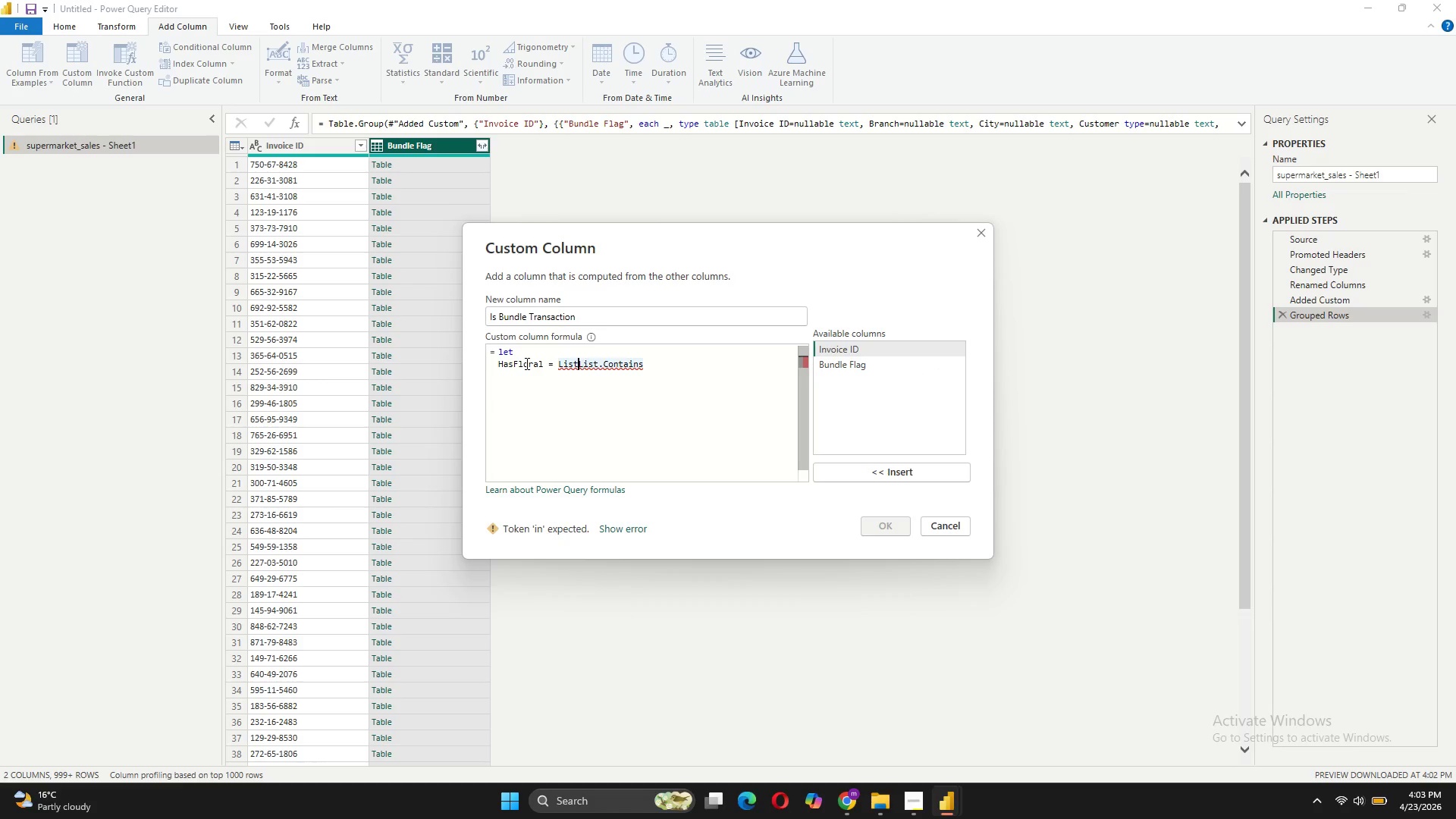 
key(ArrowLeft)
 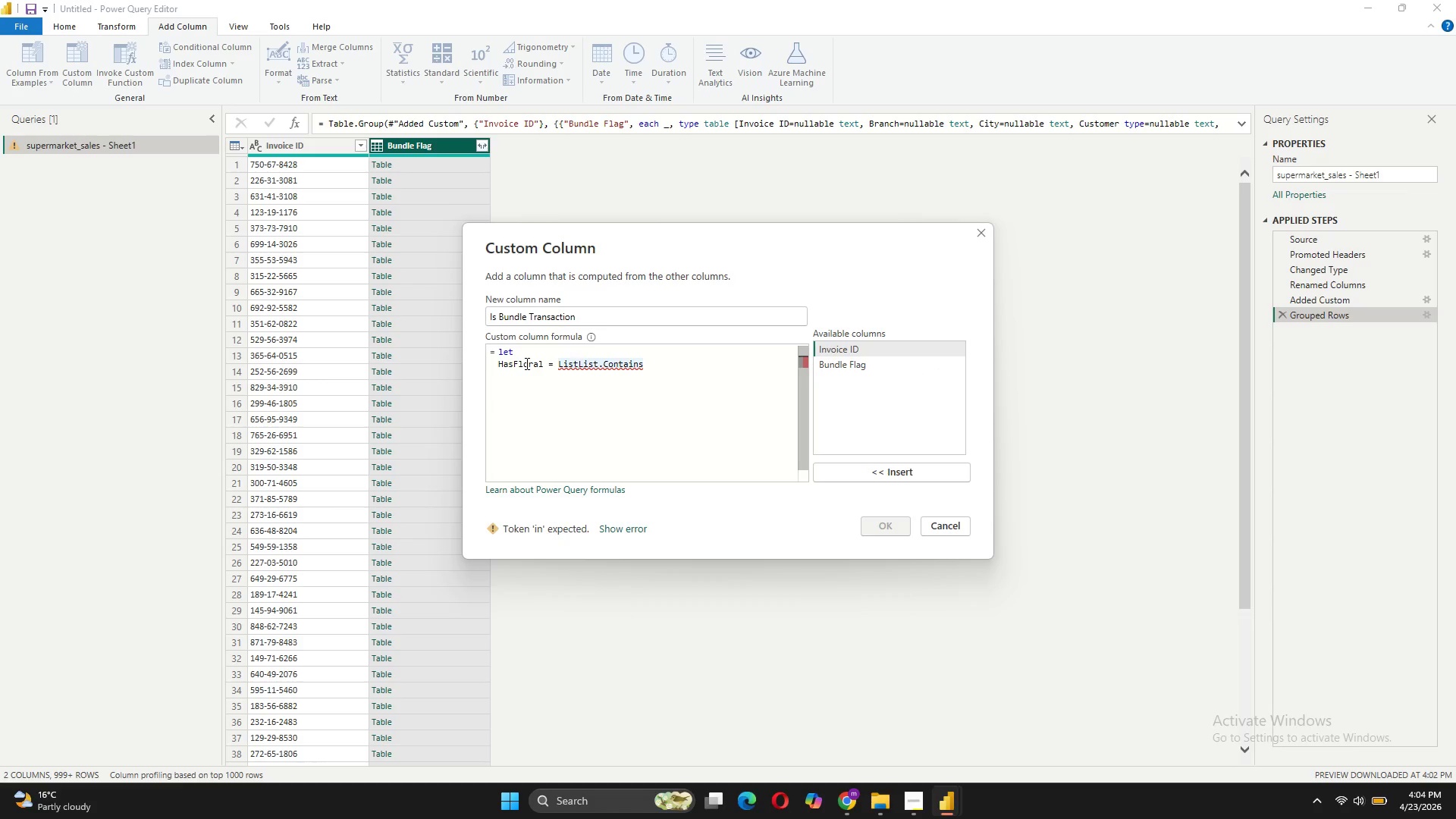 
key(Backspace)
 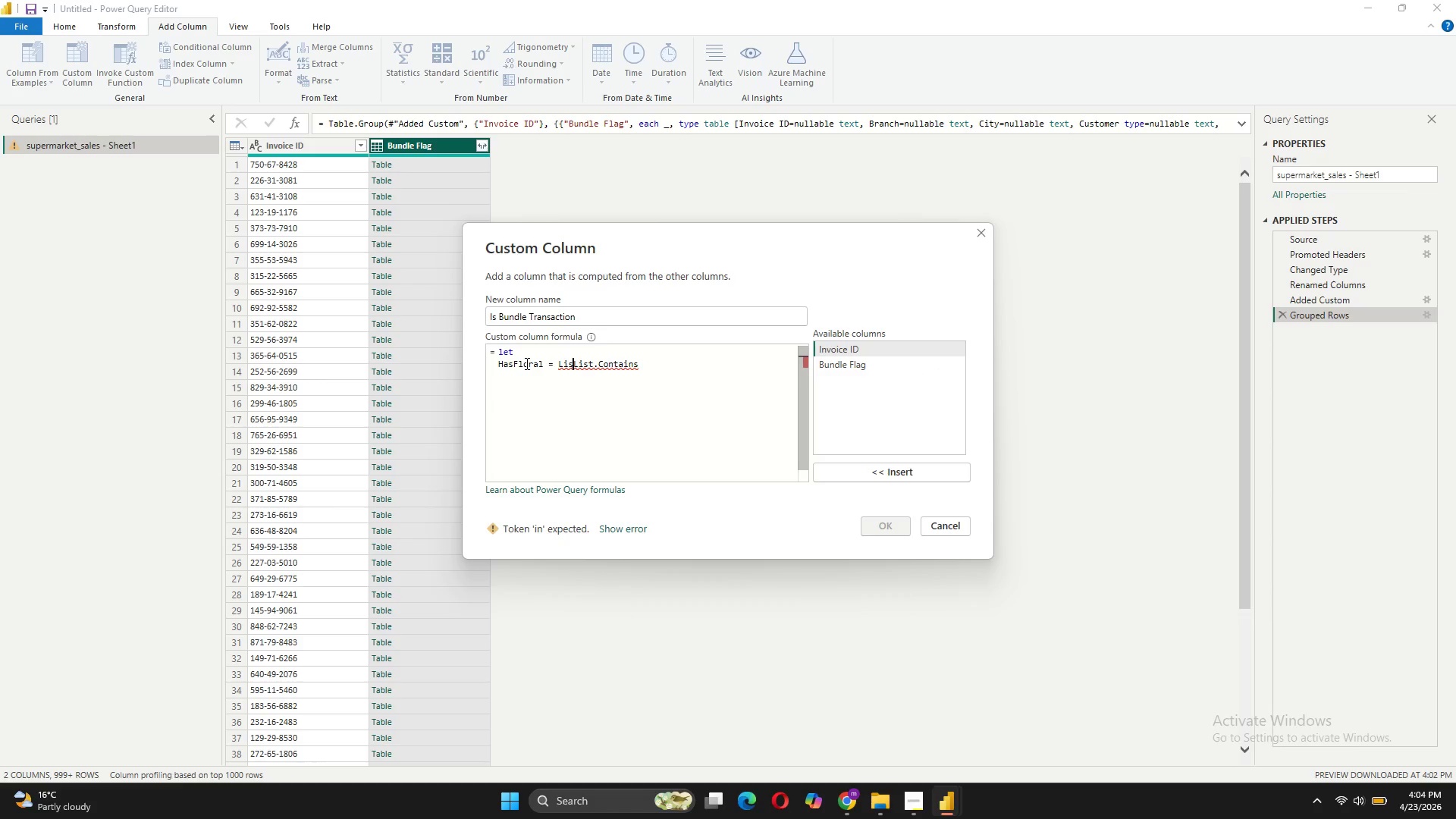 
key(Backspace)
 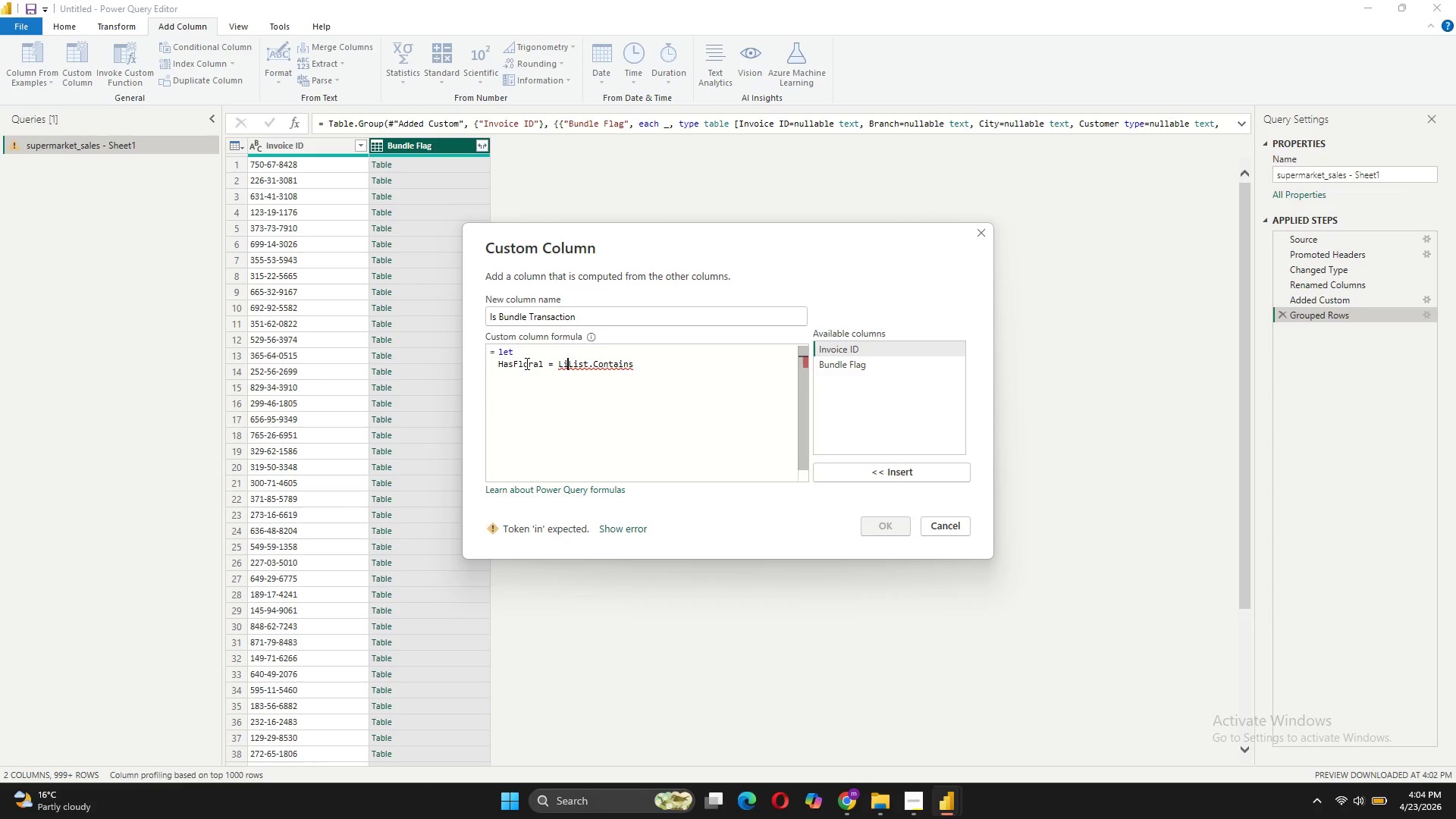 
key(Backspace)
 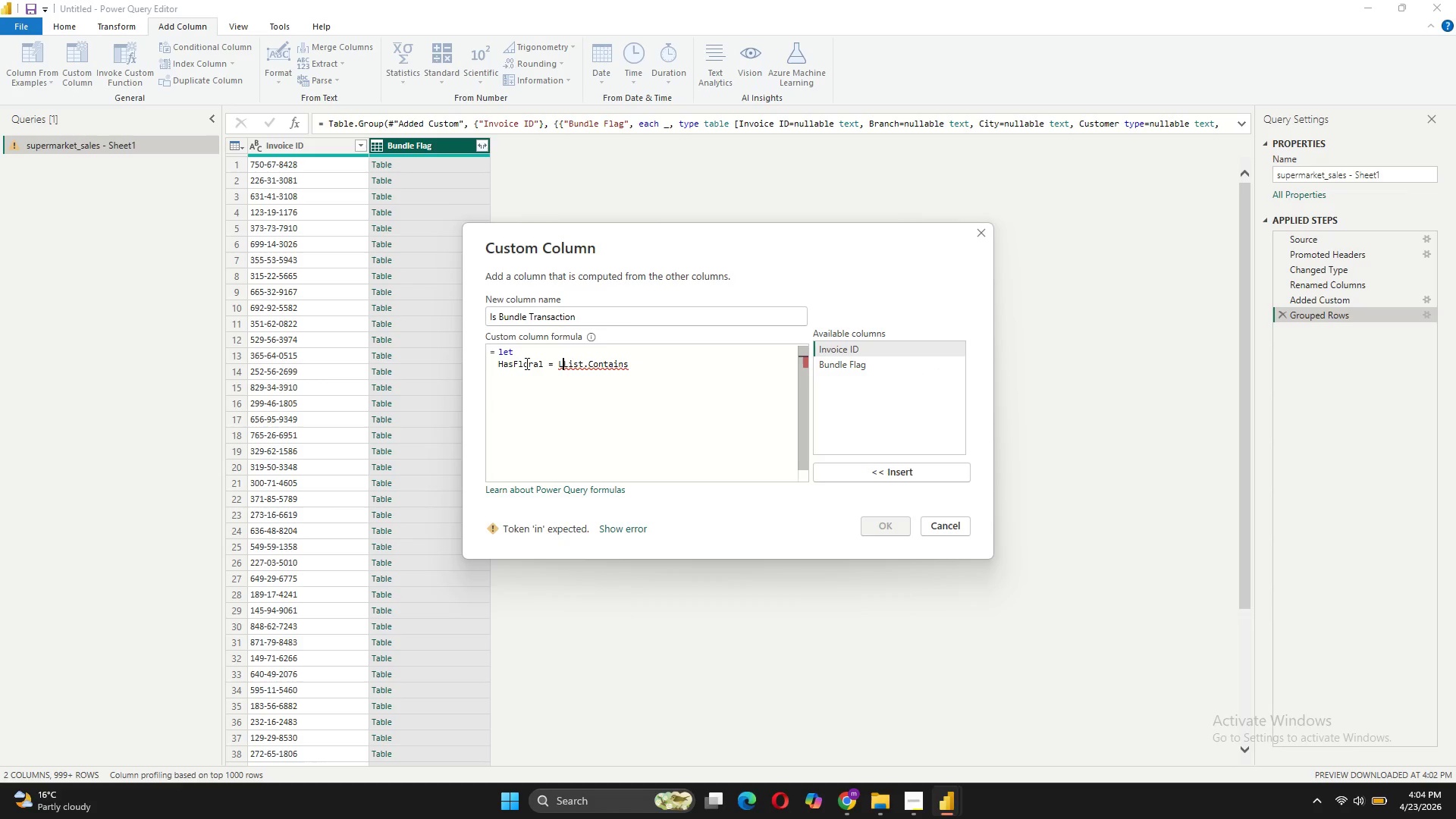 
key(Backspace)
 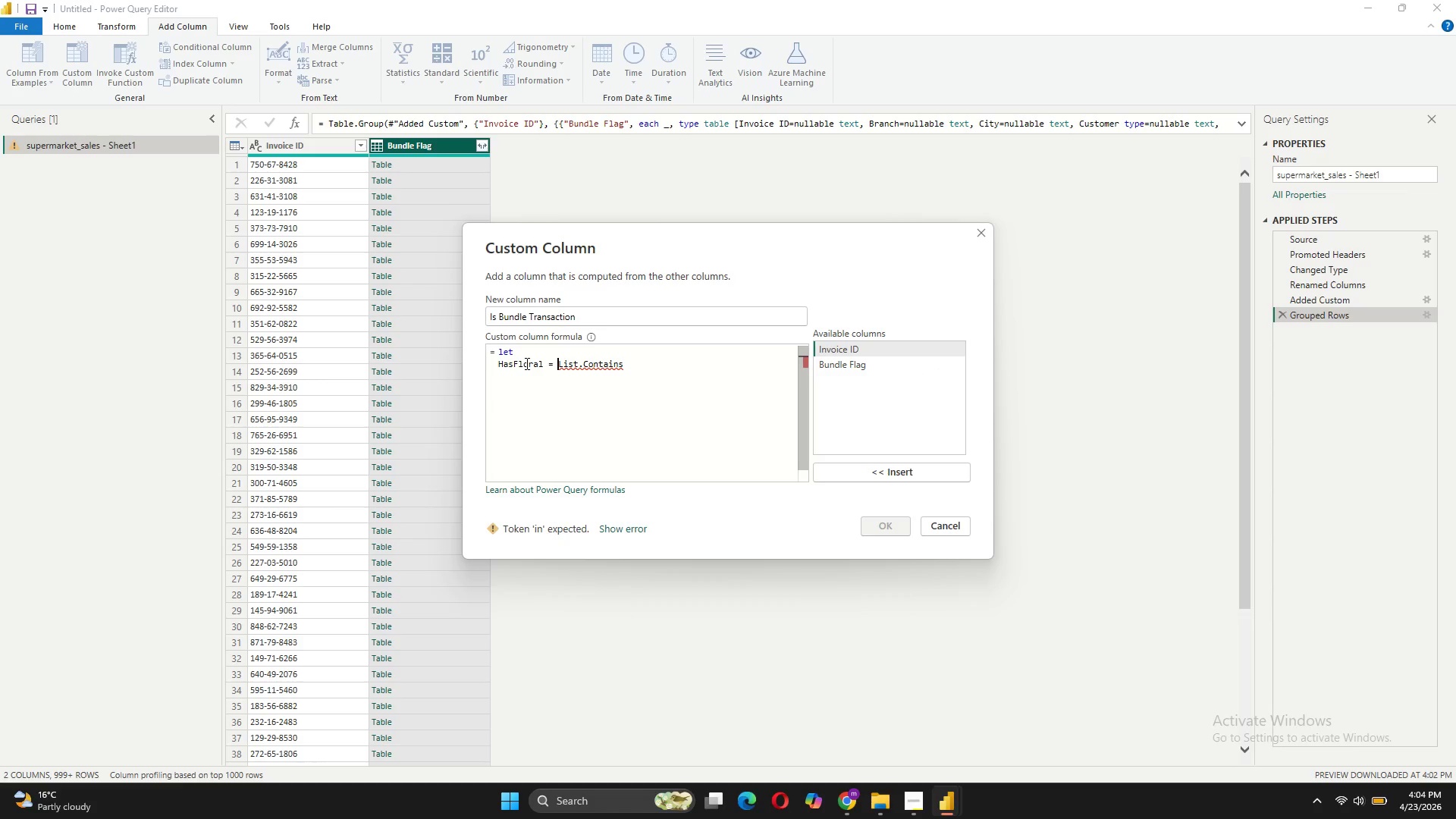 
hold_key(key=ArrowRight, duration=0.73)
 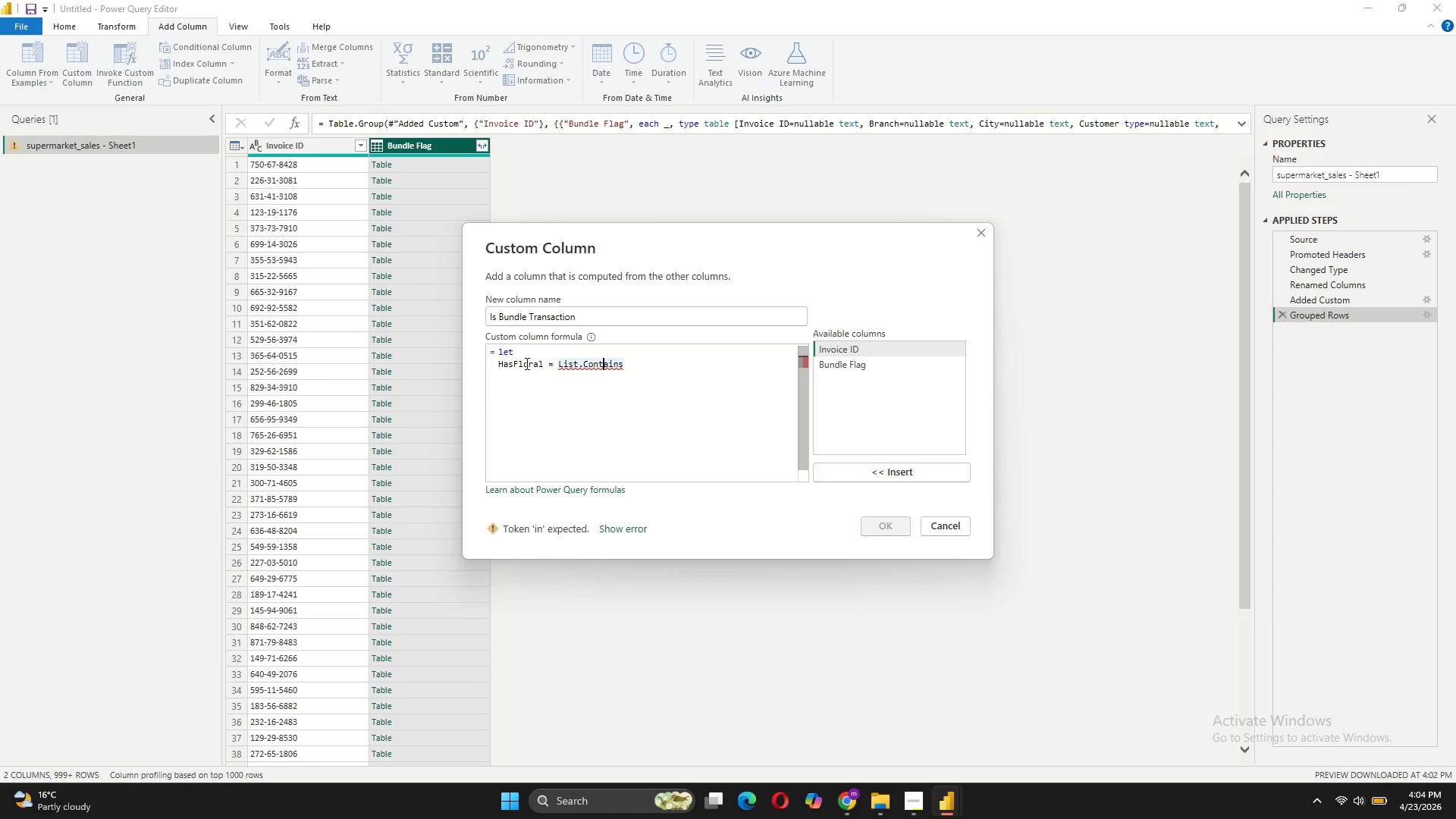 
key(ArrowRight)
 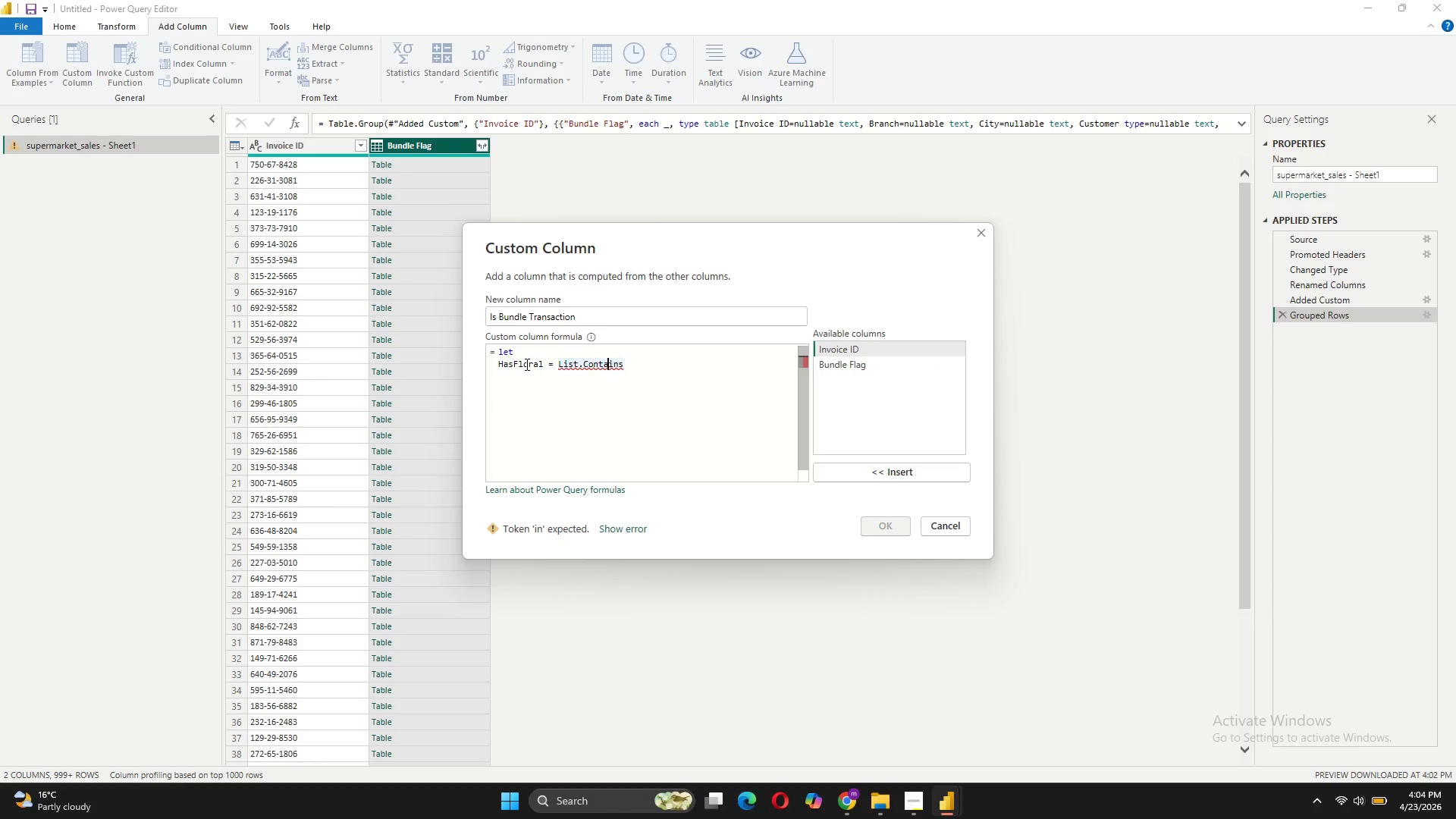 
key(ArrowRight)
 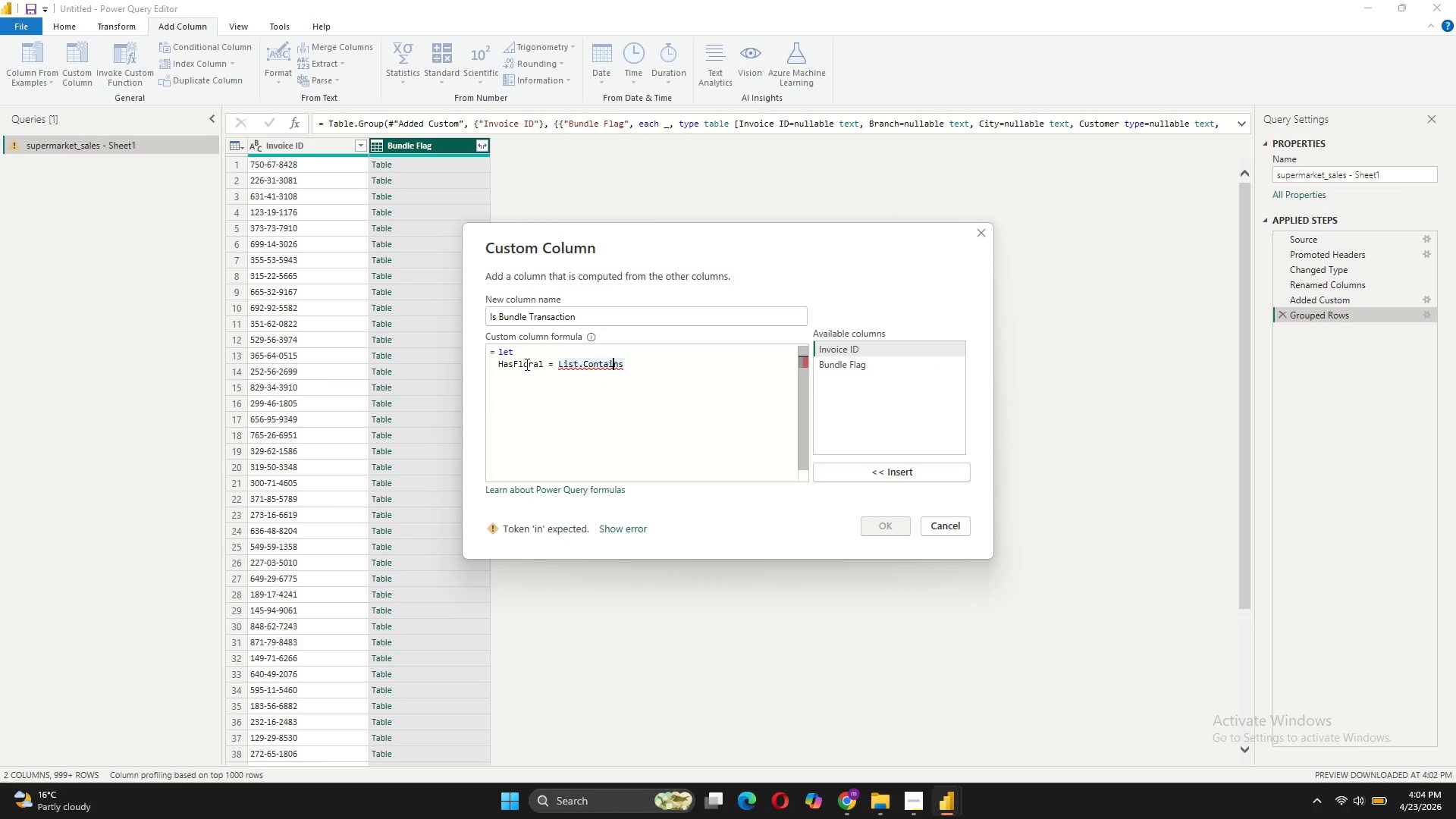 
key(ArrowRight)
 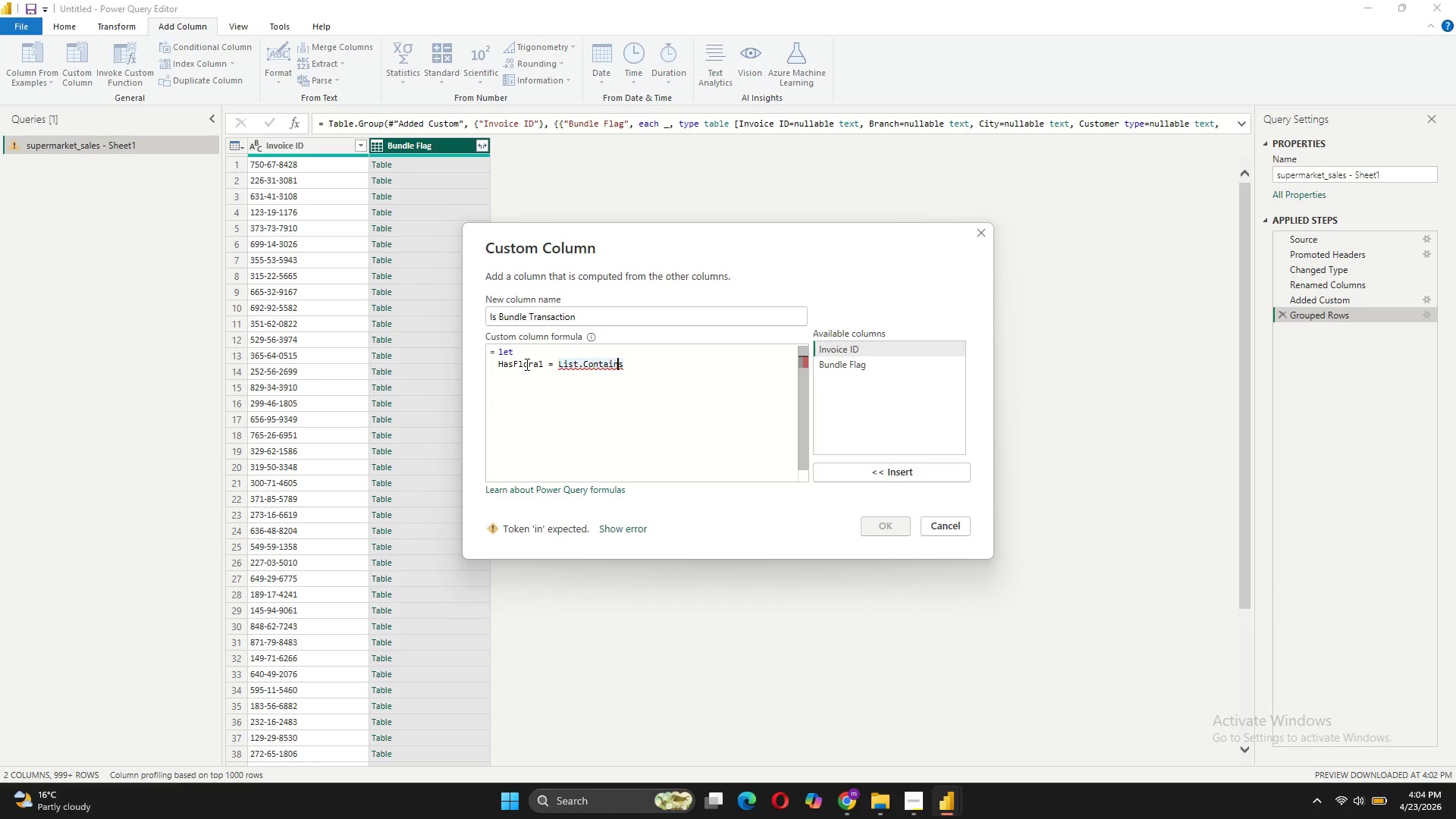 
key(ArrowRight)
 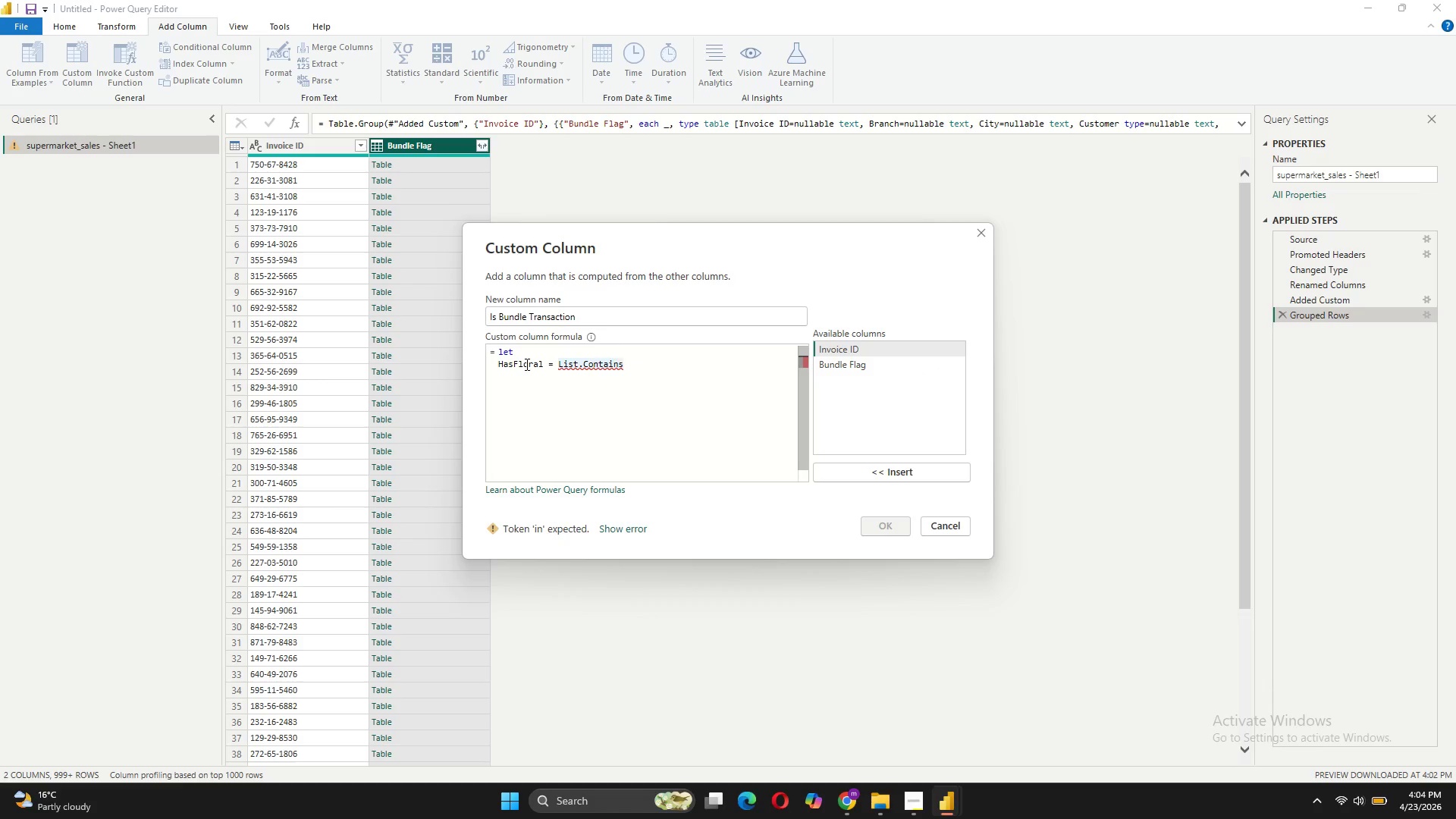 
hold_key(key=ShiftLeft, duration=0.39)
 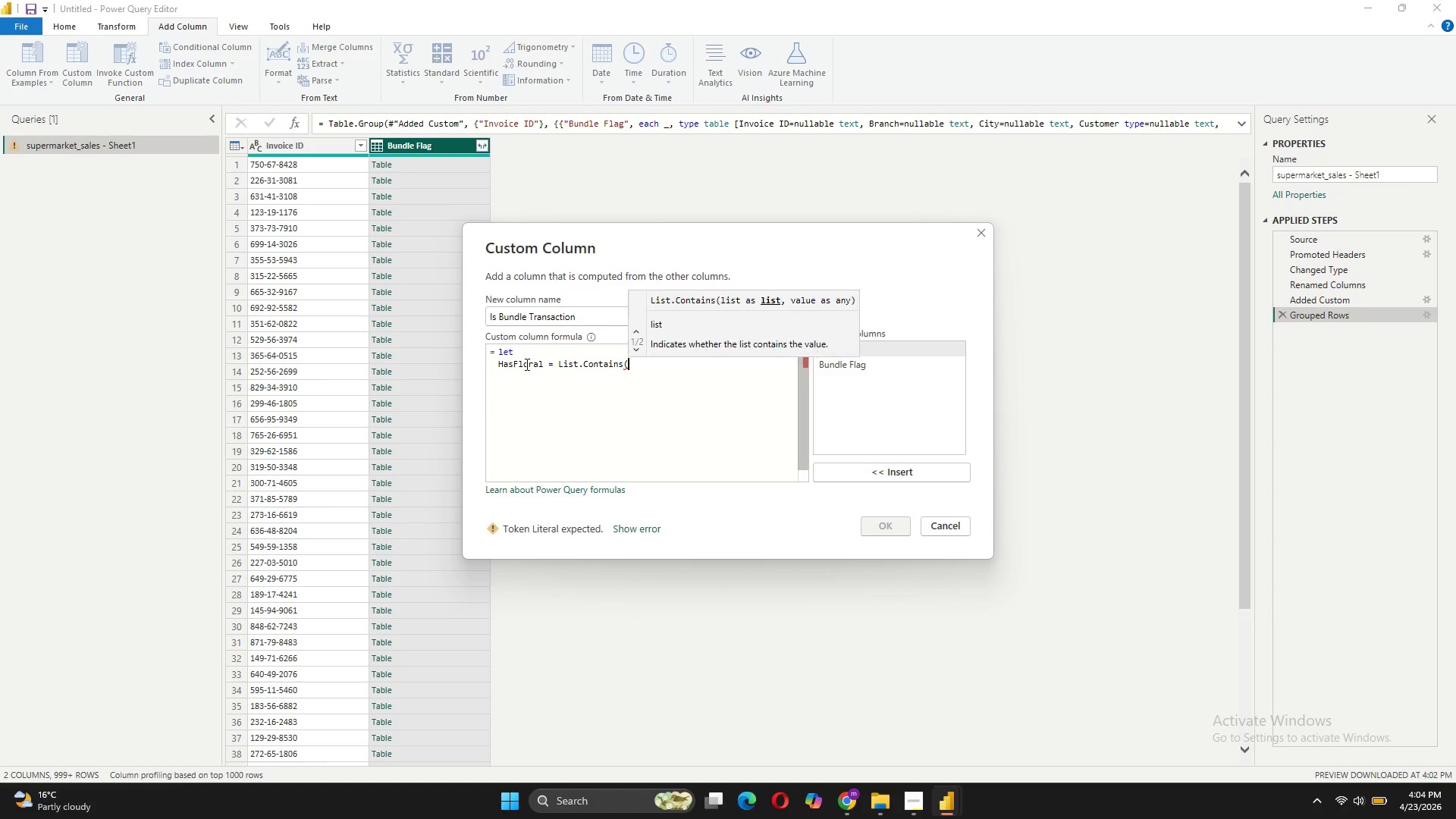 
type(List.d)
key(Backspace)
type(Dist)
key(Tab)
 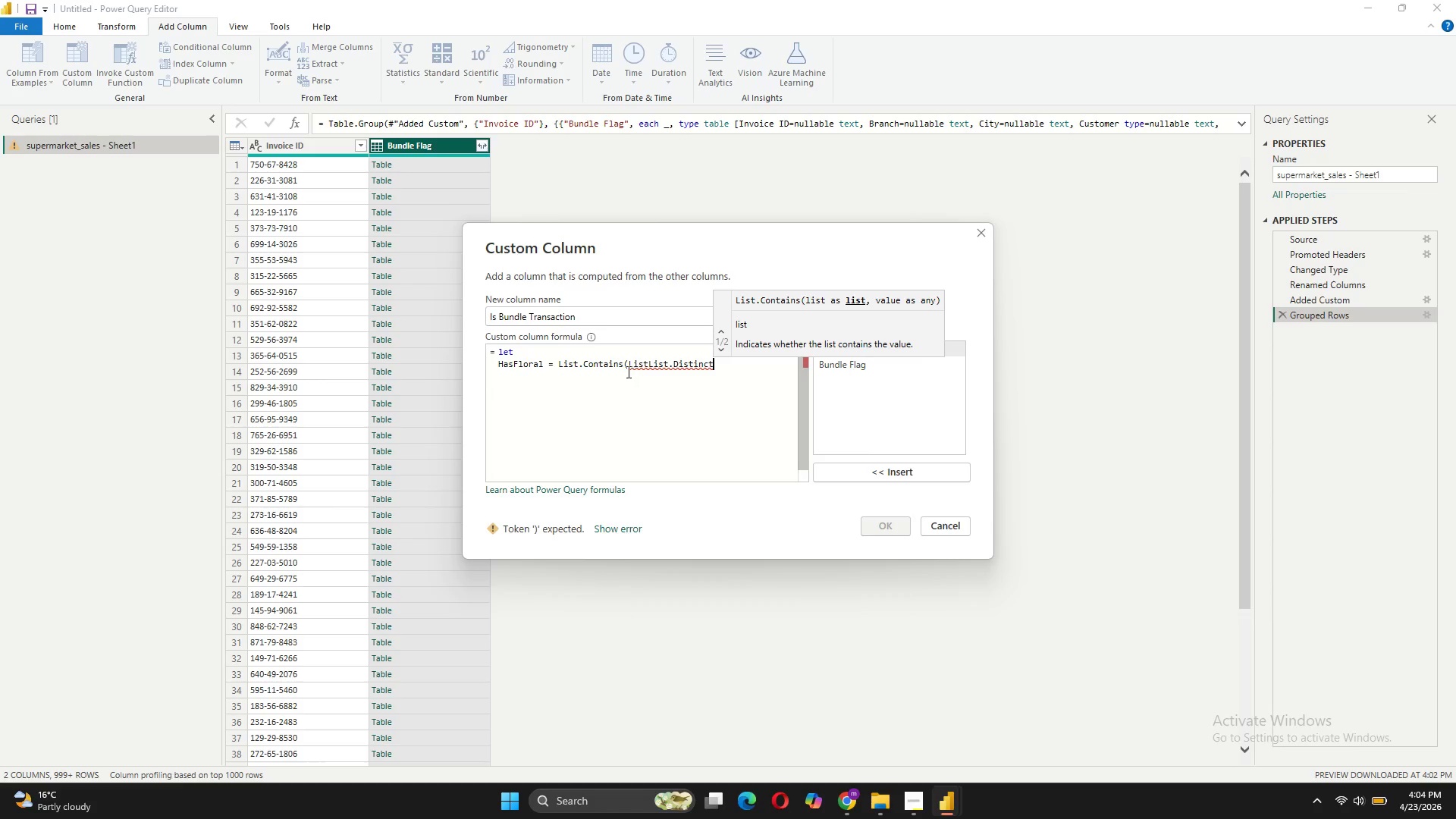 
left_click_drag(start_coordinate=[648, 360], to_coordinate=[629, 362])
 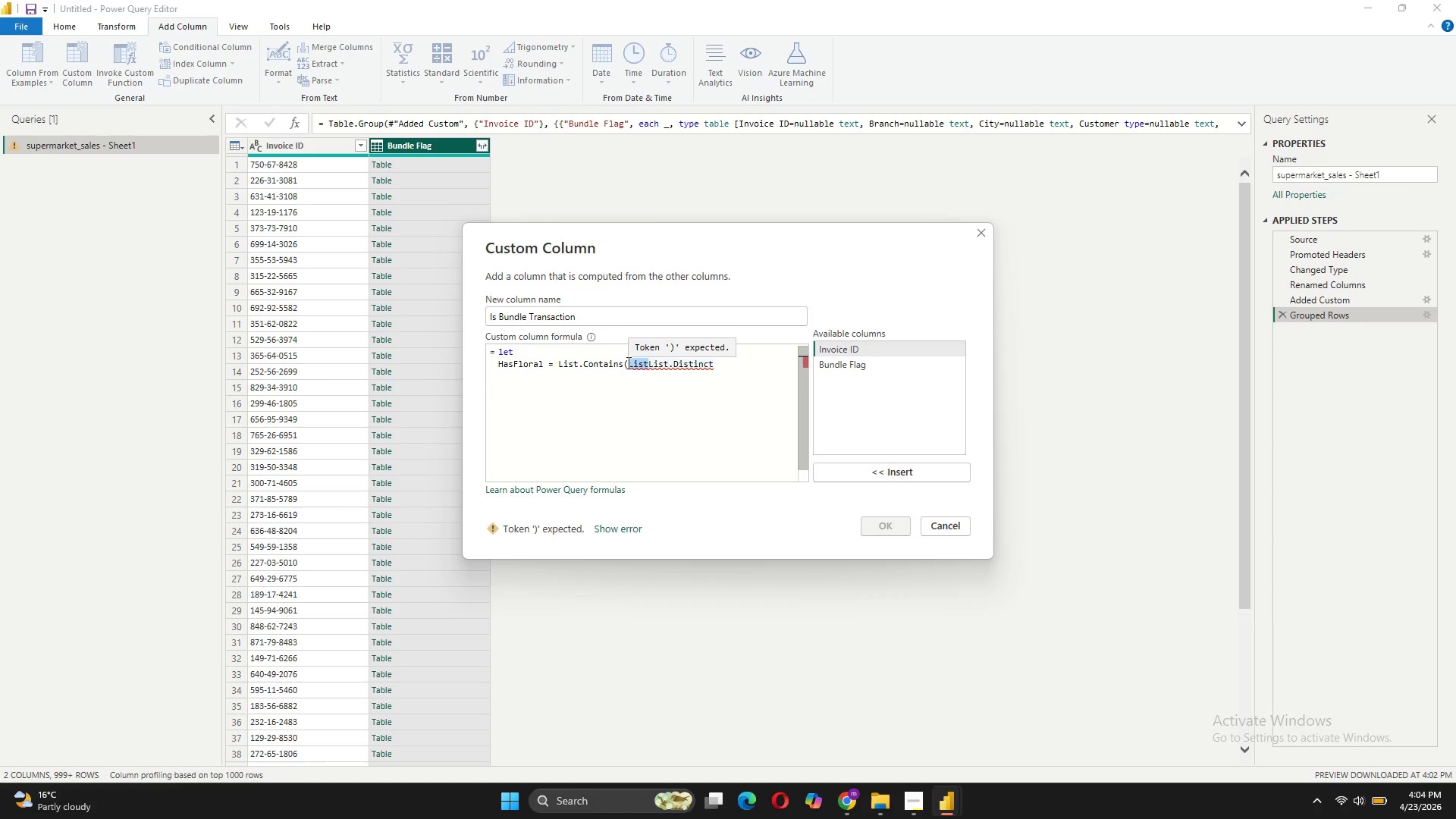 
key(Backspace)
 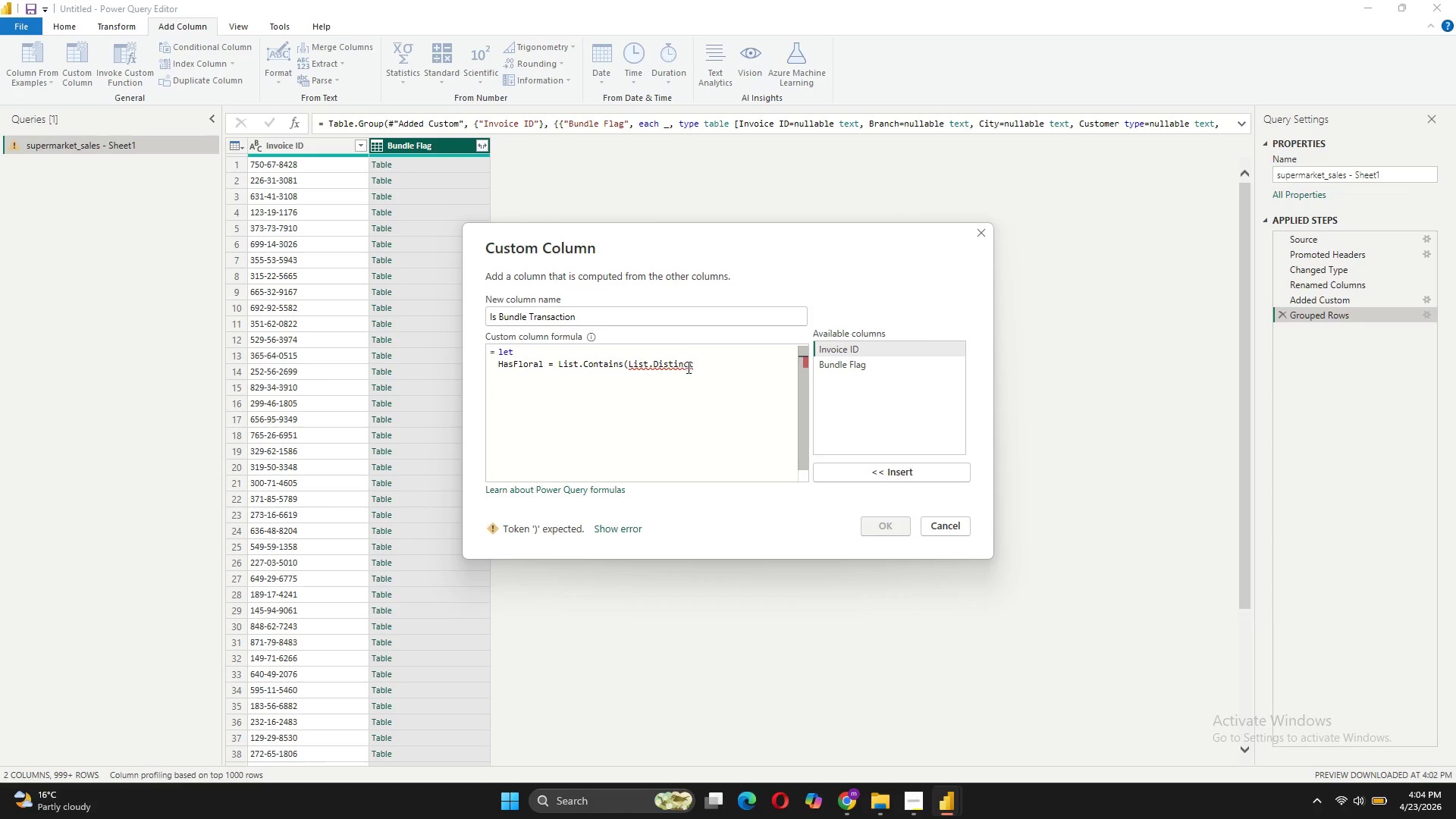 
left_click([693, 367])
 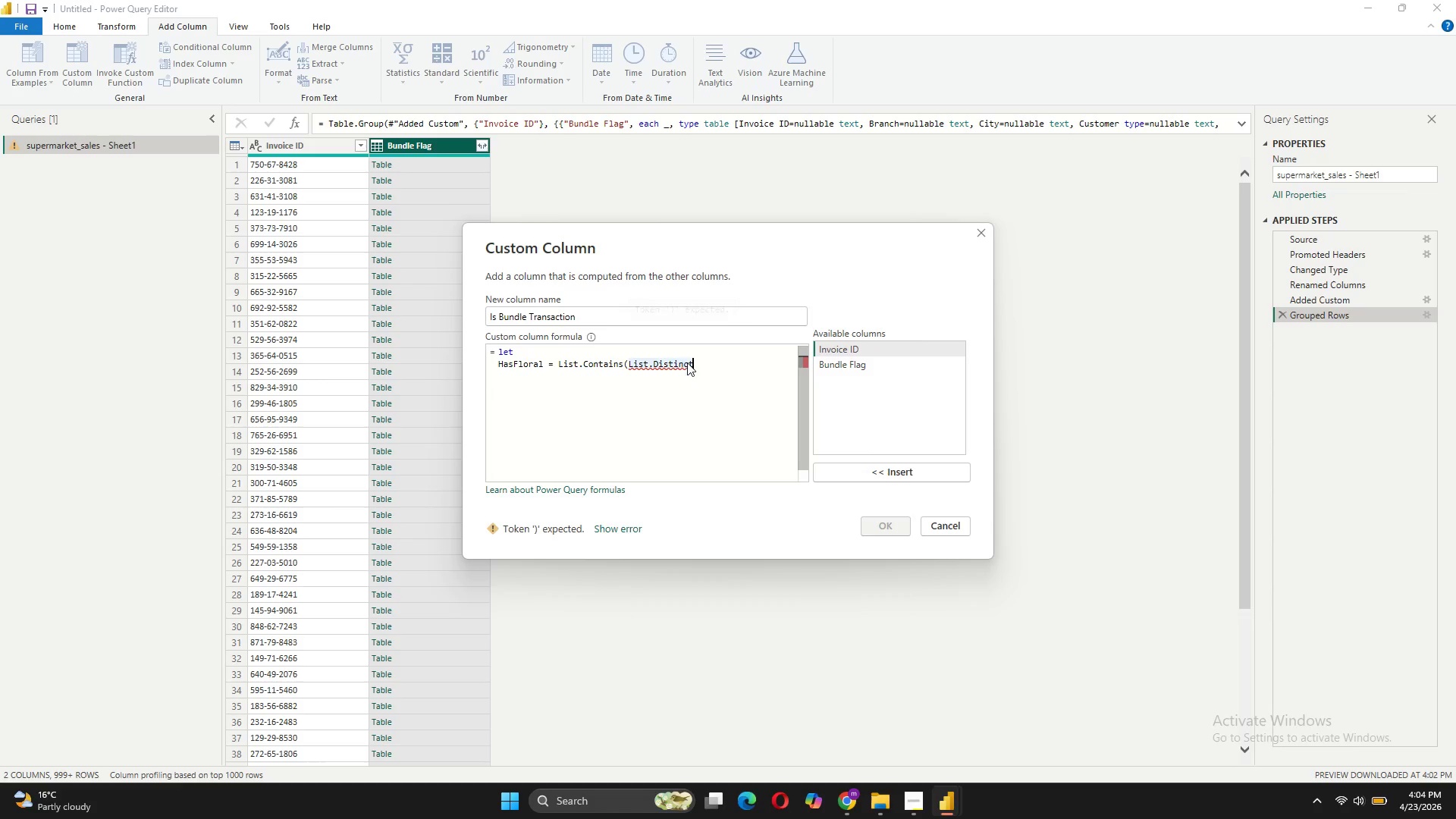 
type(([Bundle Flag][])
 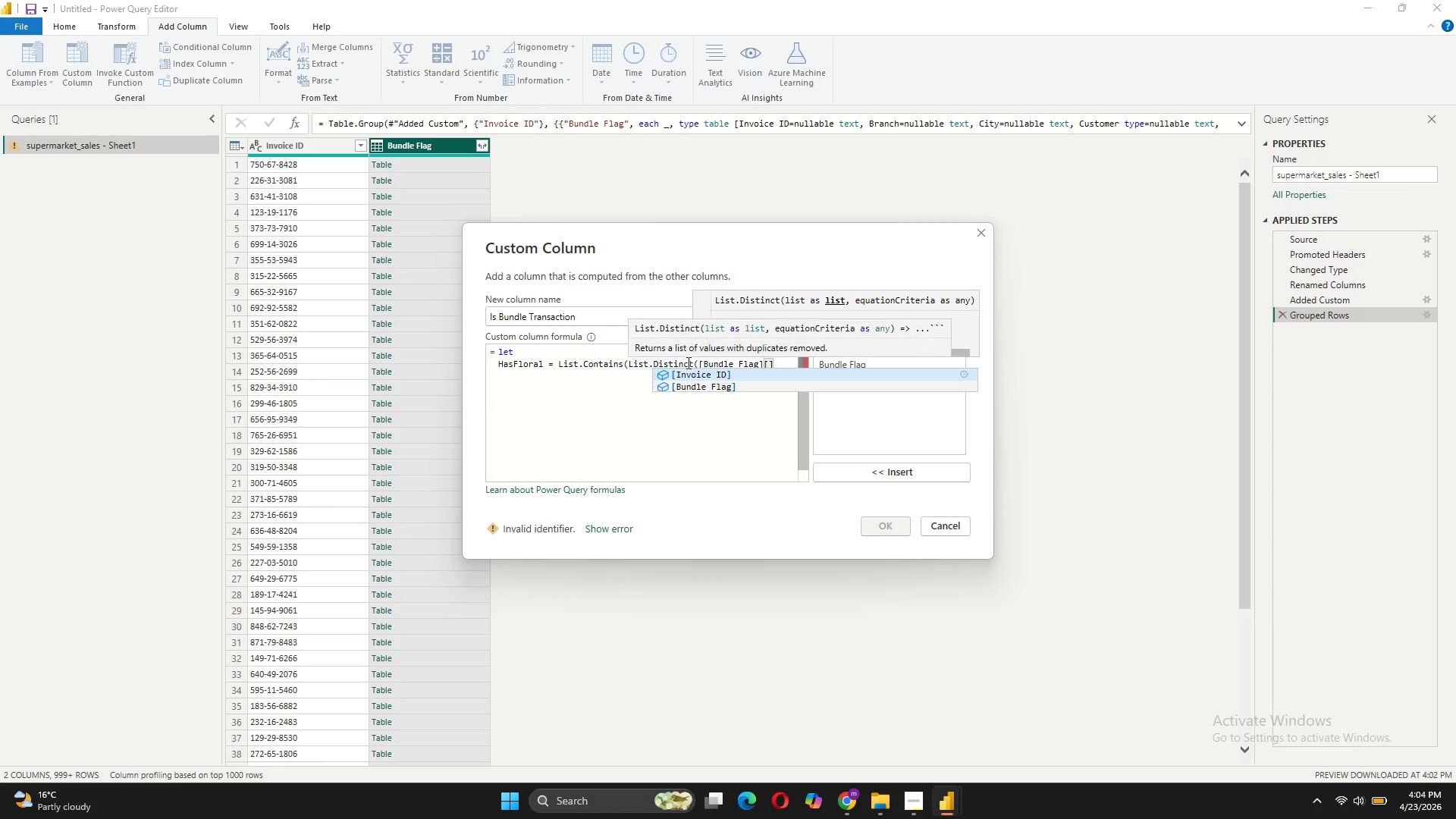 
key(ArrowLeft)
 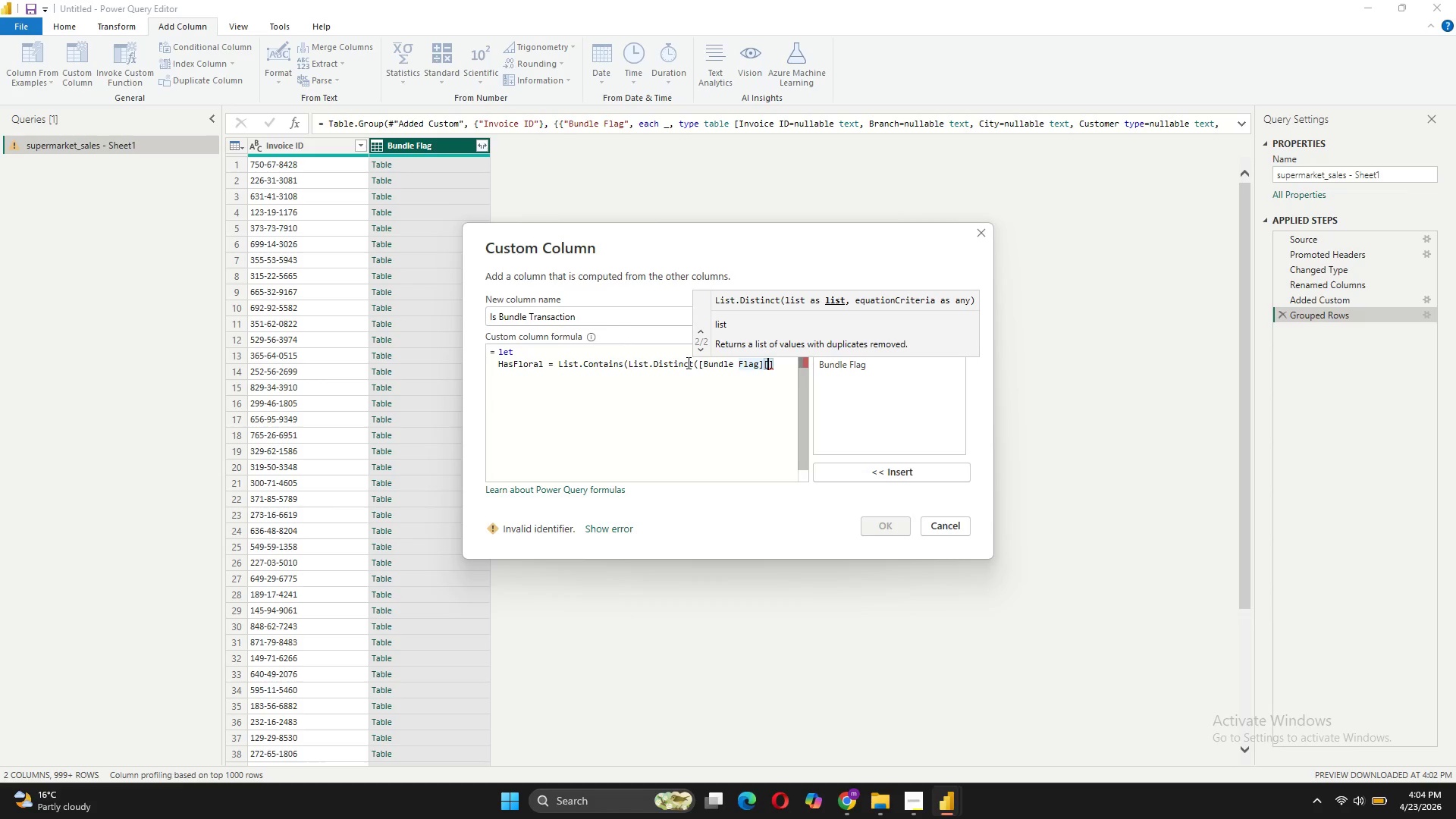 
type(Product Type)
 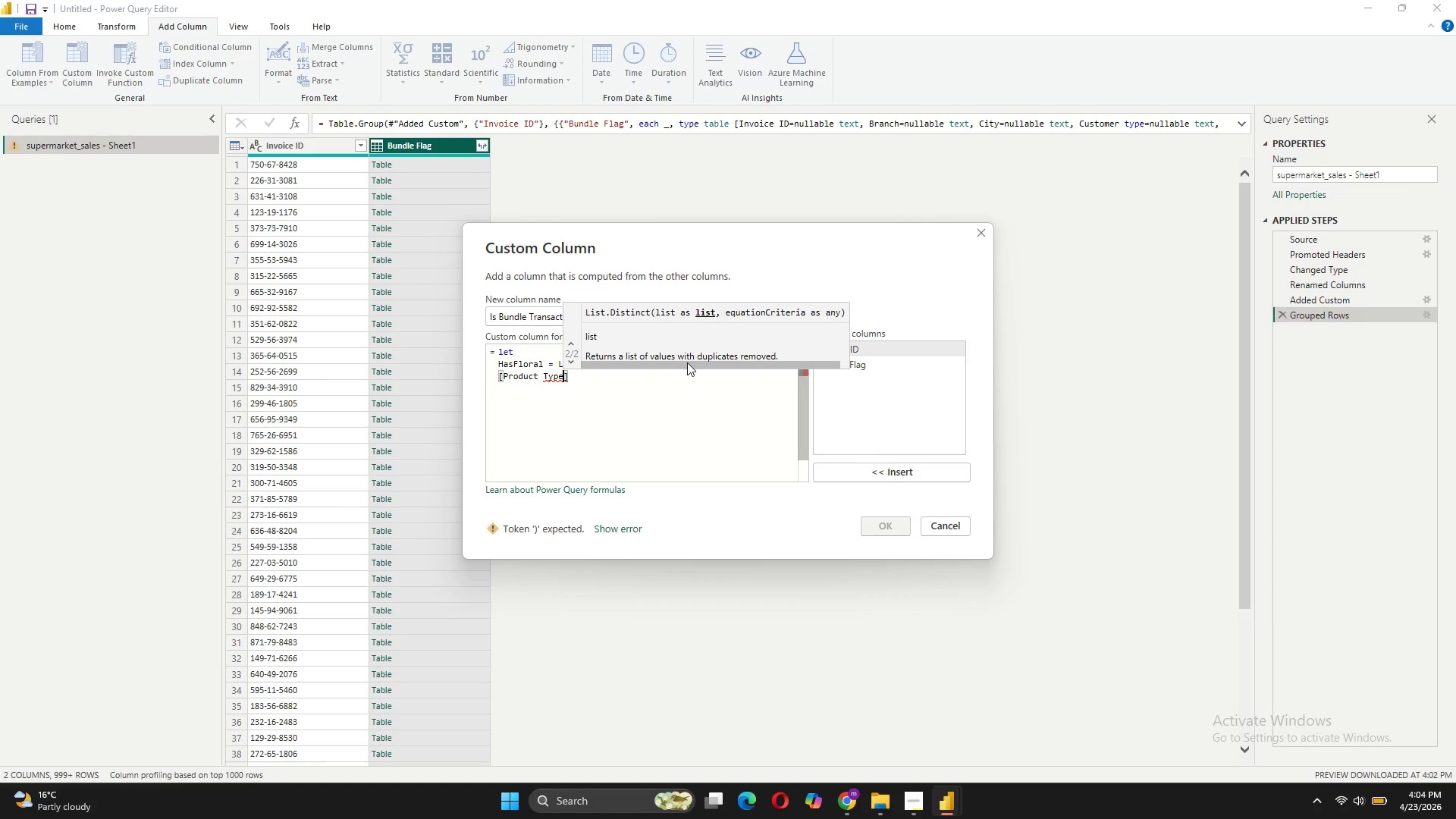 
key(ArrowRight)
 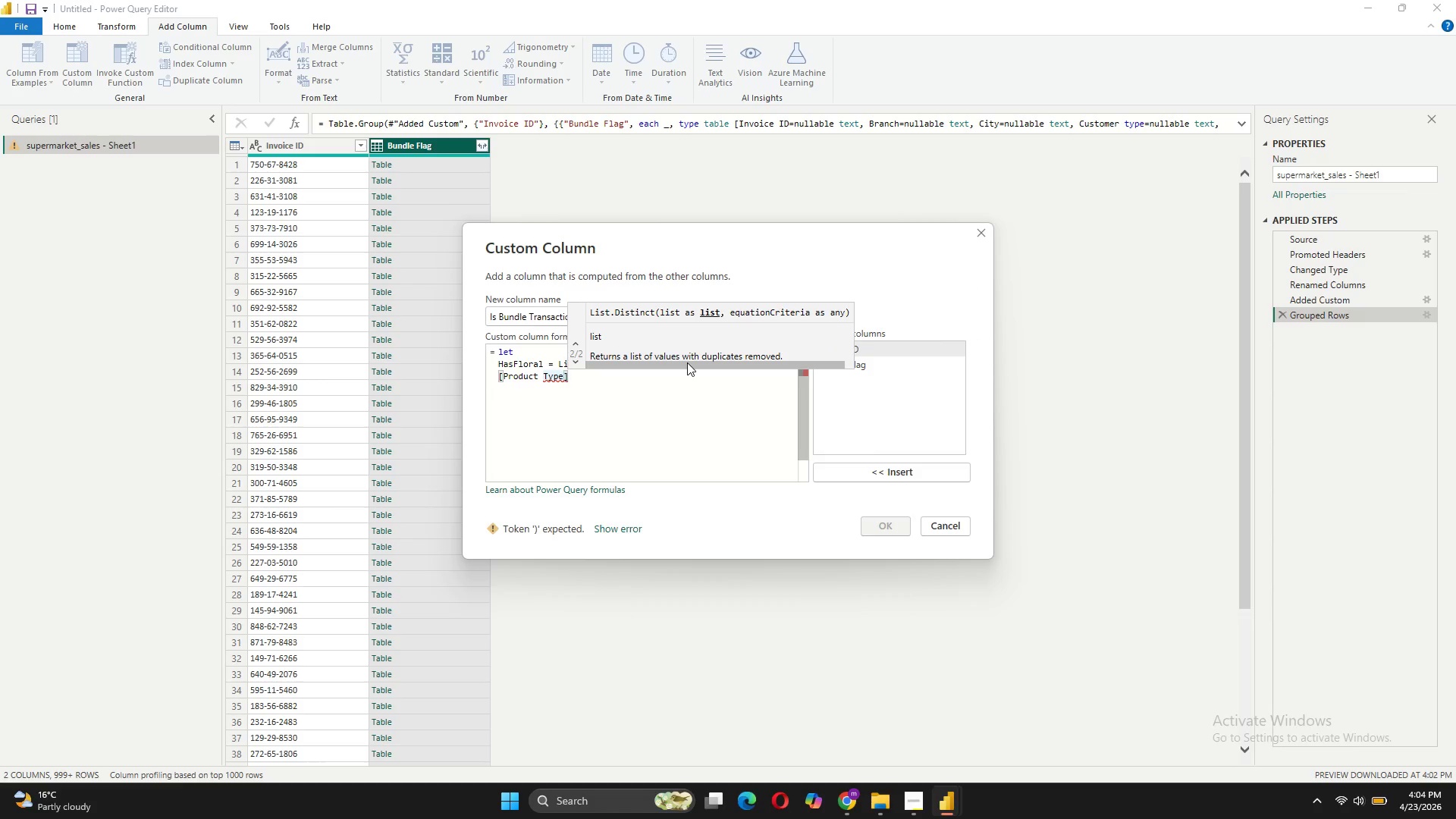 
type(), "Floral)
 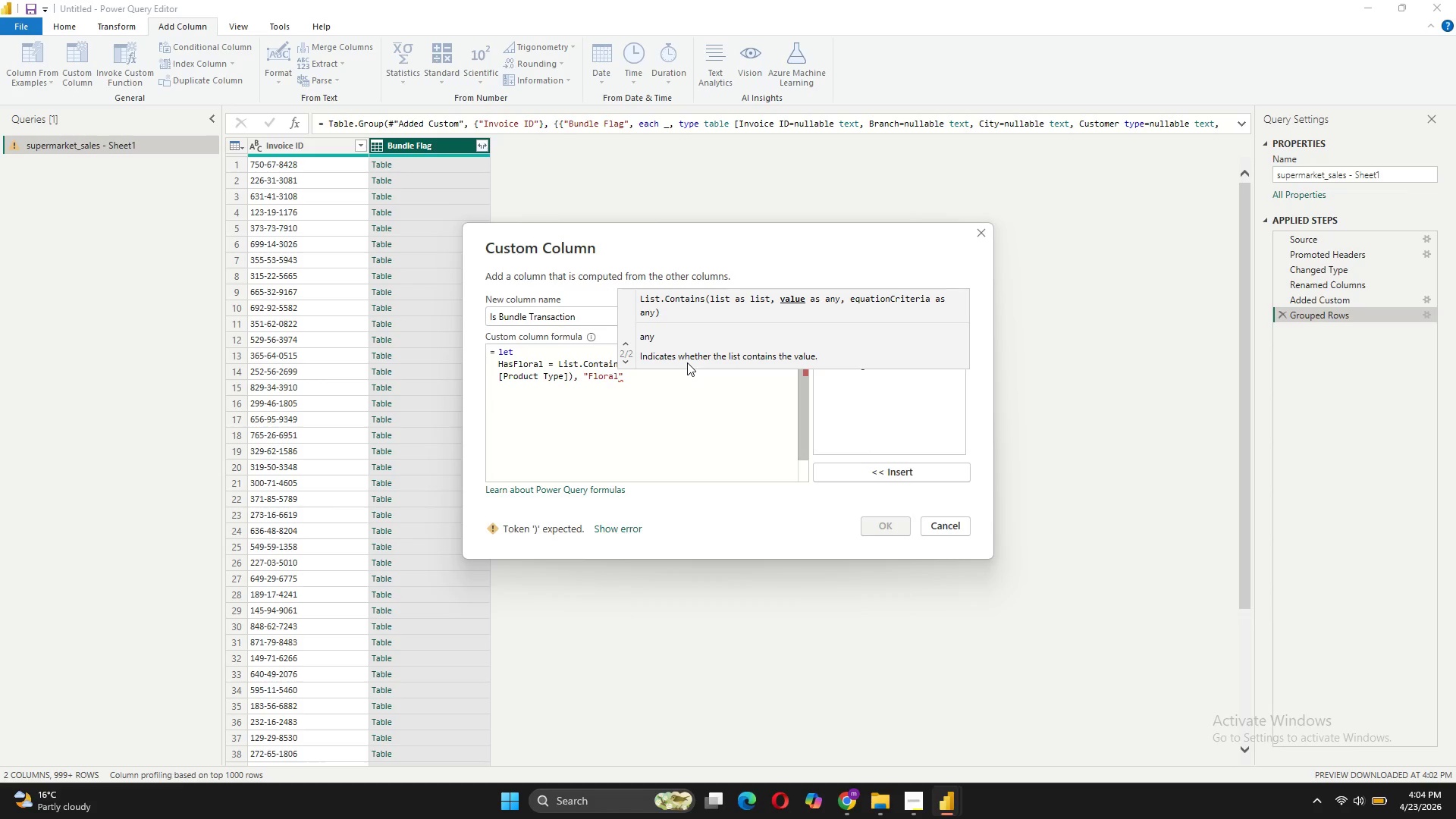 
key(ArrowRight)
 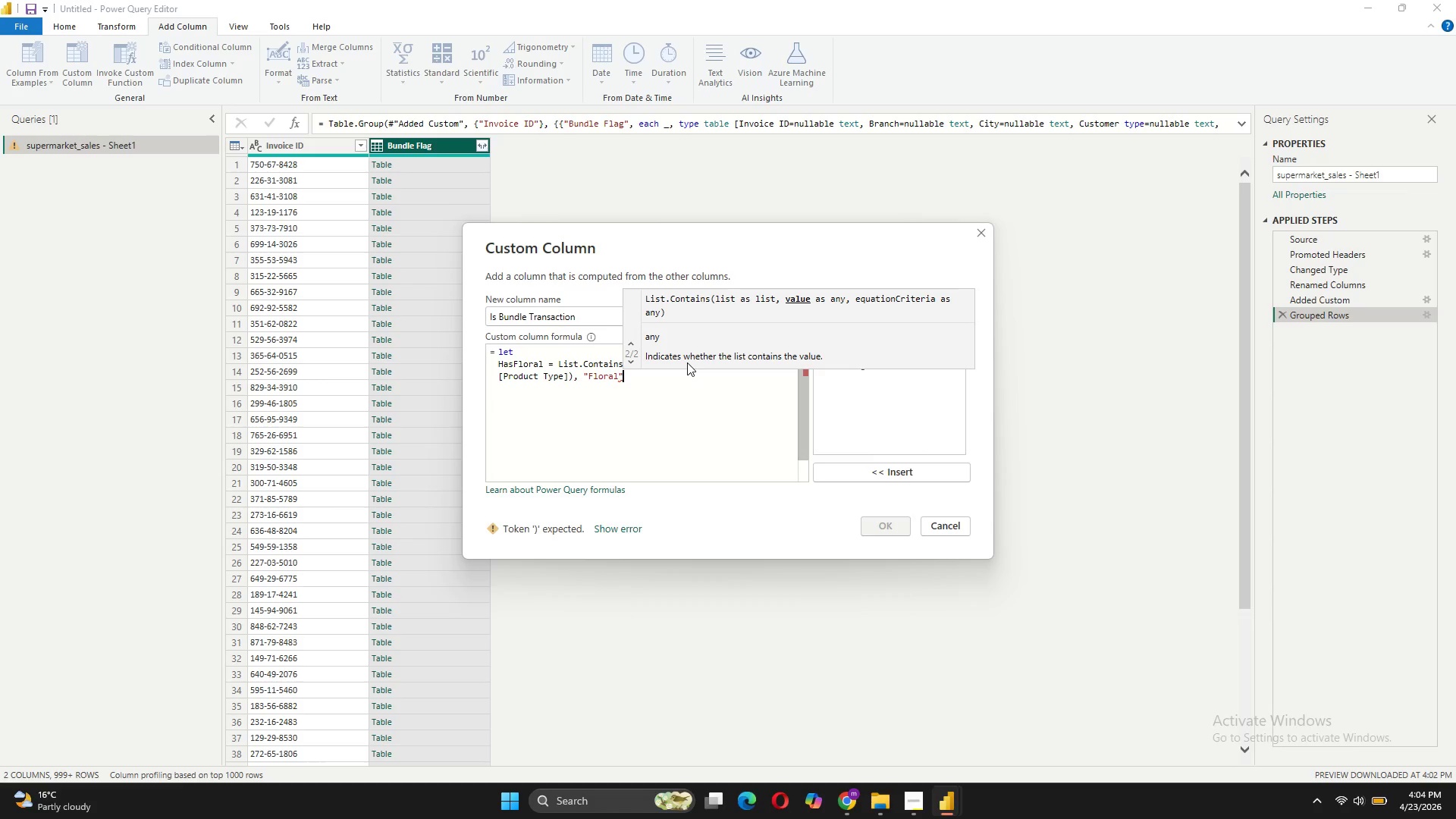 
hold_key(key=CapsLock, duration=0.38)
 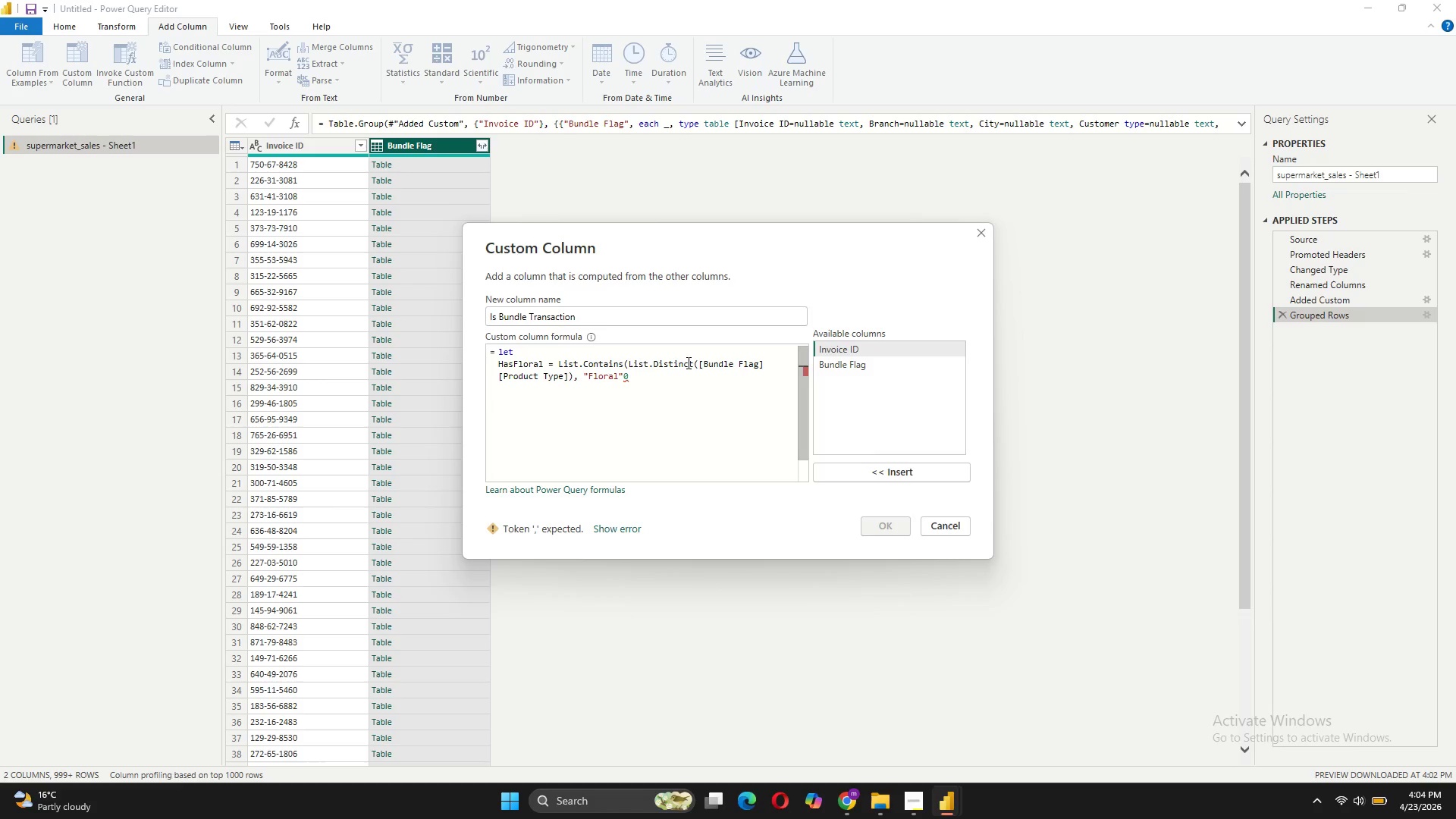 
key(0)
 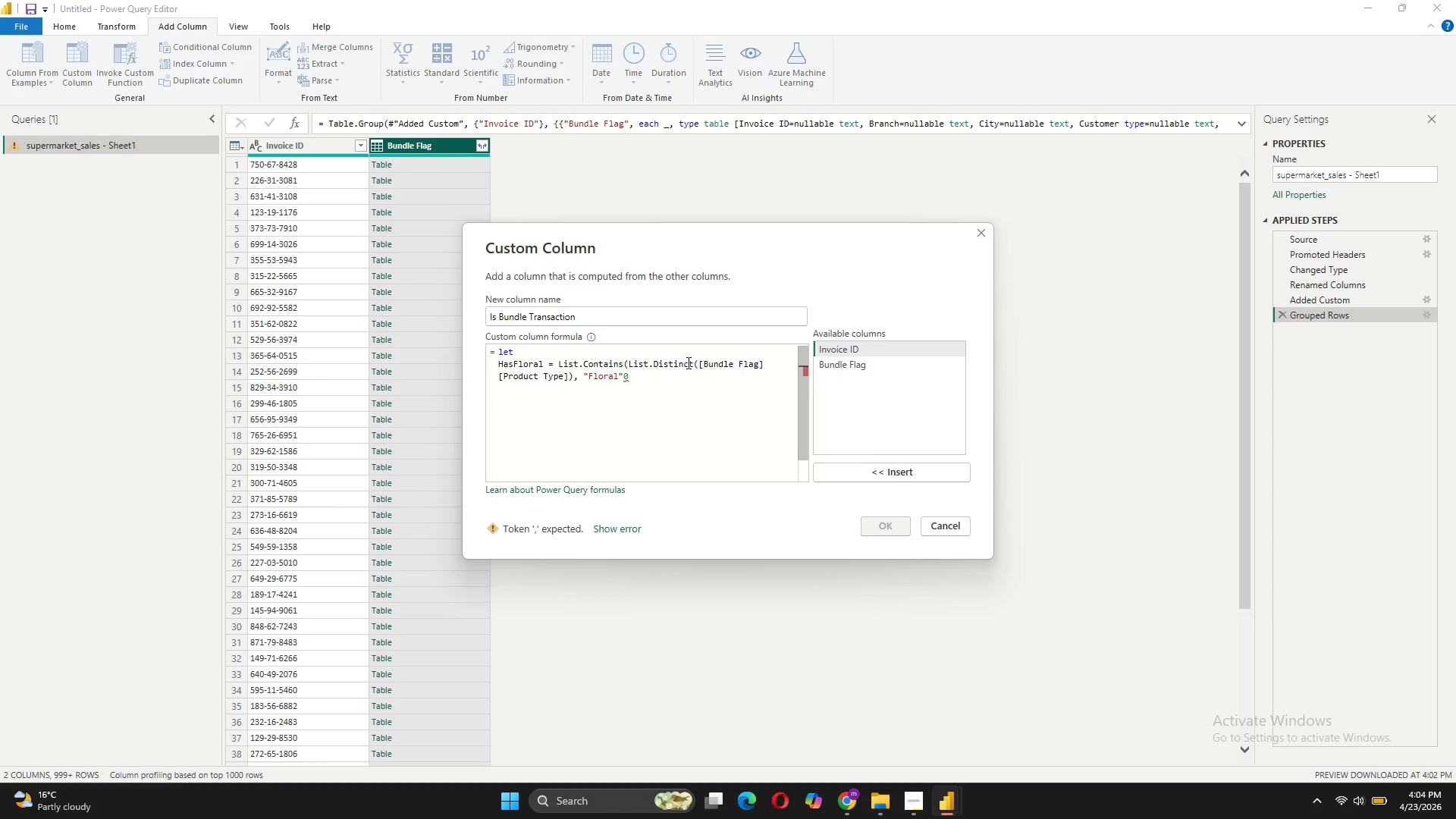 
key(Backspace)
 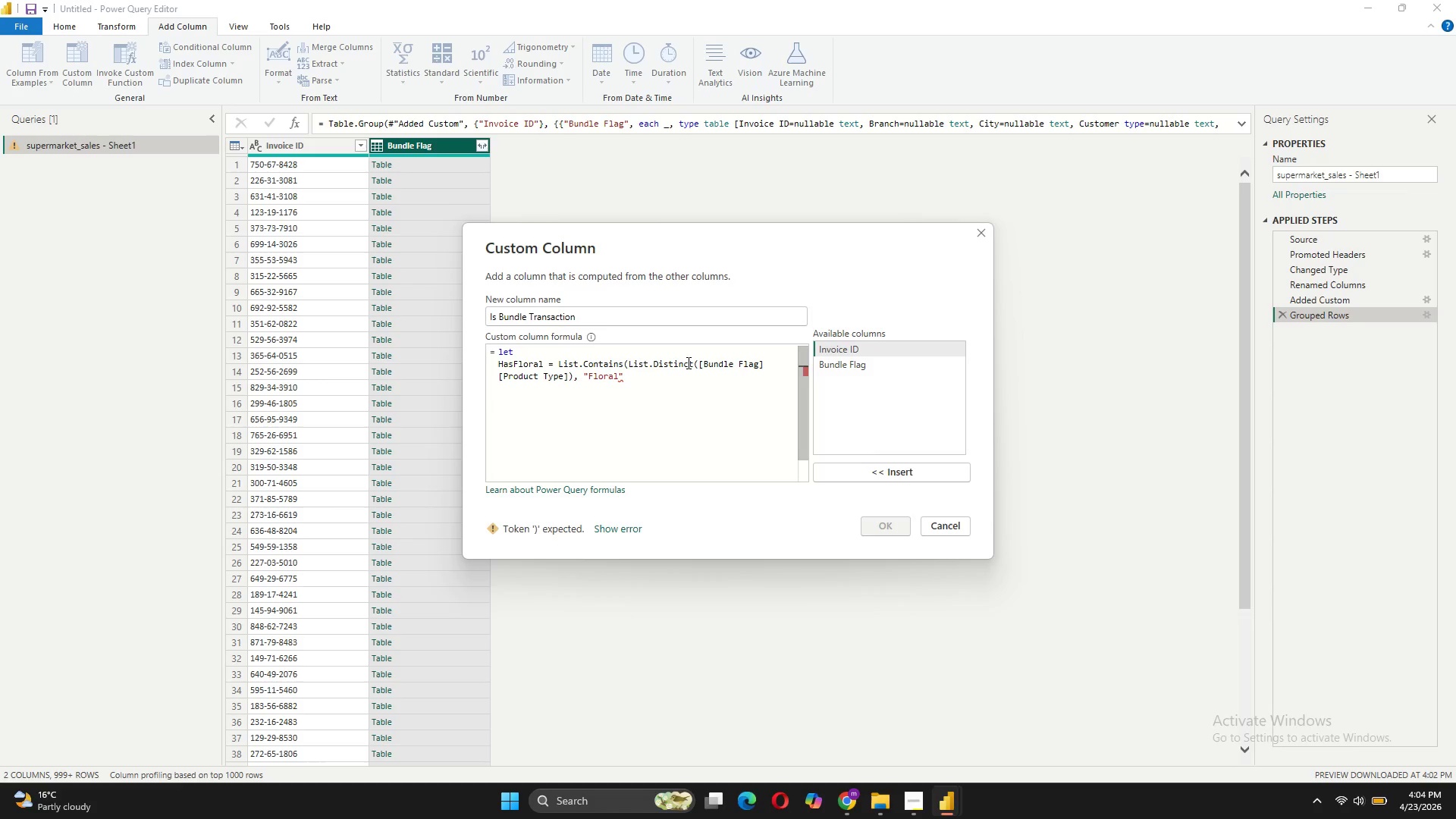 
key(CapsLock)
 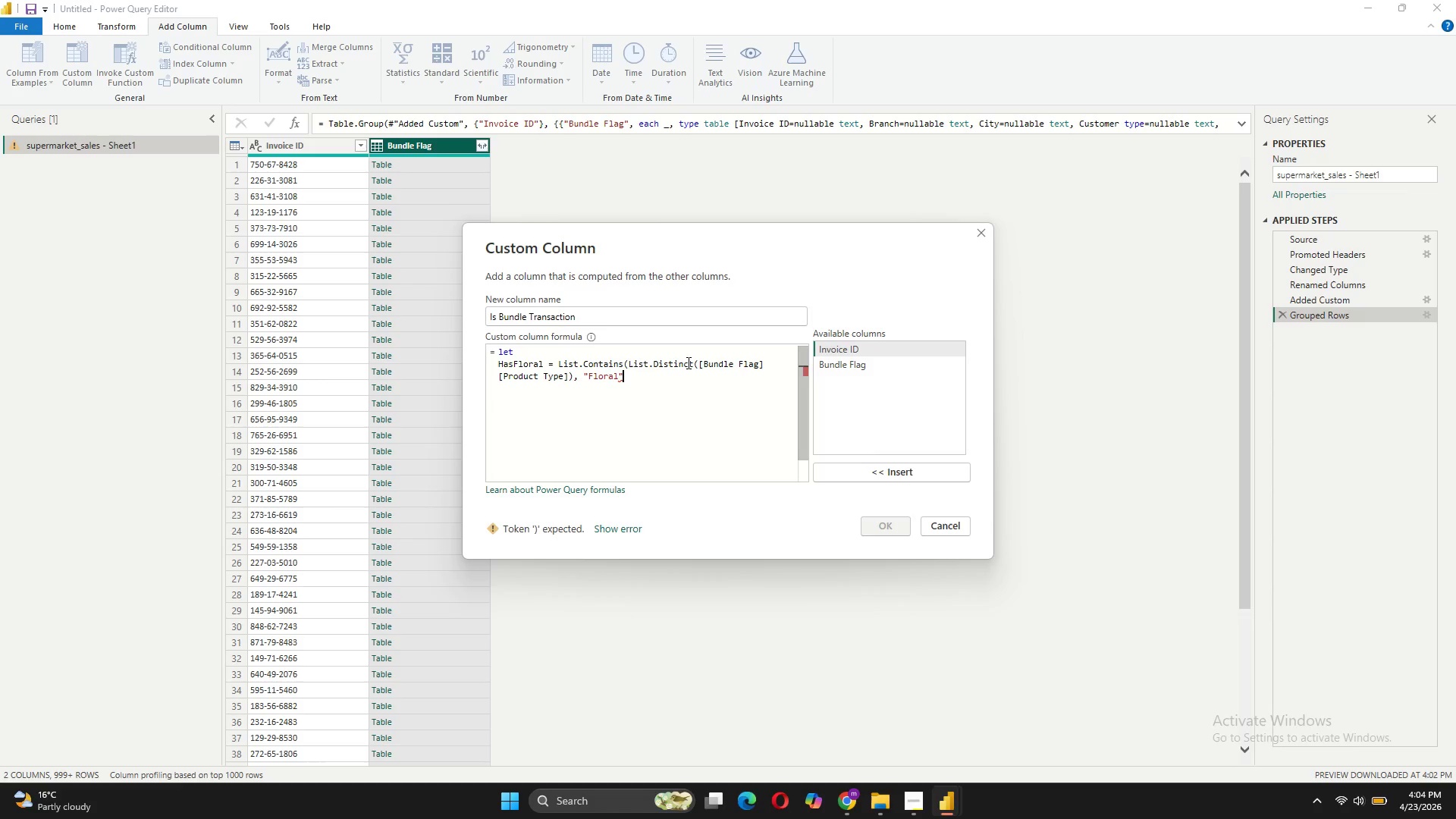 
key(Shift+0)
 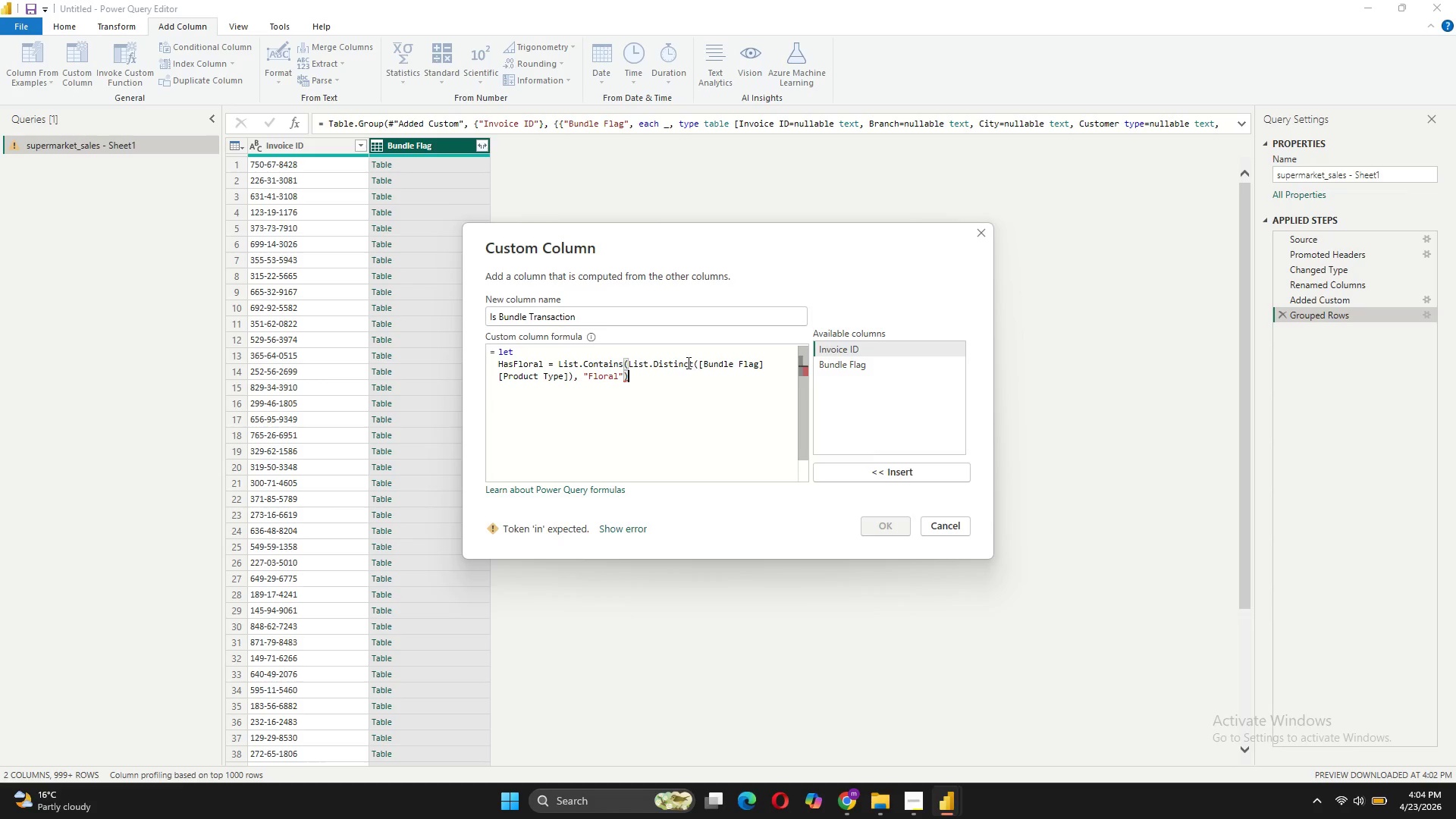 
key(Comma)
 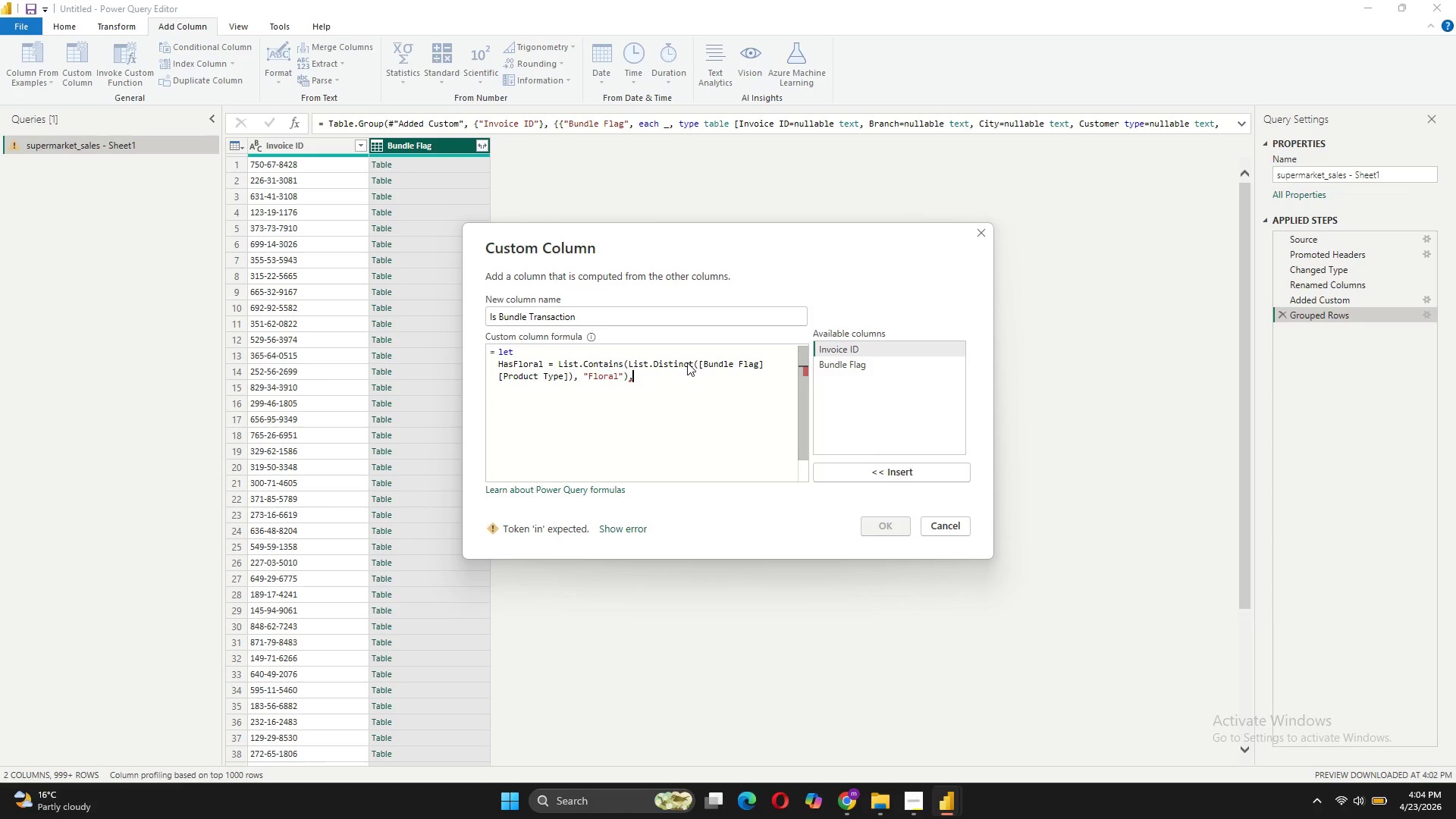 
key(Shift+Enter)
 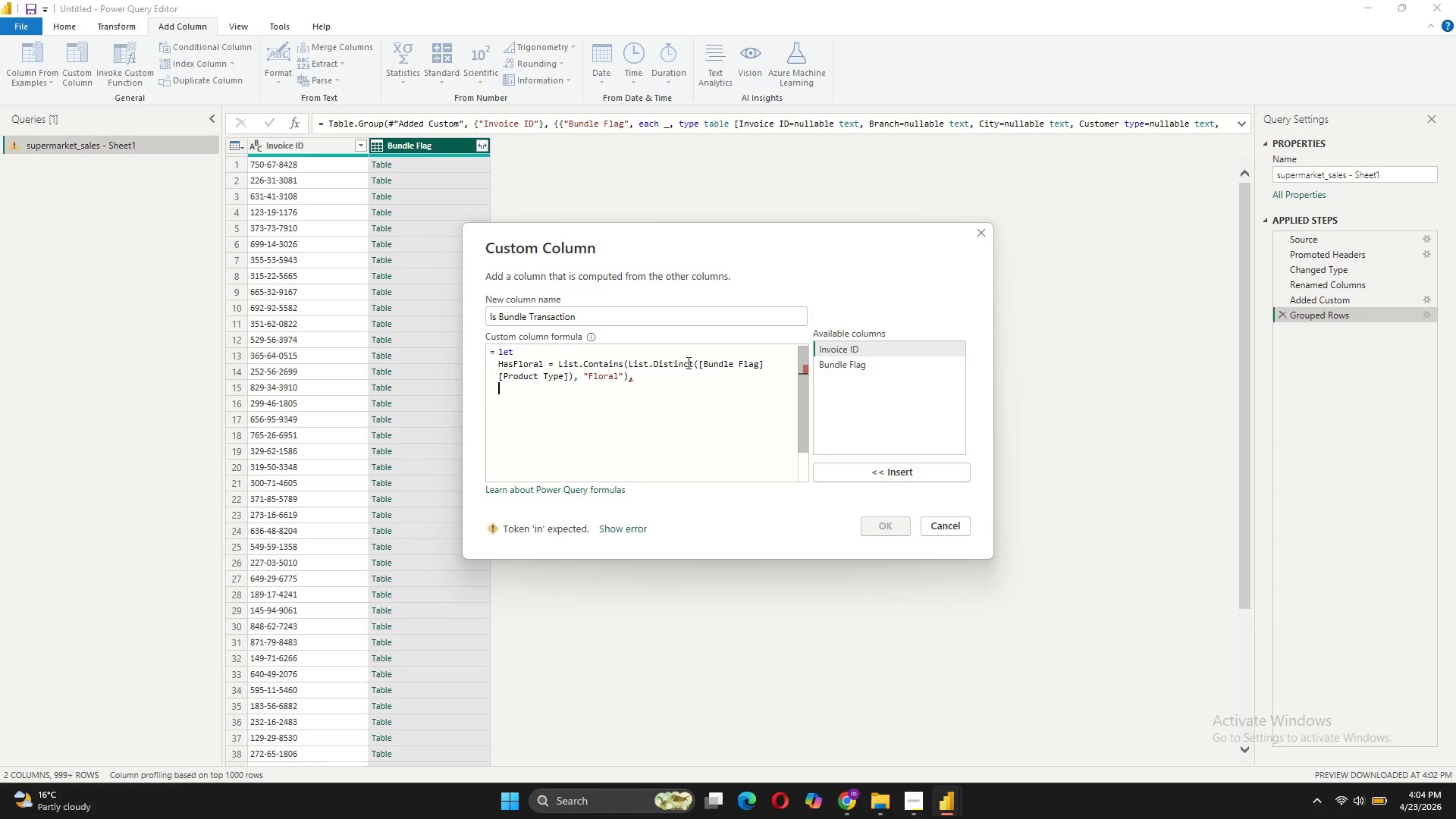 
type(HasWine = List.Contains(List.)
key(Backspace)
type(.)
 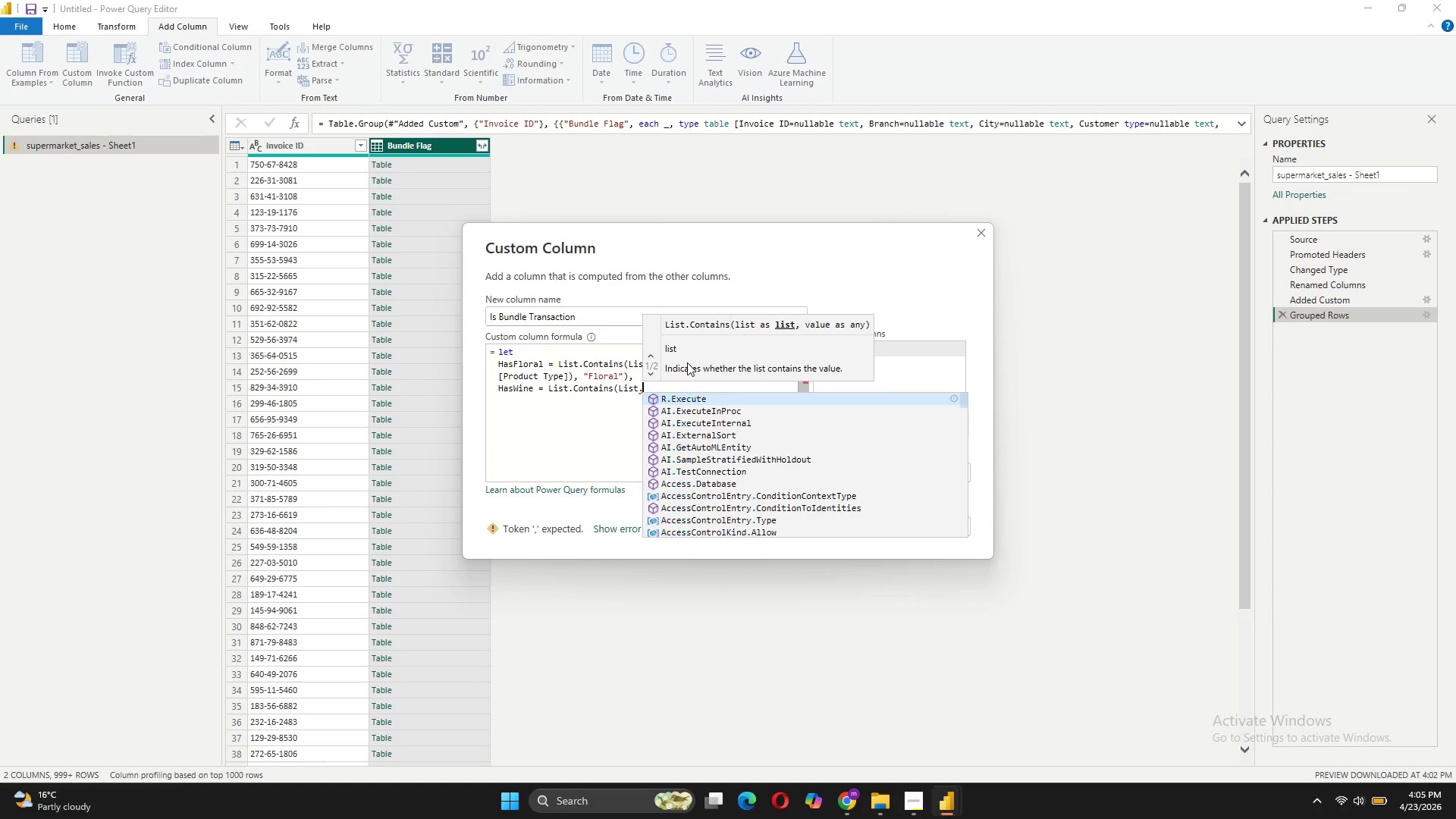 
type(Distinct([Bundle FLAG][])
 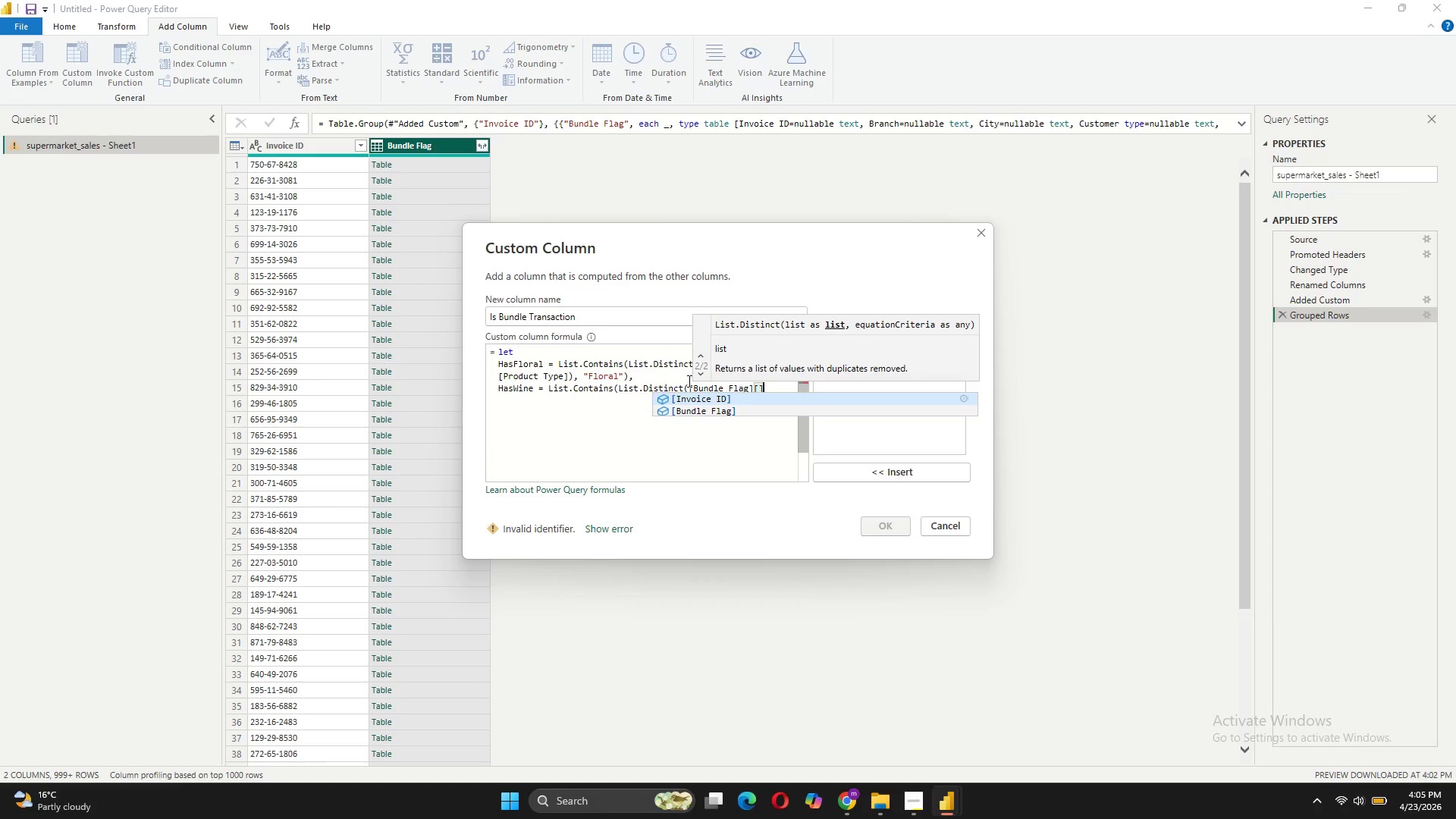 
 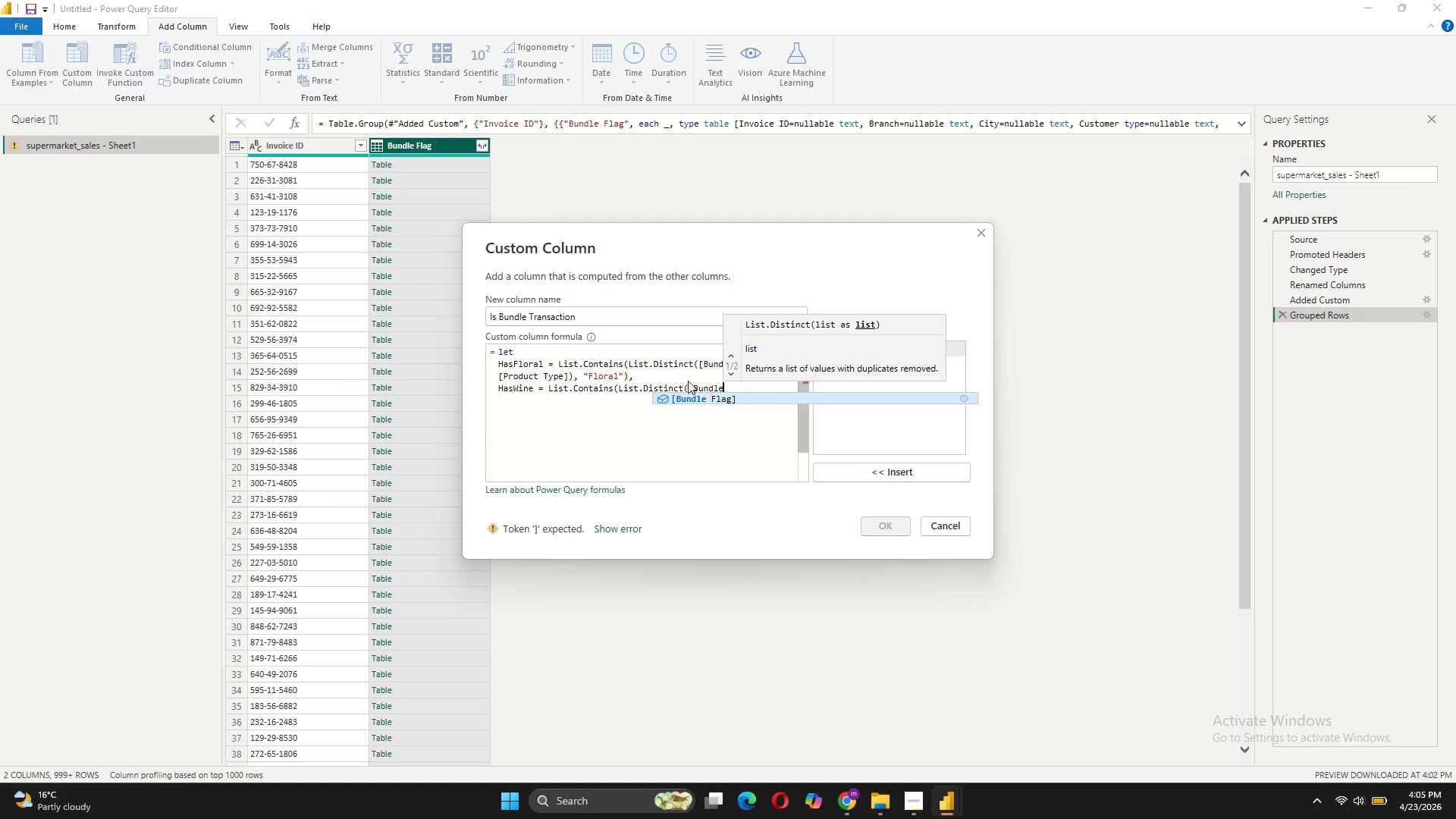 
hold_key(key=CapsLock, duration=5.3)
 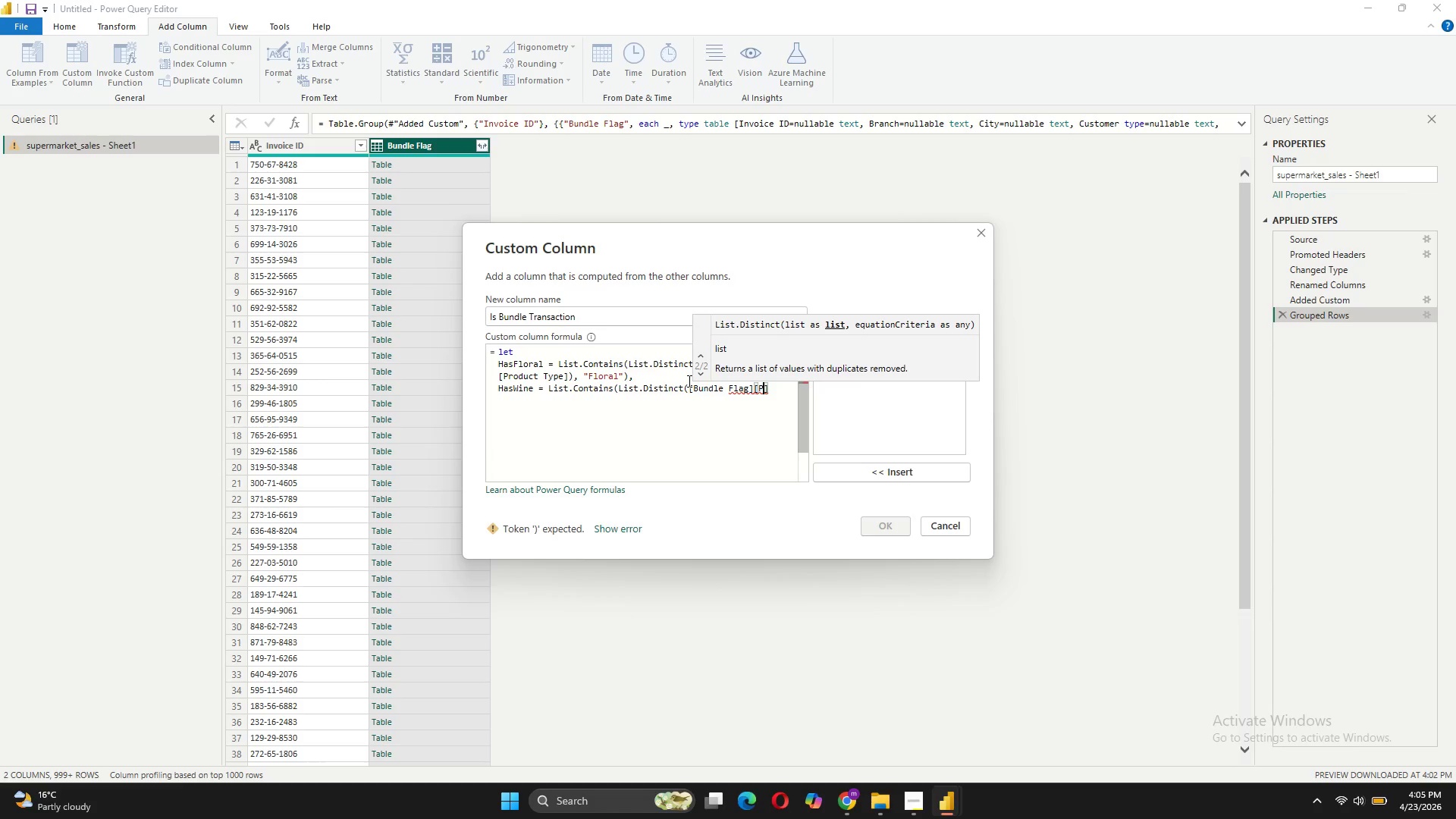 
key(ArrowLeft)
 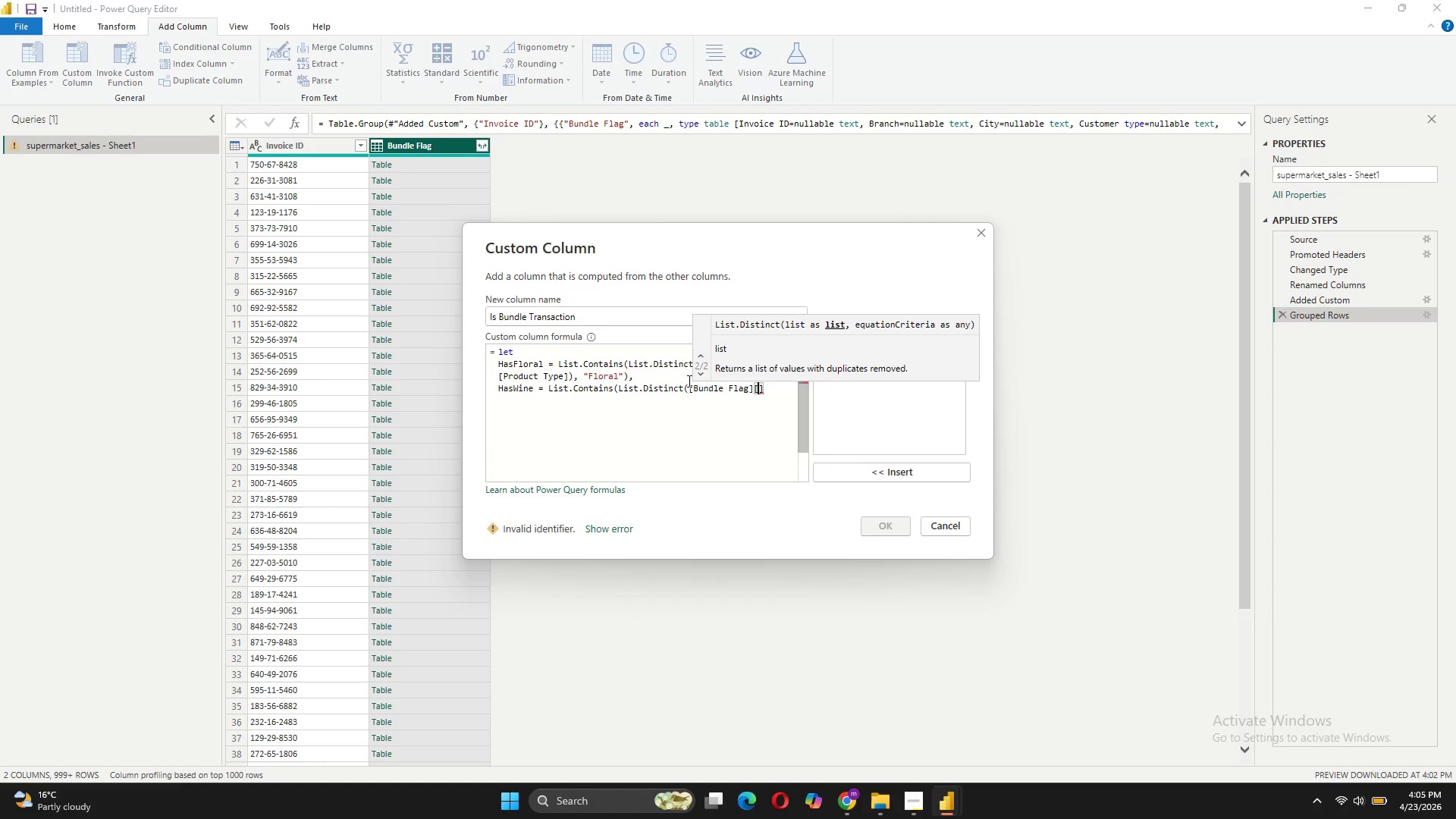 
type(P)
key(Backspace)
type(Product Type)
 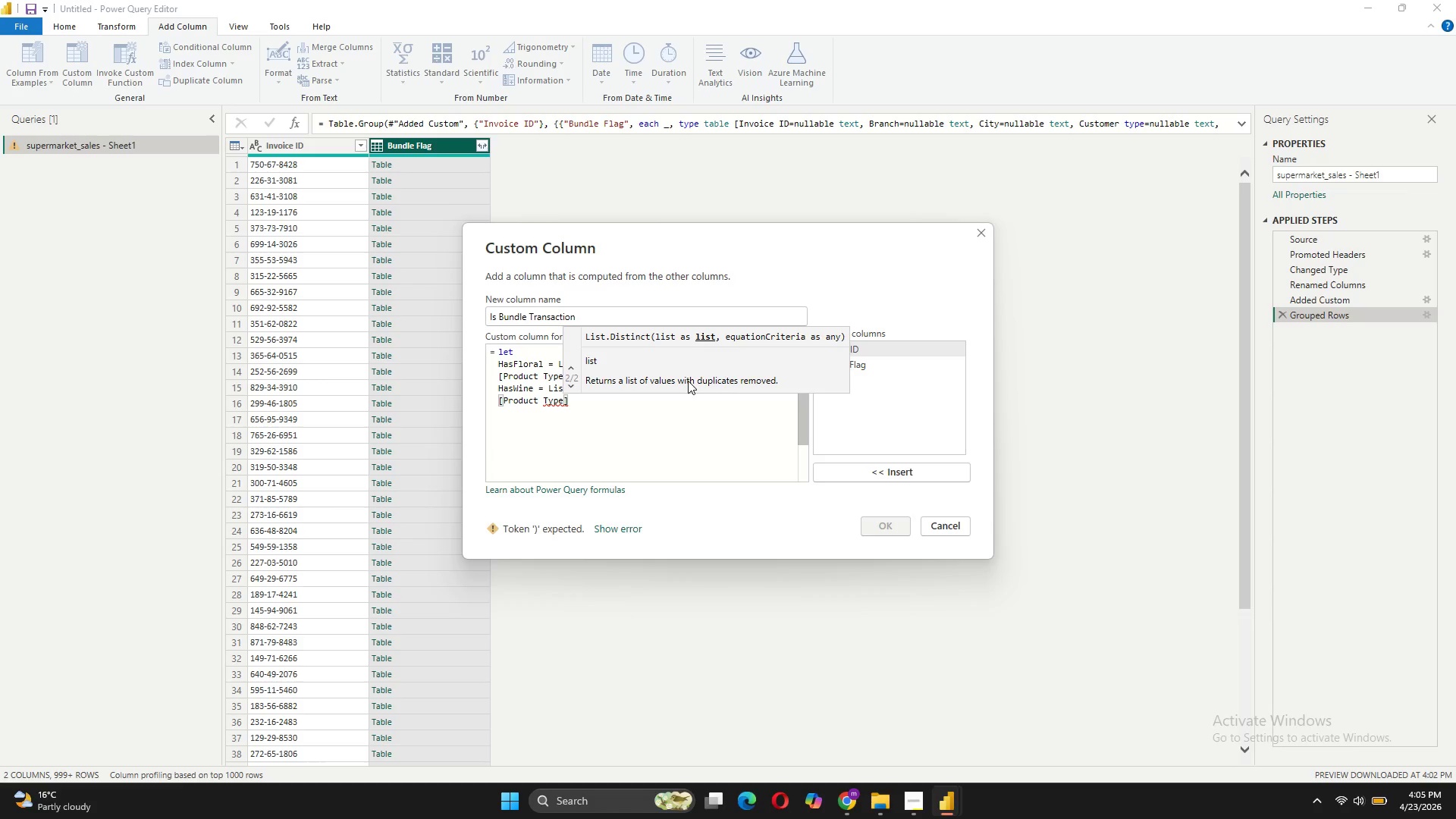 
key(ArrowRight)
 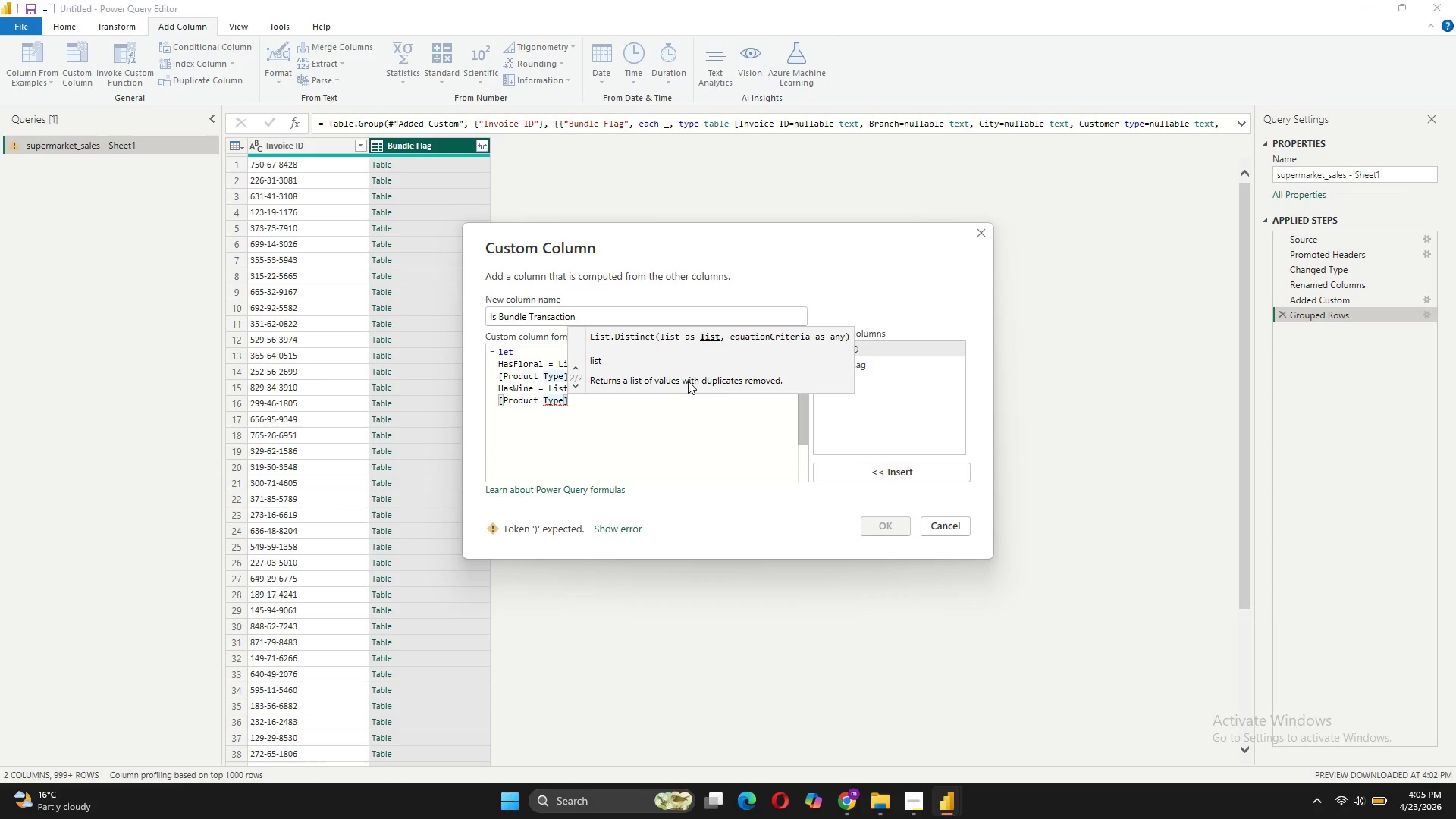 
hold_key(key=CapsLock, duration=0.59)
 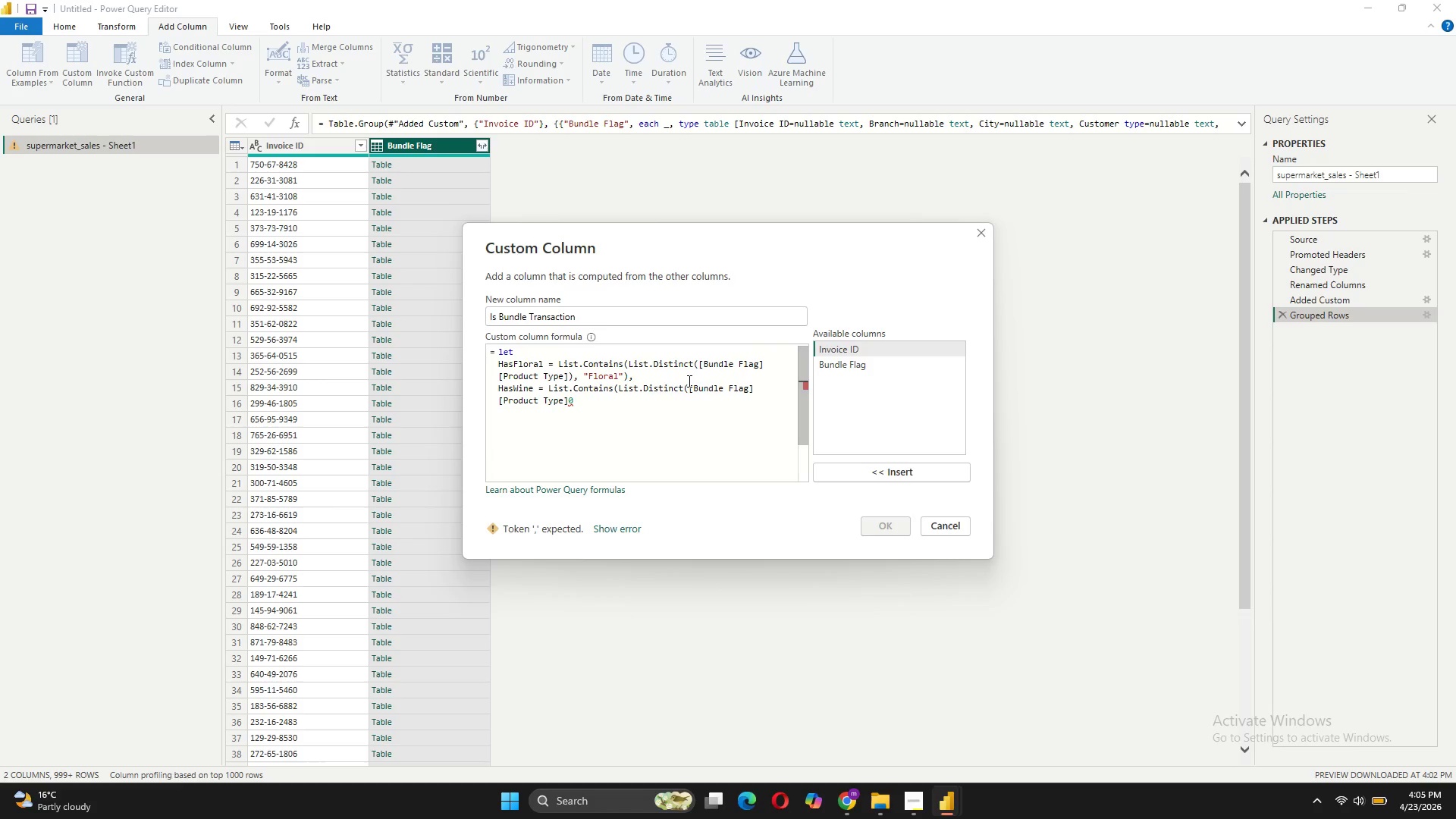 
type(0,)
key(Backspace)
key(Backspace)
type(), "Wine)
 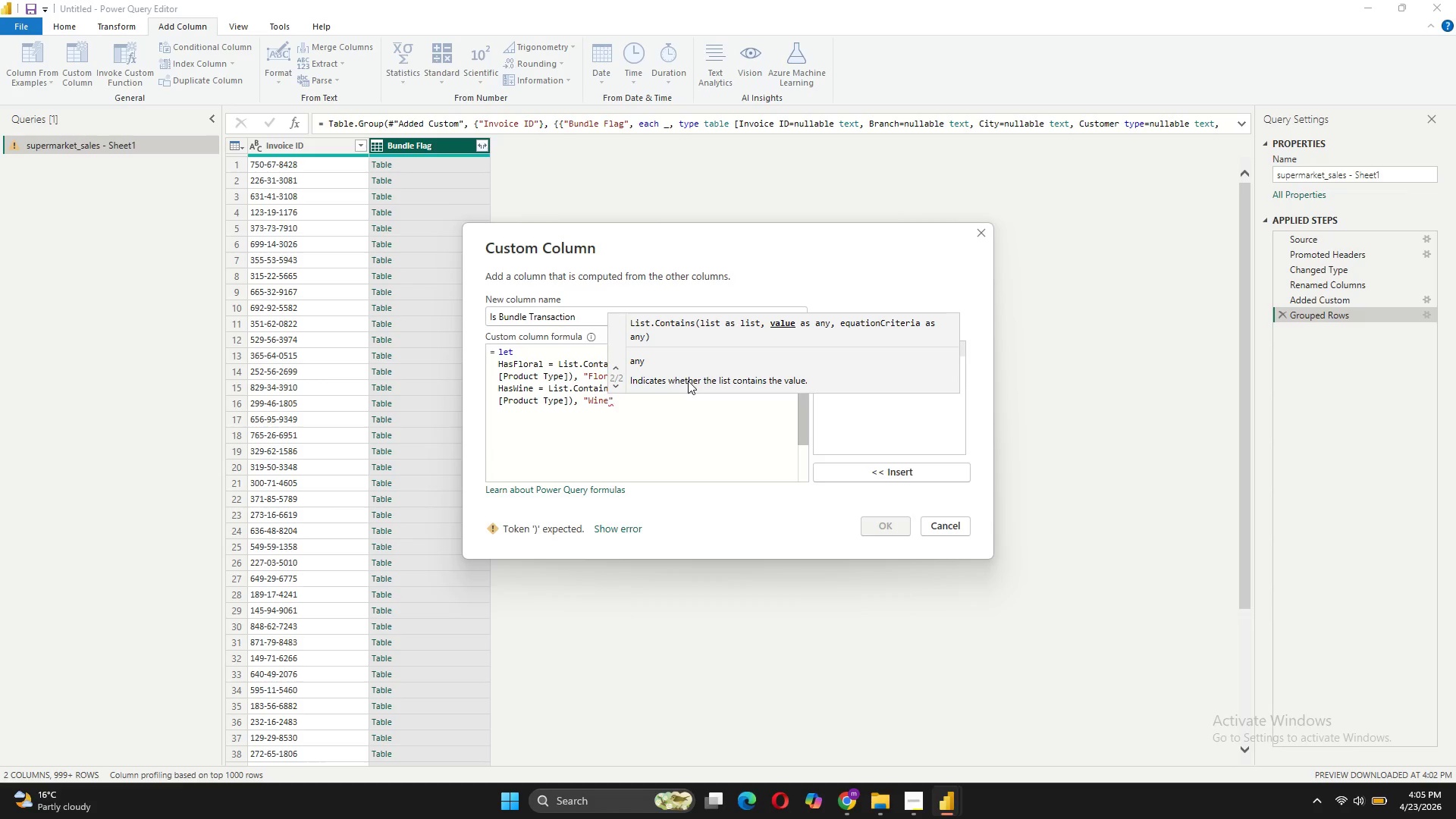 
hold_key(key=CapsLock, duration=0.33)
 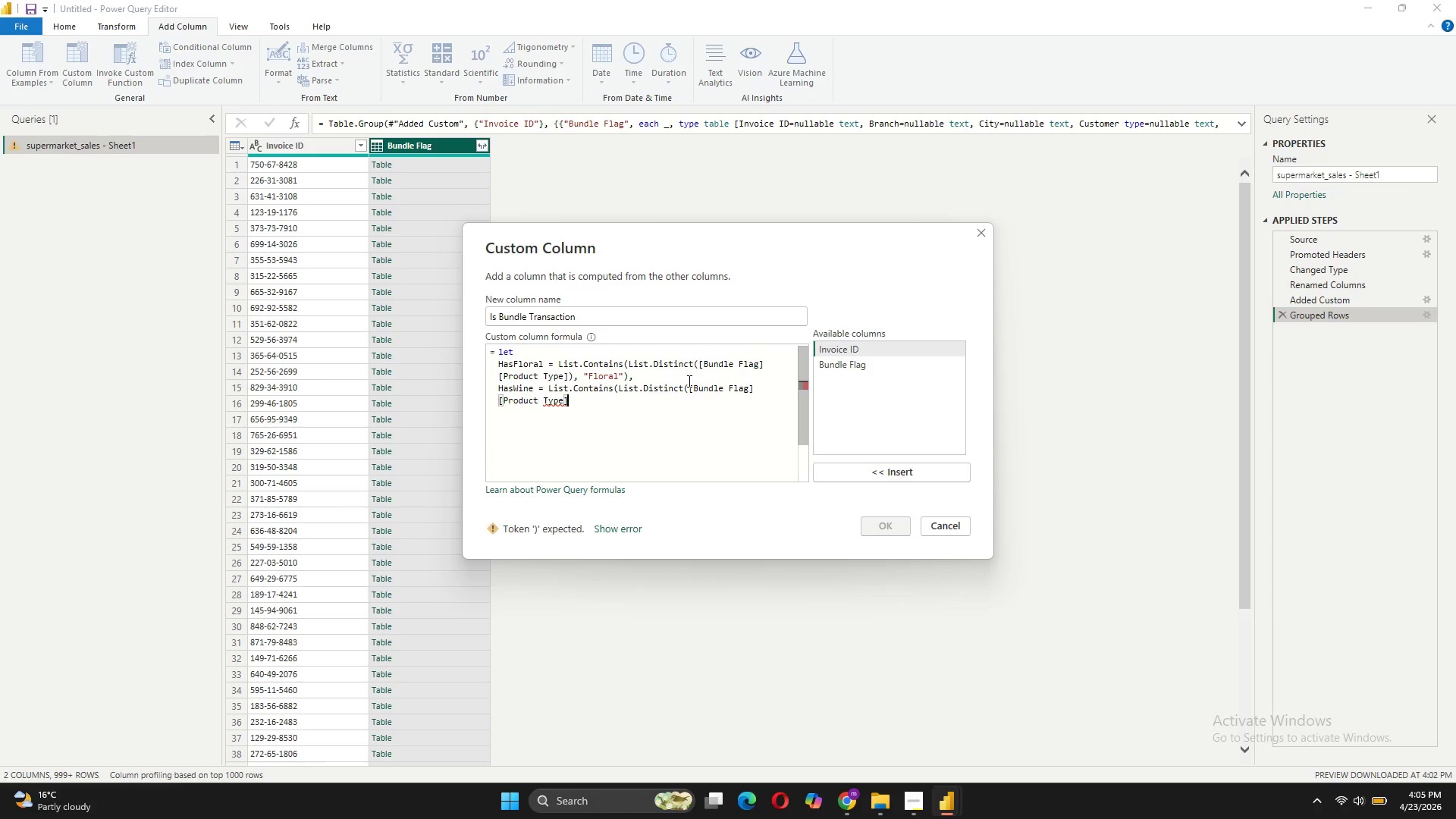 
key(ArrowRight)
 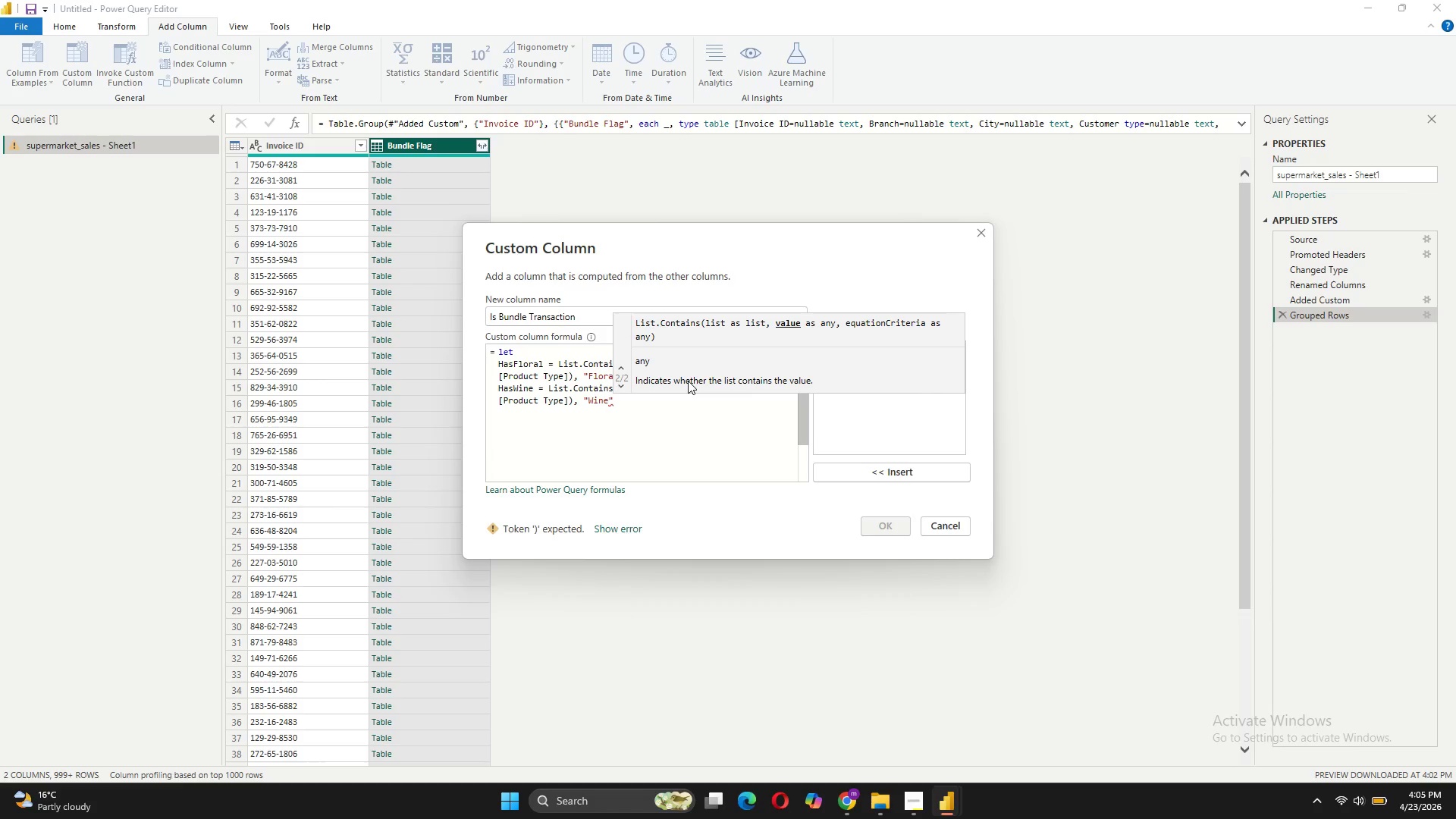 
key(Shift+0)
 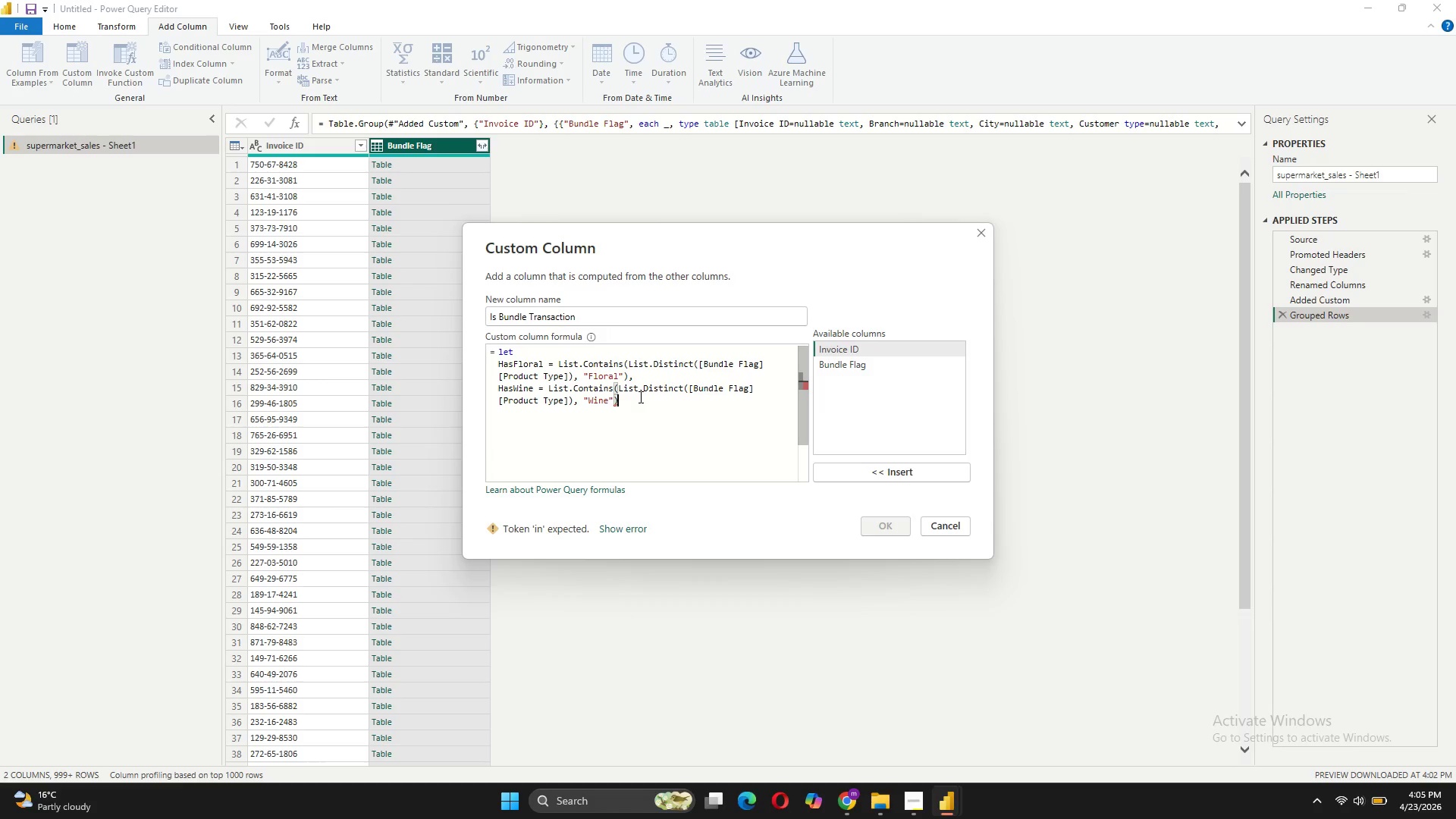 
key(Shift+Enter)
 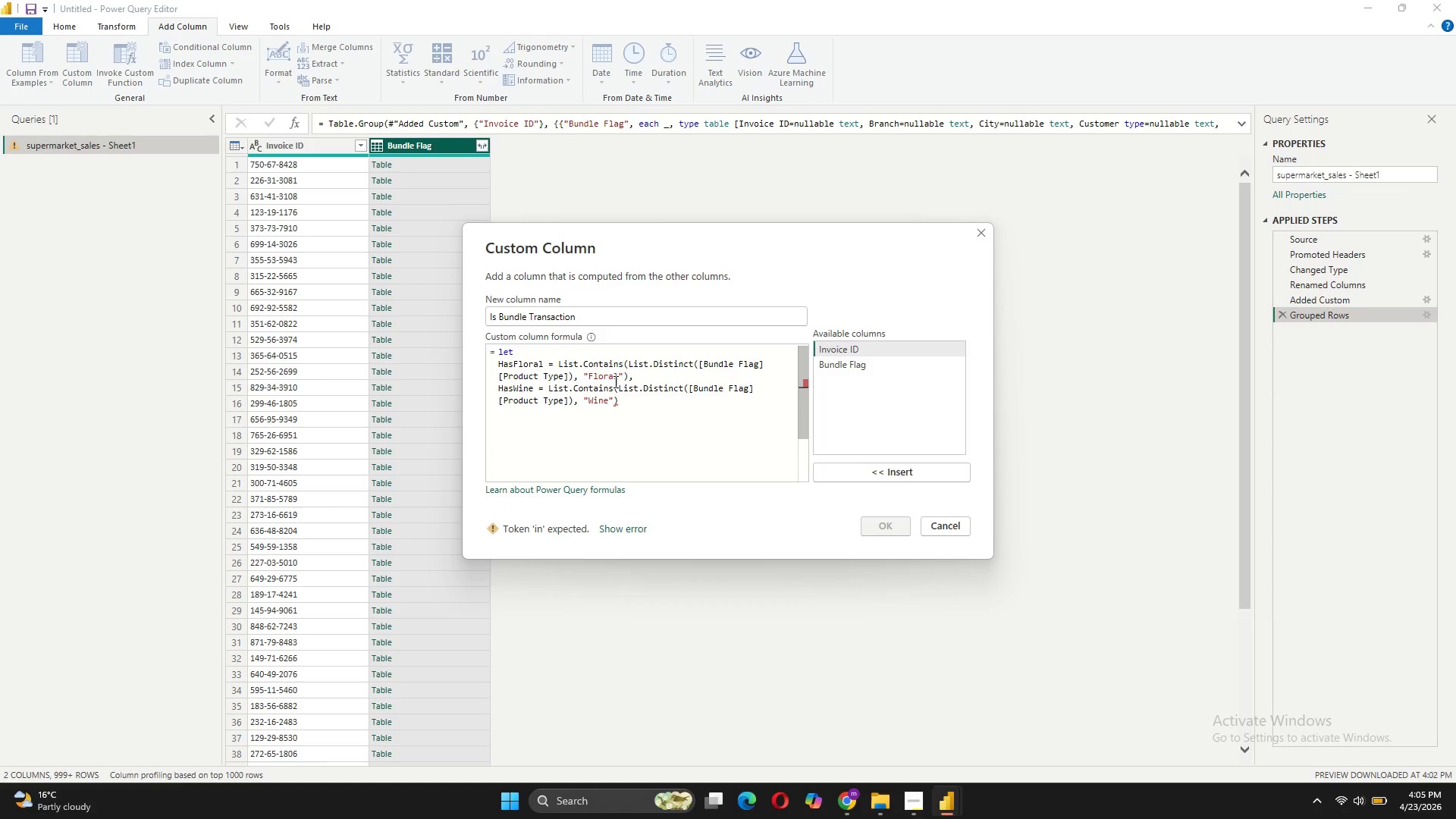 
type(IN)
 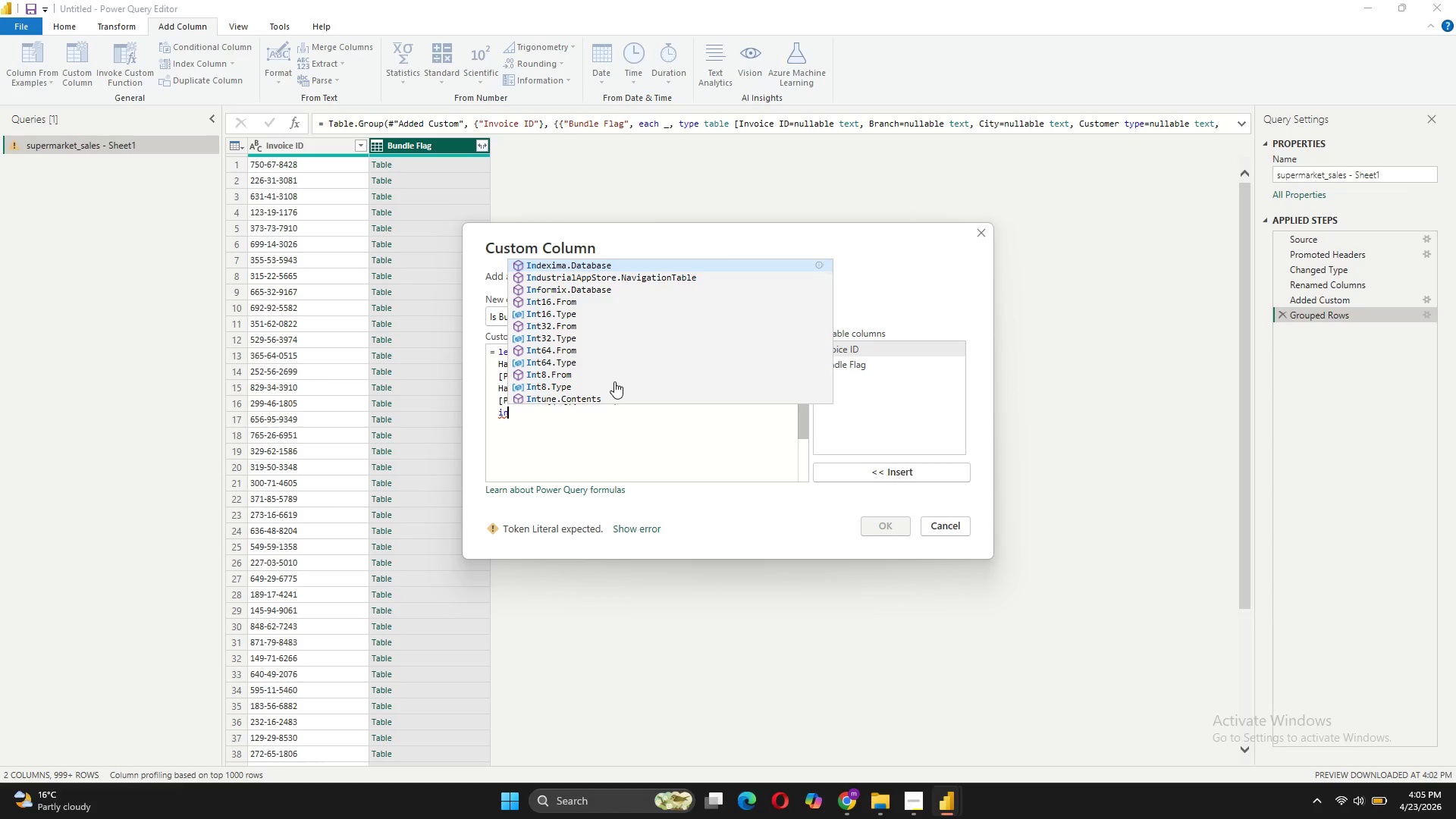 
key(Shift+Enter)
 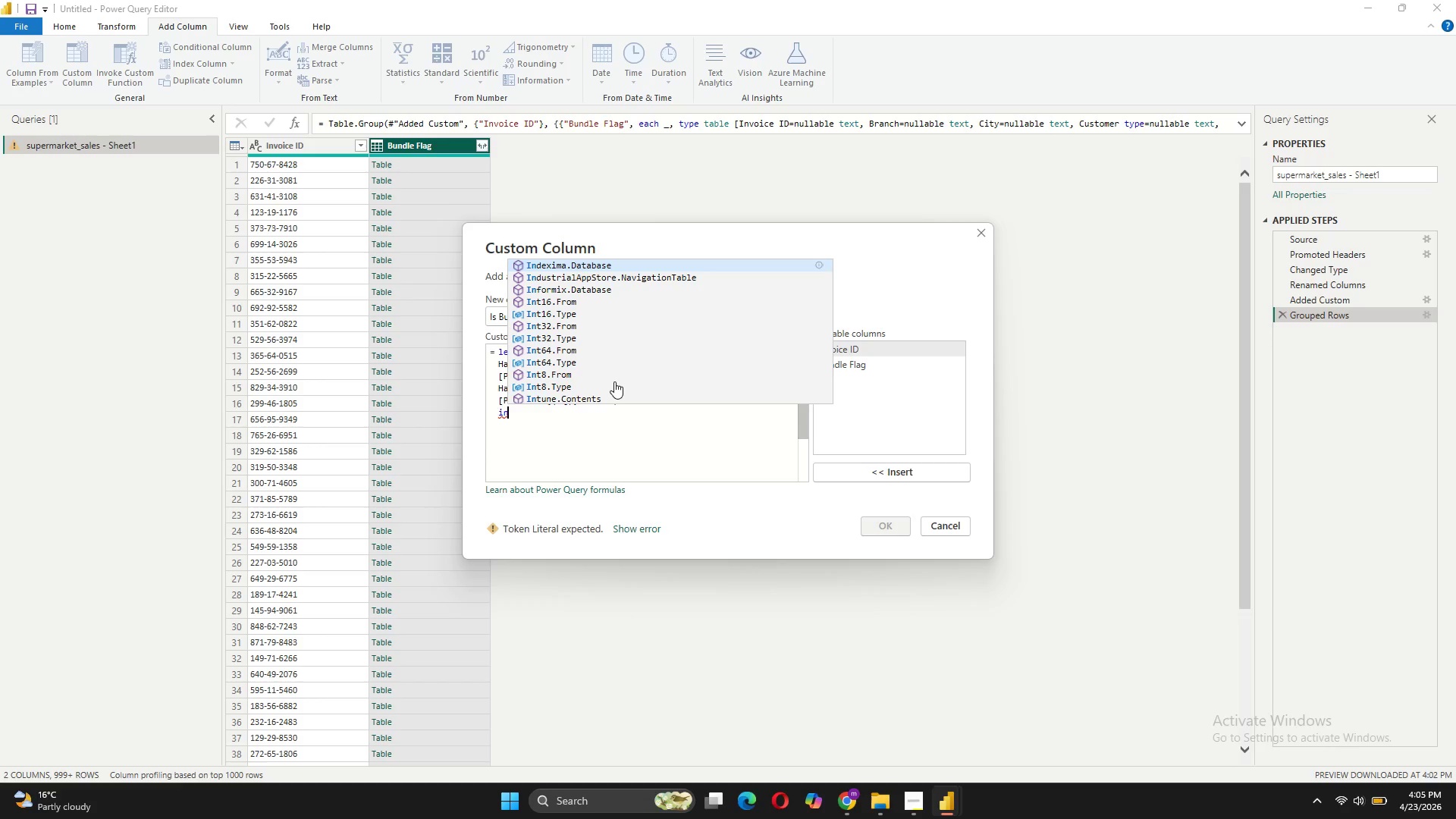 
key(Shift+ShiftRight)
 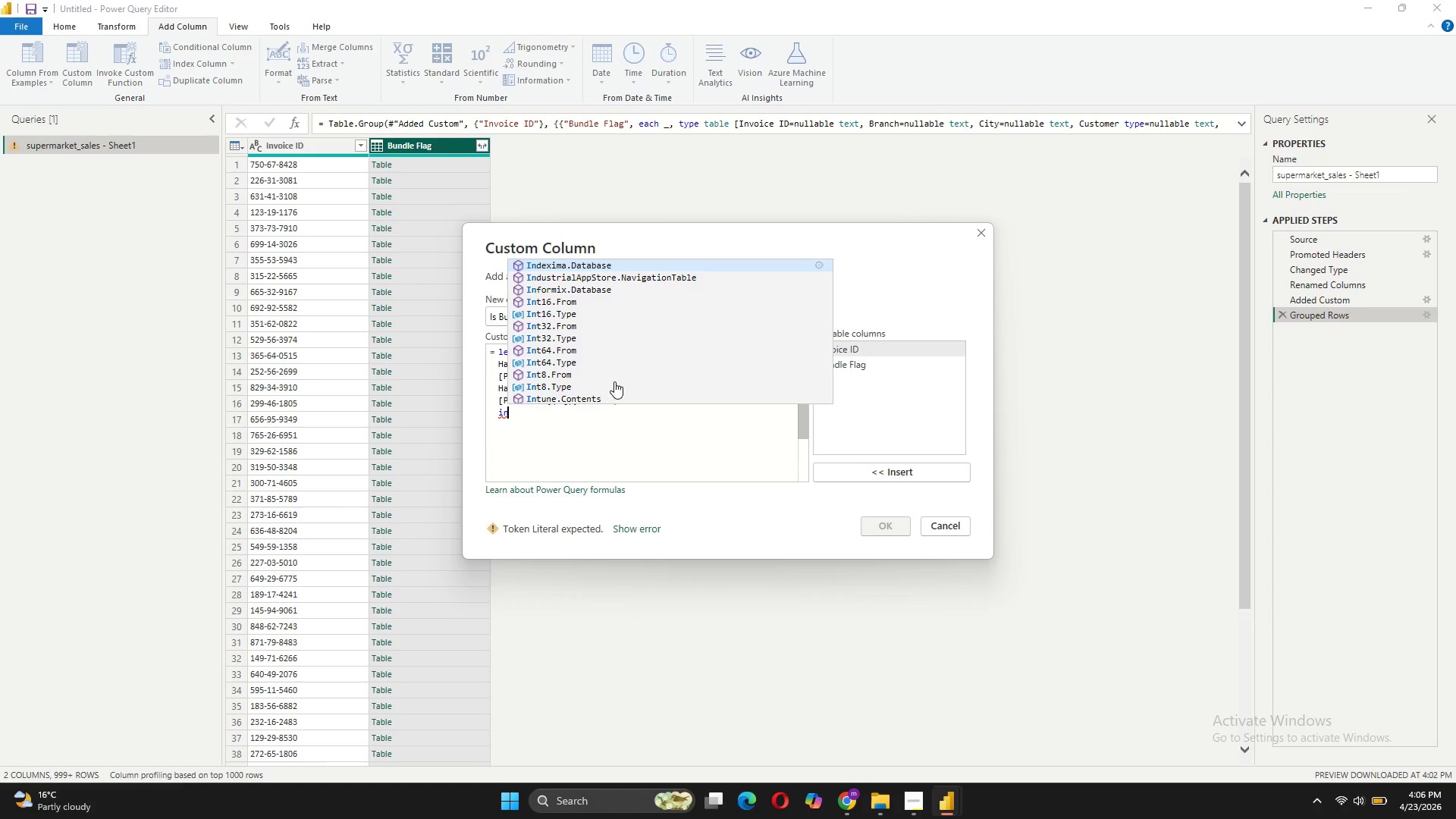 
key(Shift+Enter)
 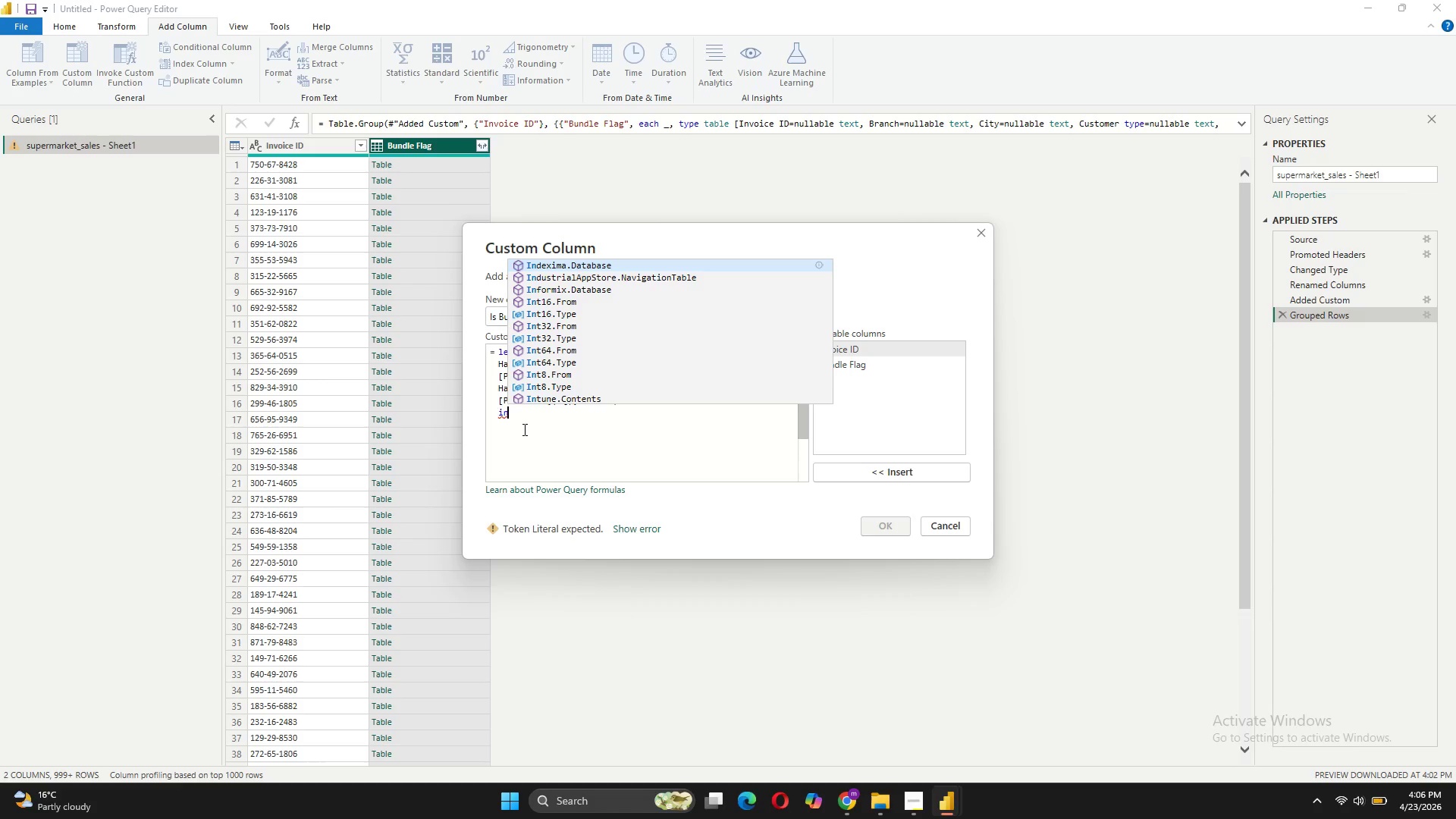 
double_click([516, 428])
 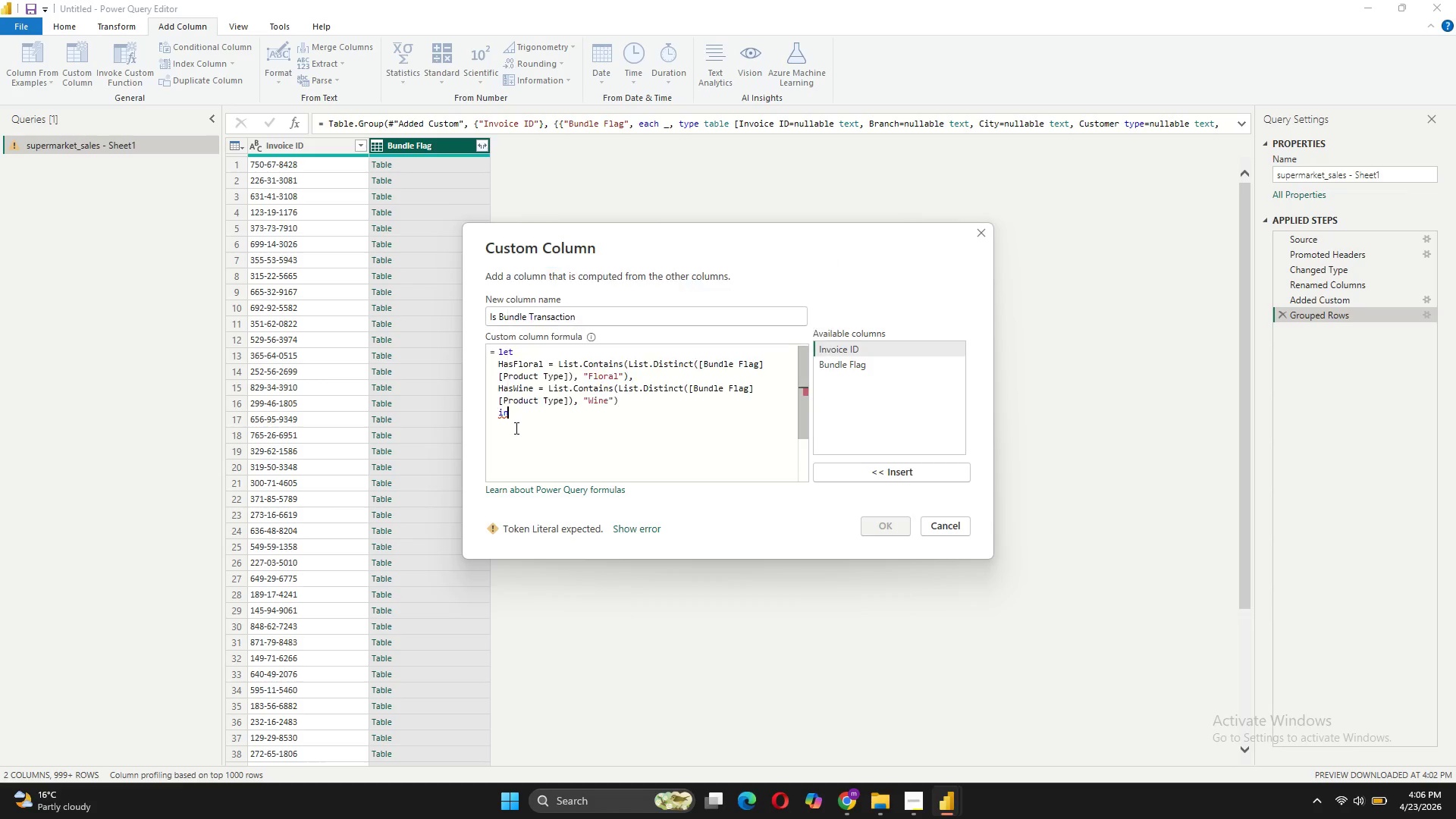 
triple_click([515, 428])
 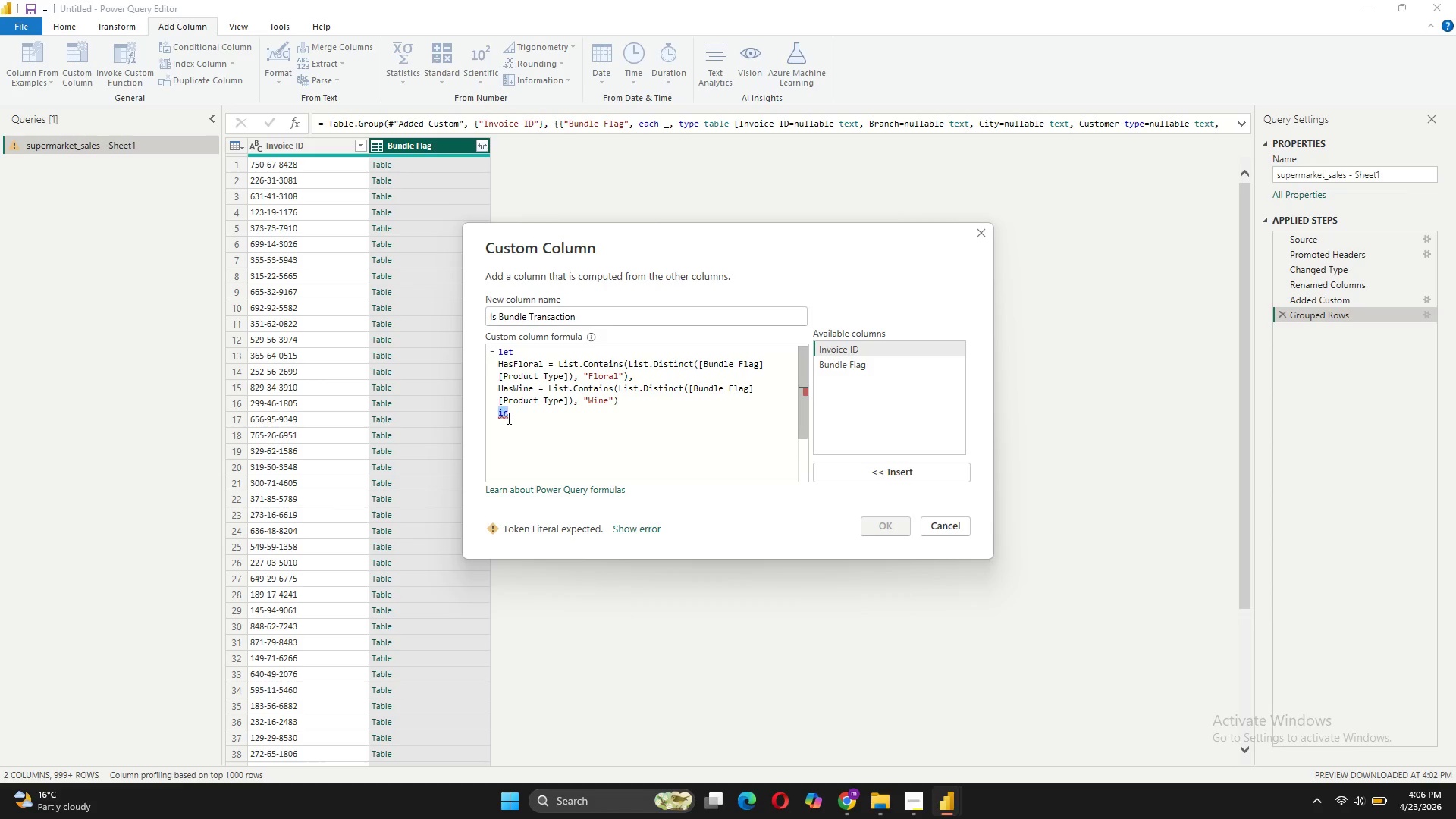 
left_click([508, 416])
 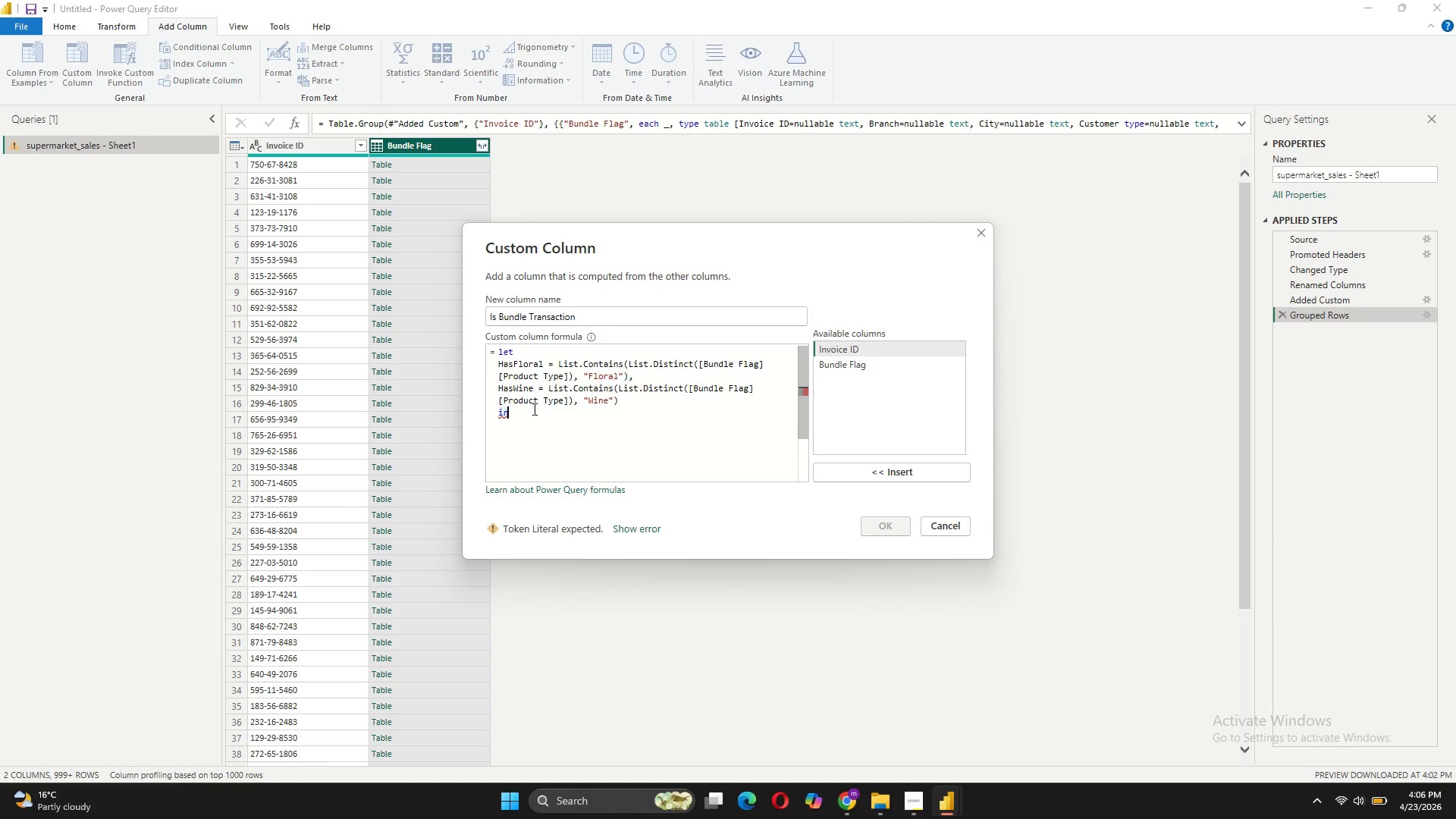 
key(Shift+Enter)
 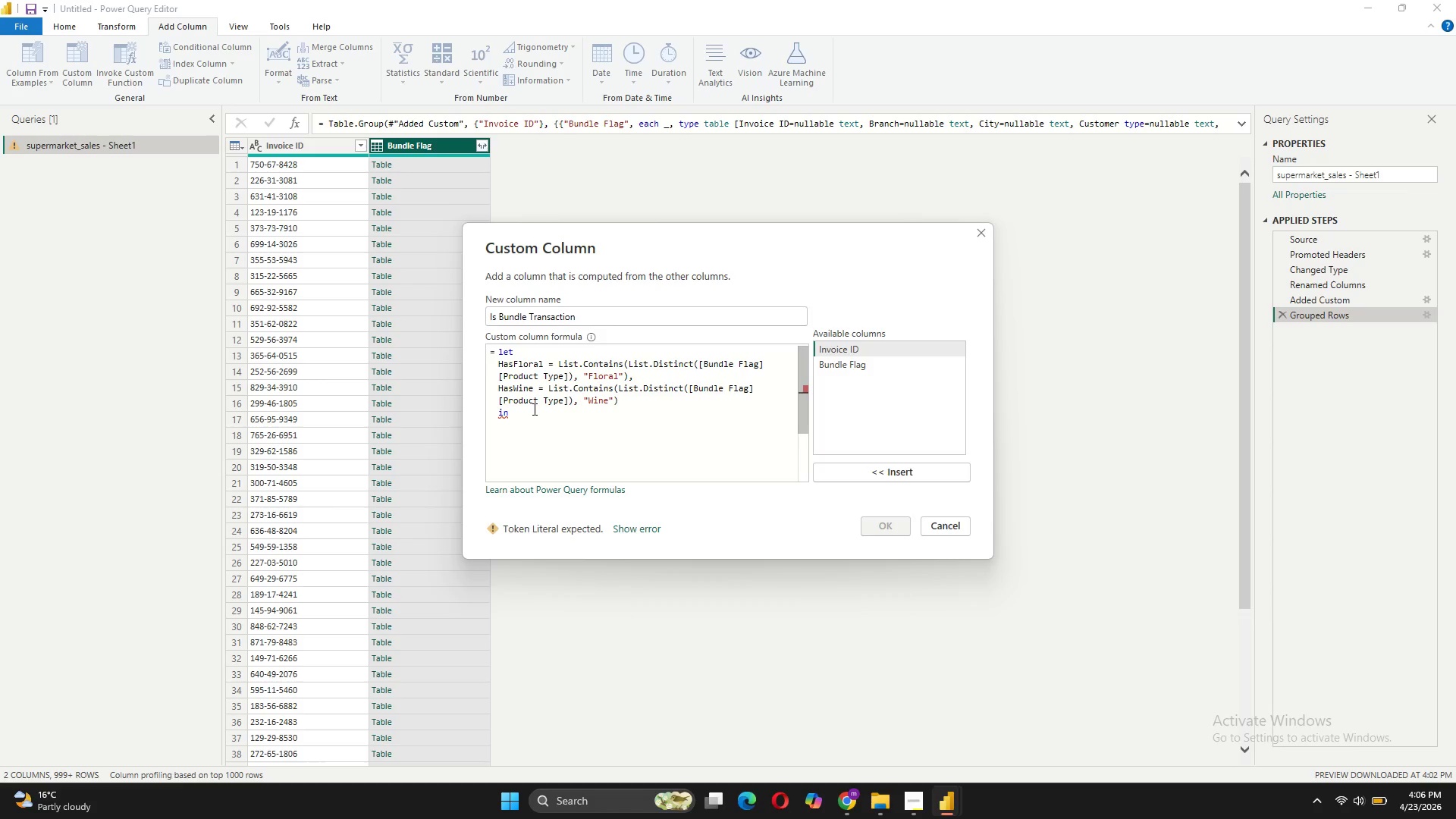 
key(Tab)
 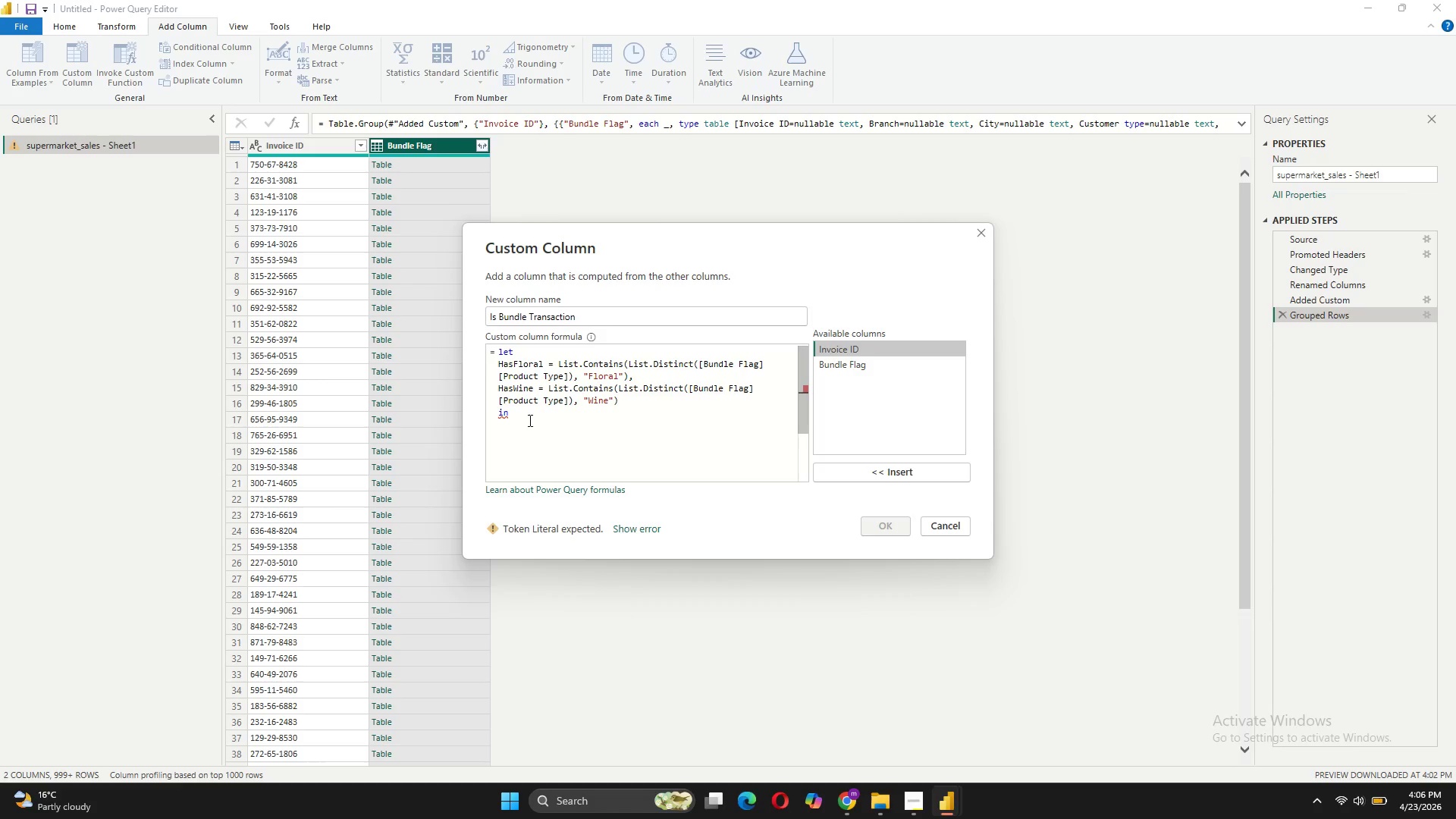 
left_click([527, 426])
 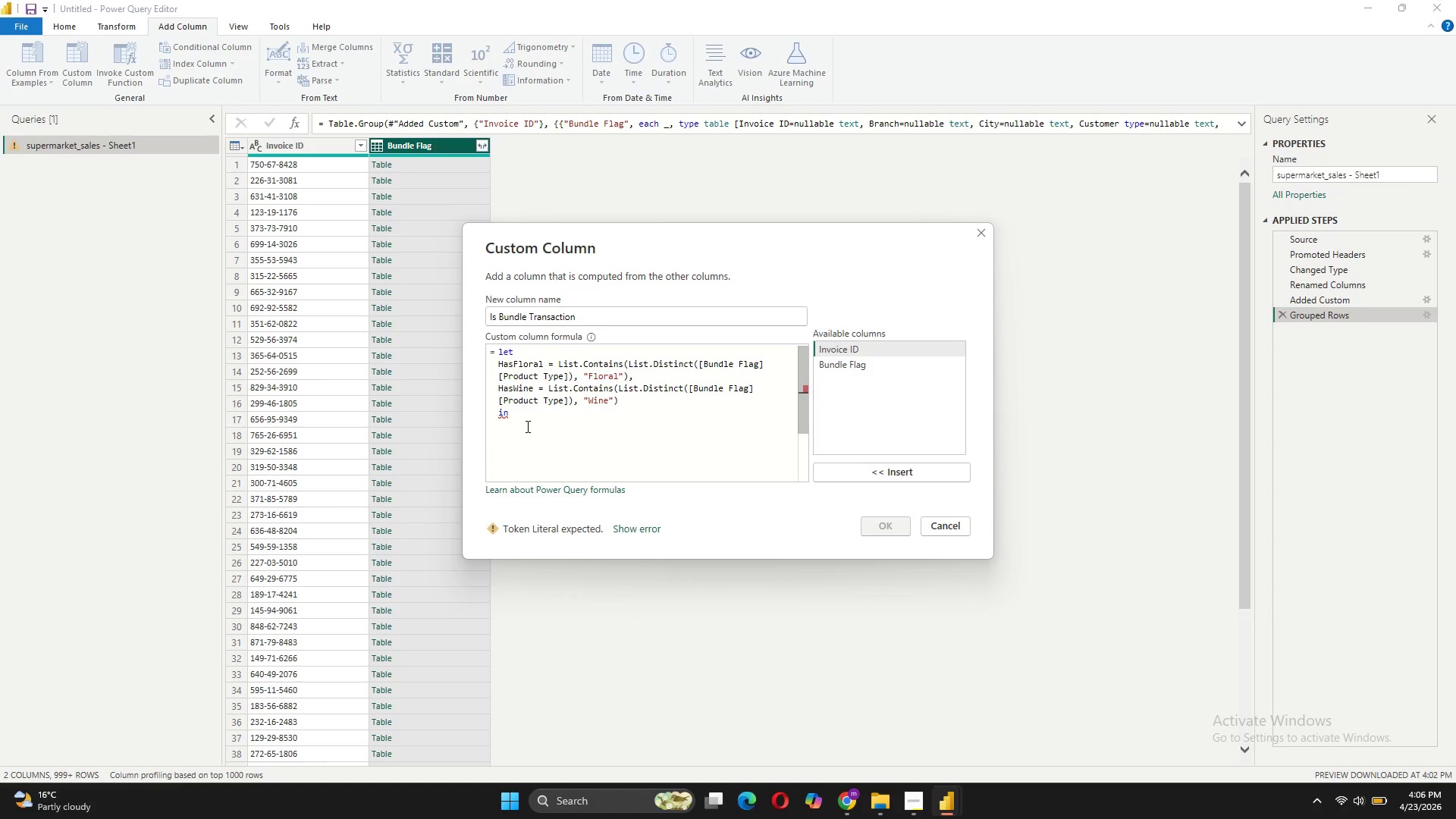 
type(  Has)
key(Tab)
type(an)
key(Backspace)
key(Backspace)
type( and Has)
 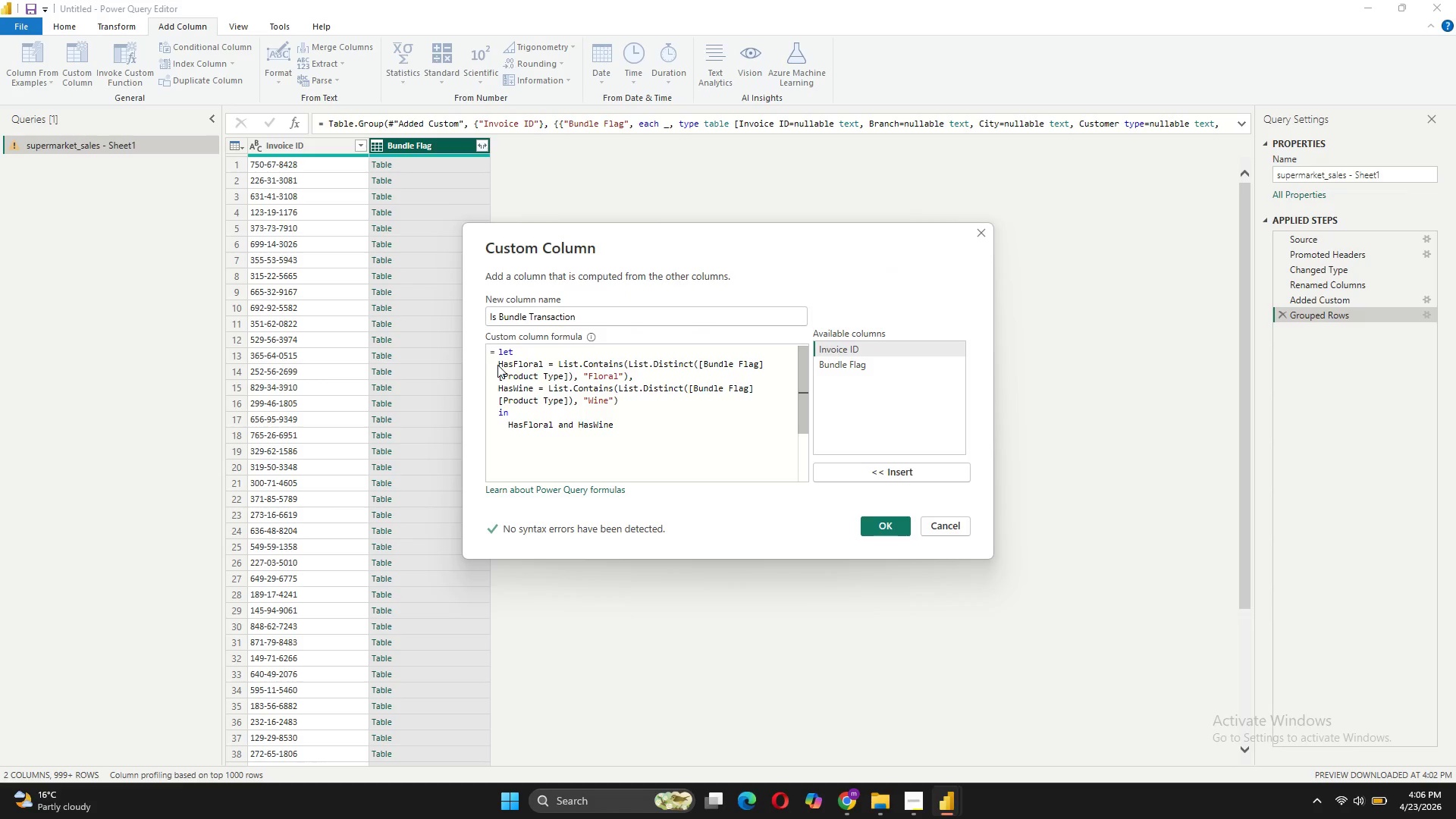 
left_click_drag(start_coordinate=[499, 360], to_coordinate=[617, 398])
 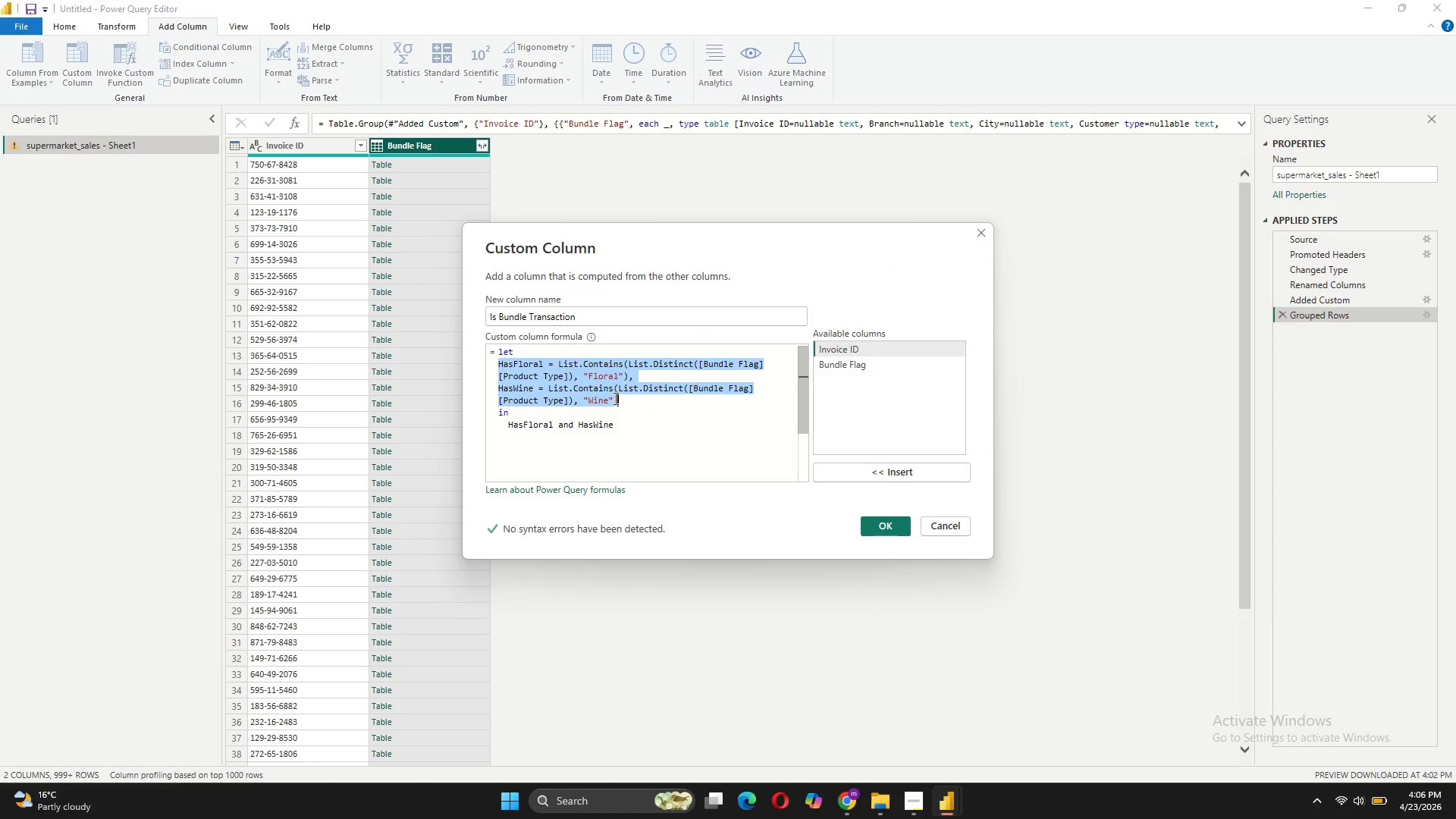 
key(Tab)
 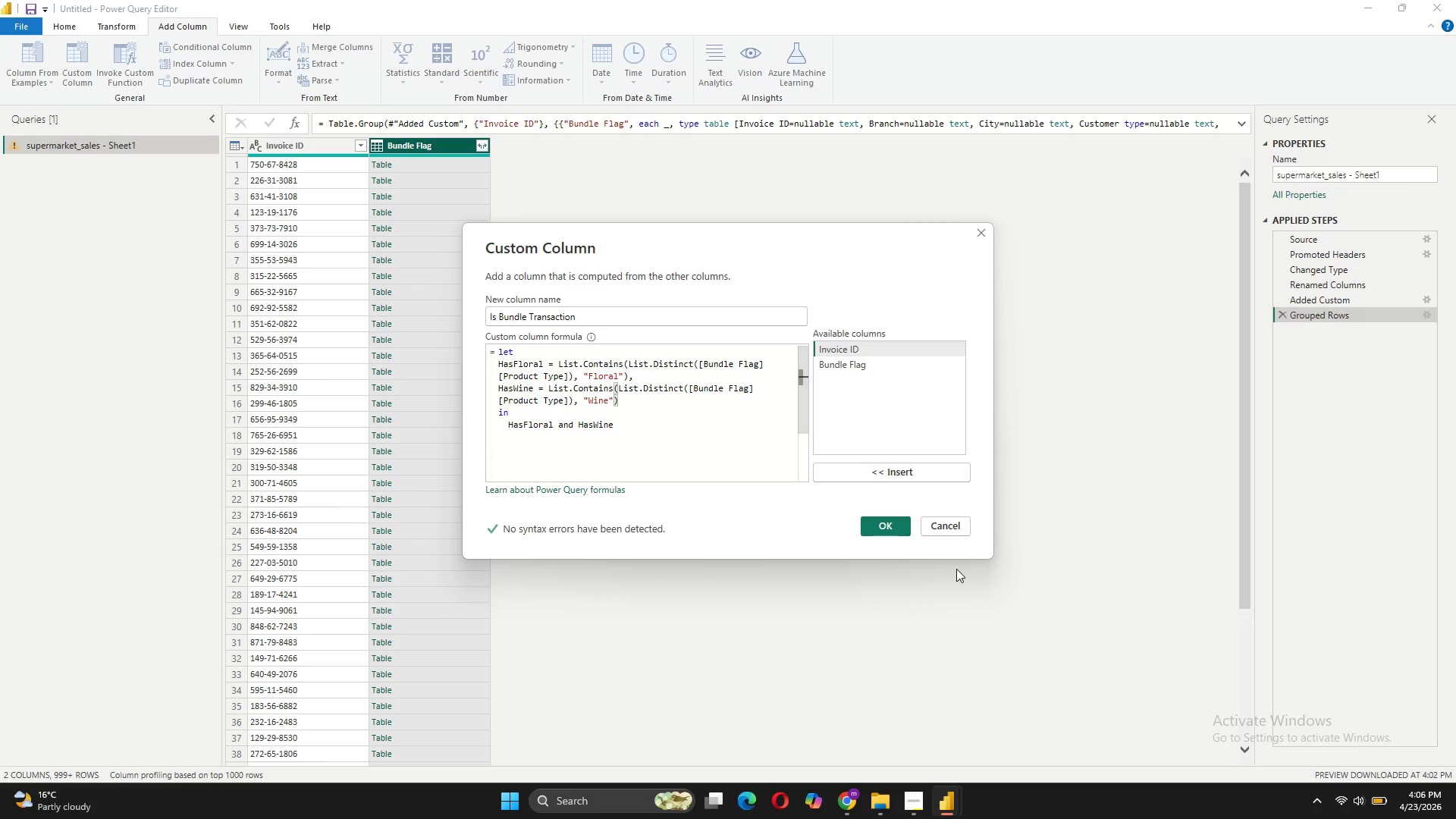 
left_click([886, 525])
 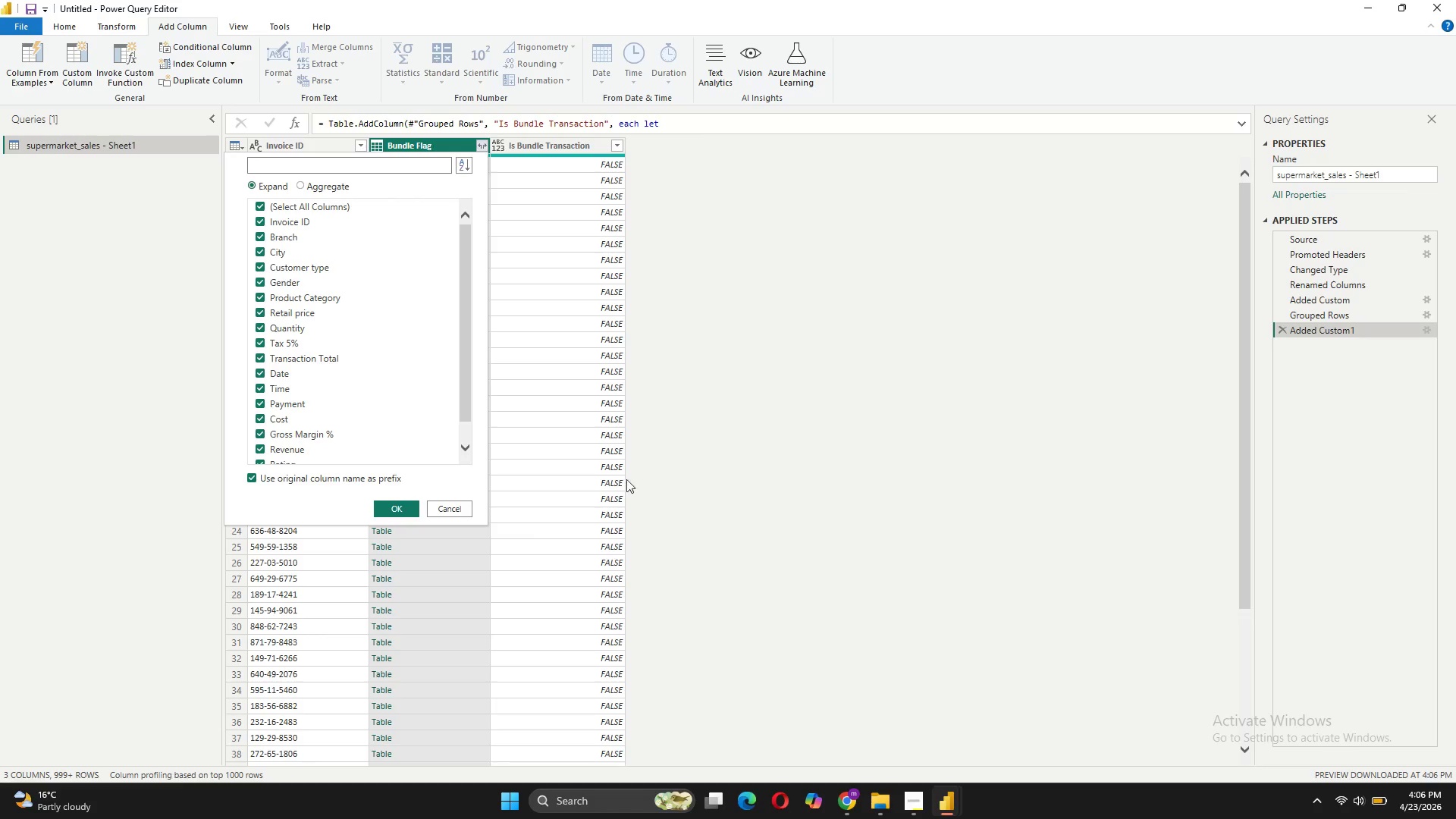 
wait(18.17)
 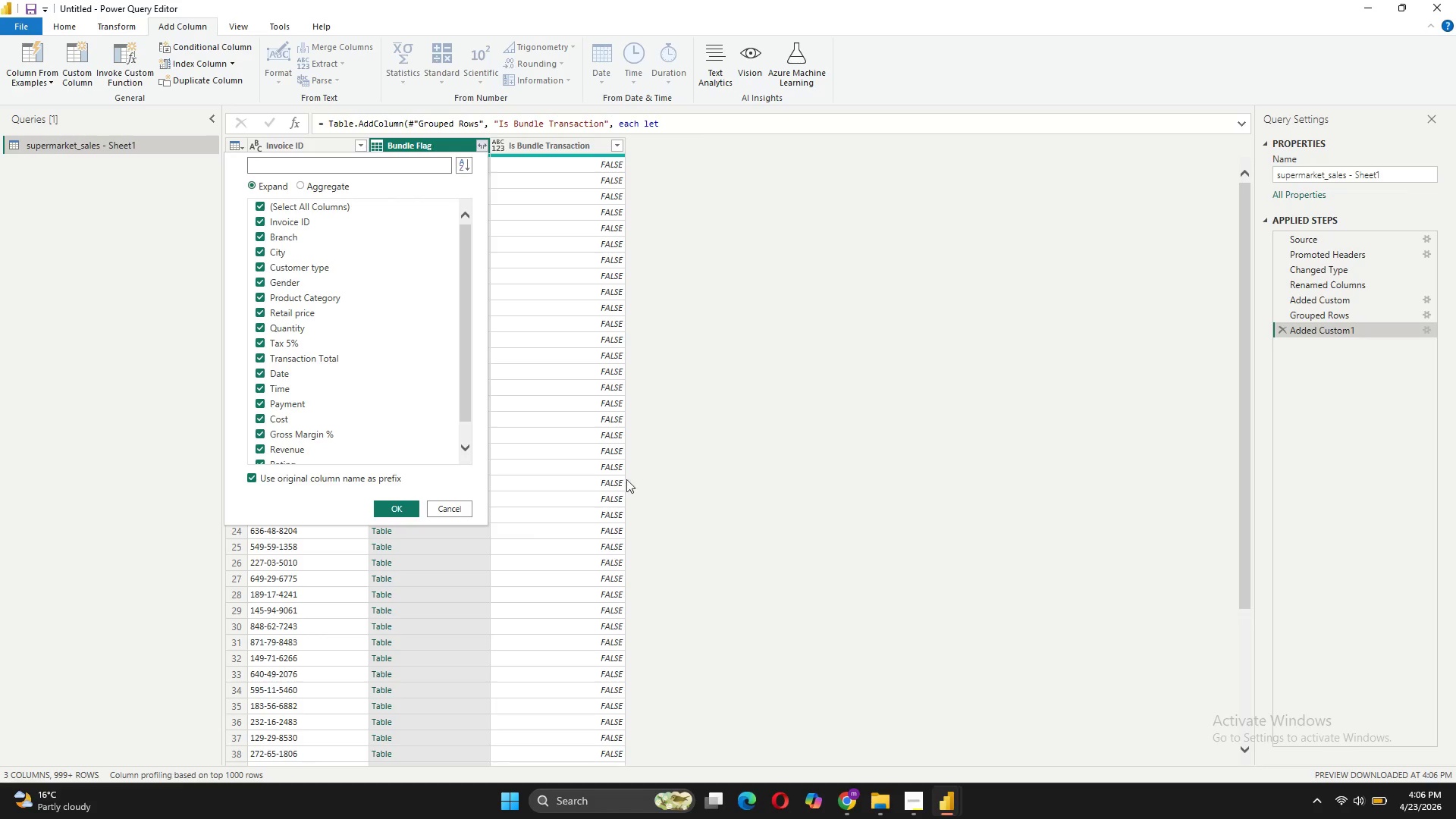 
scroll: coordinate [345, 245], scroll_direction: down, amount: 6.0
 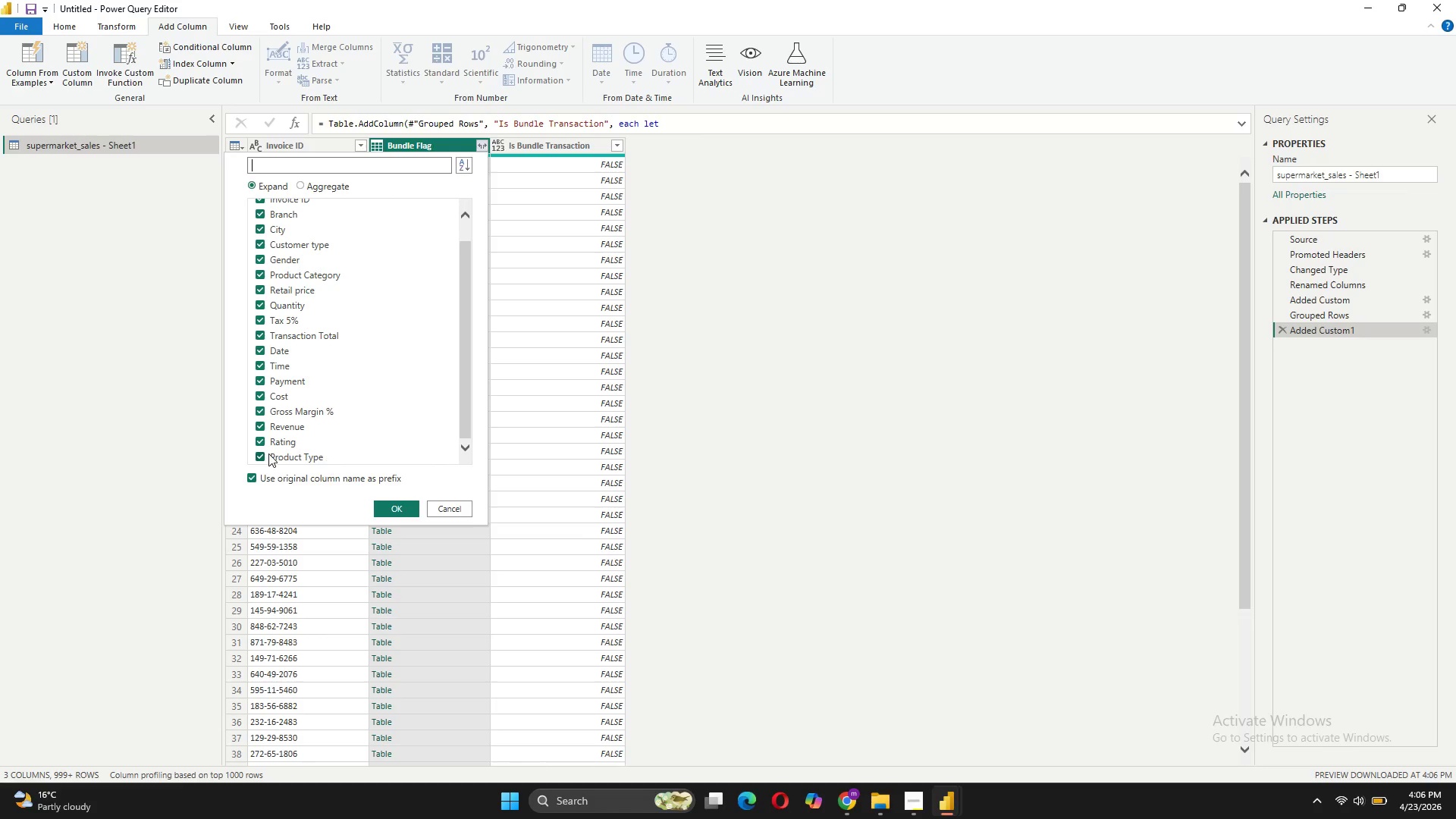 
scroll: coordinate [297, 256], scroll_direction: up, amount: 3.0
 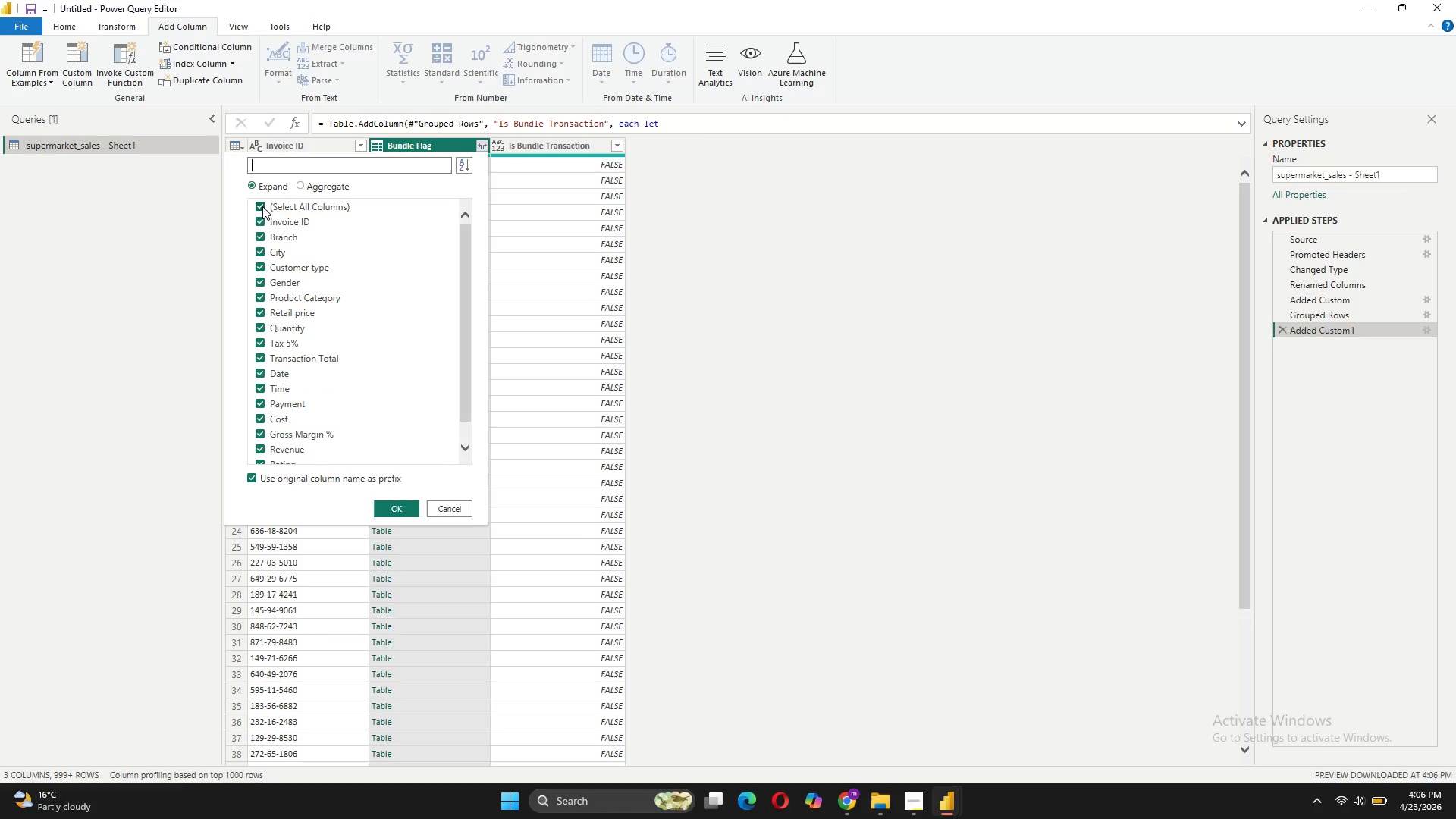 
left_click([262, 206])
 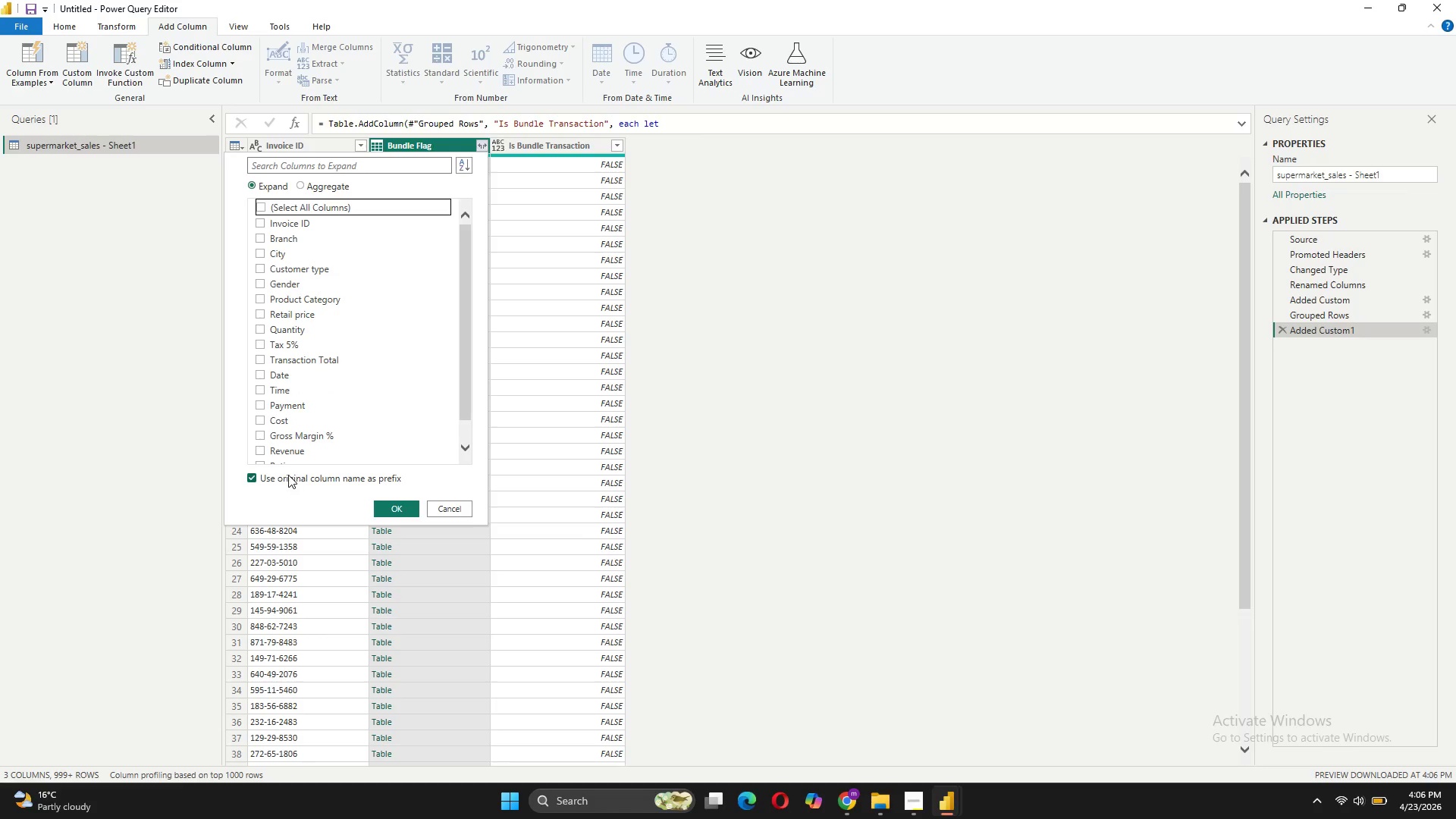 
scroll: coordinate [285, 434], scroll_direction: down, amount: 4.0
 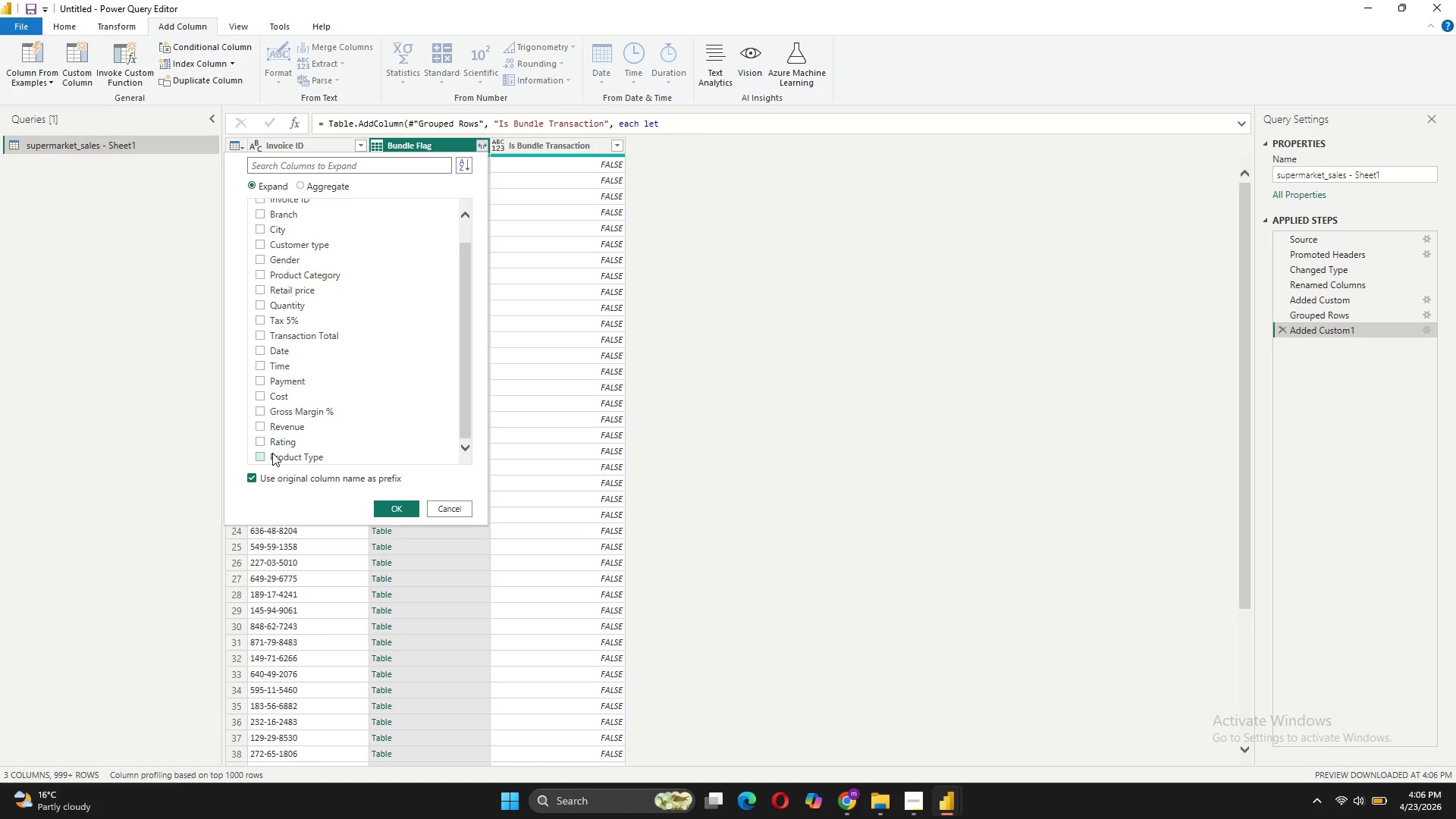 
left_click([271, 453])
 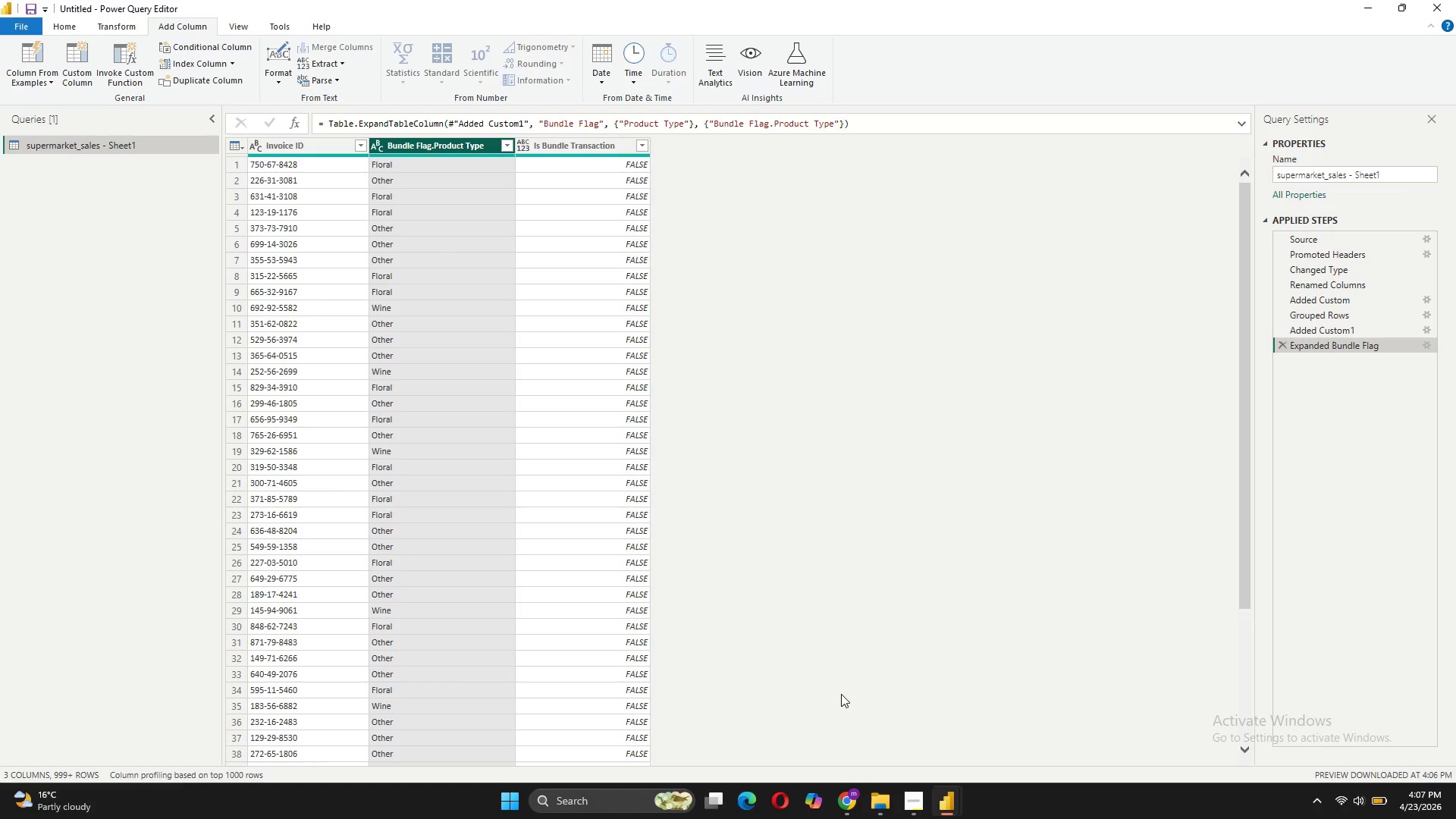 
scroll: coordinate [449, 526], scroll_direction: down, amount: 1.0
 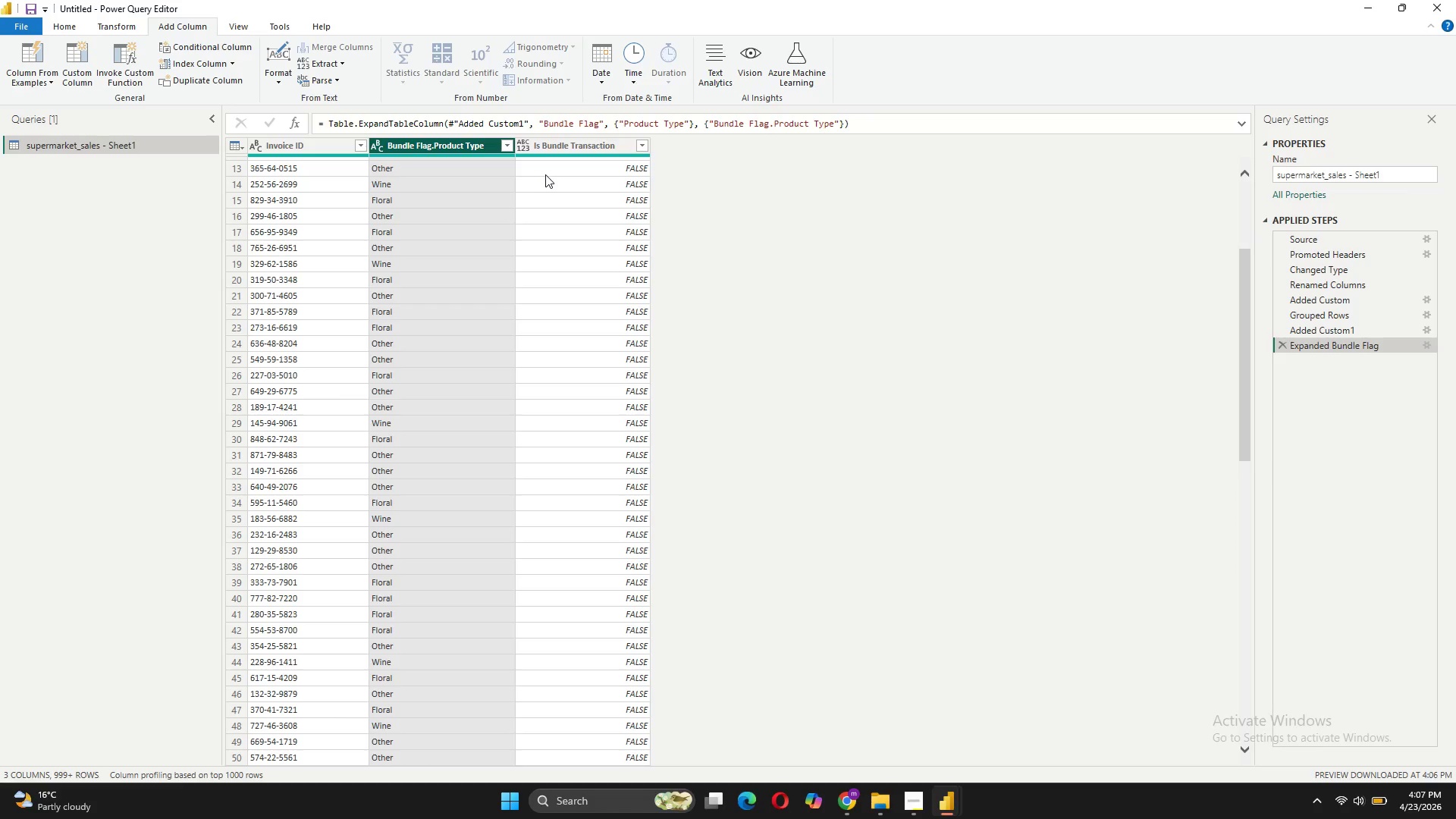 
scroll: coordinate [544, 188], scroll_direction: up, amount: 9.0
 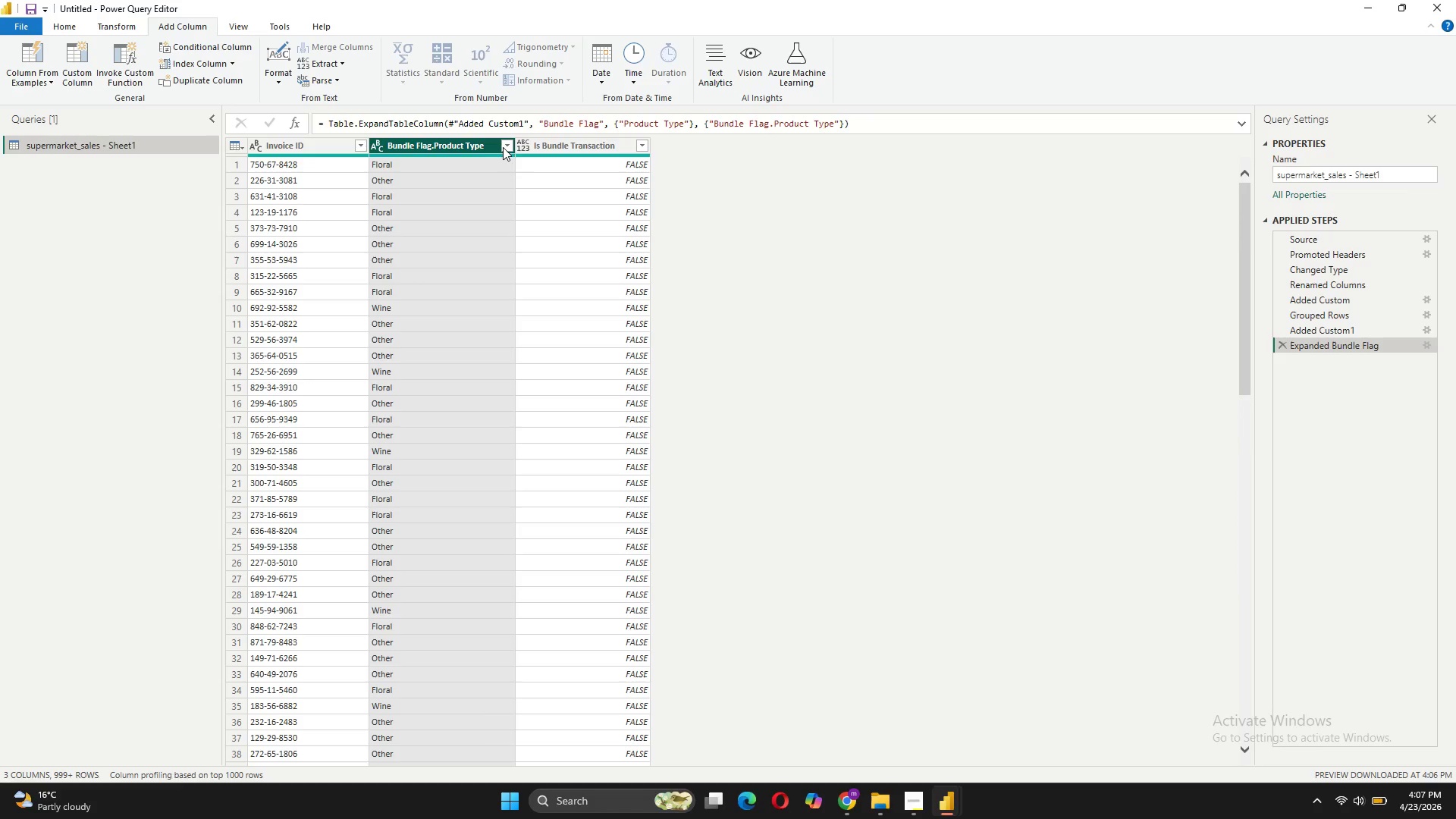 
left_click([504, 145])
 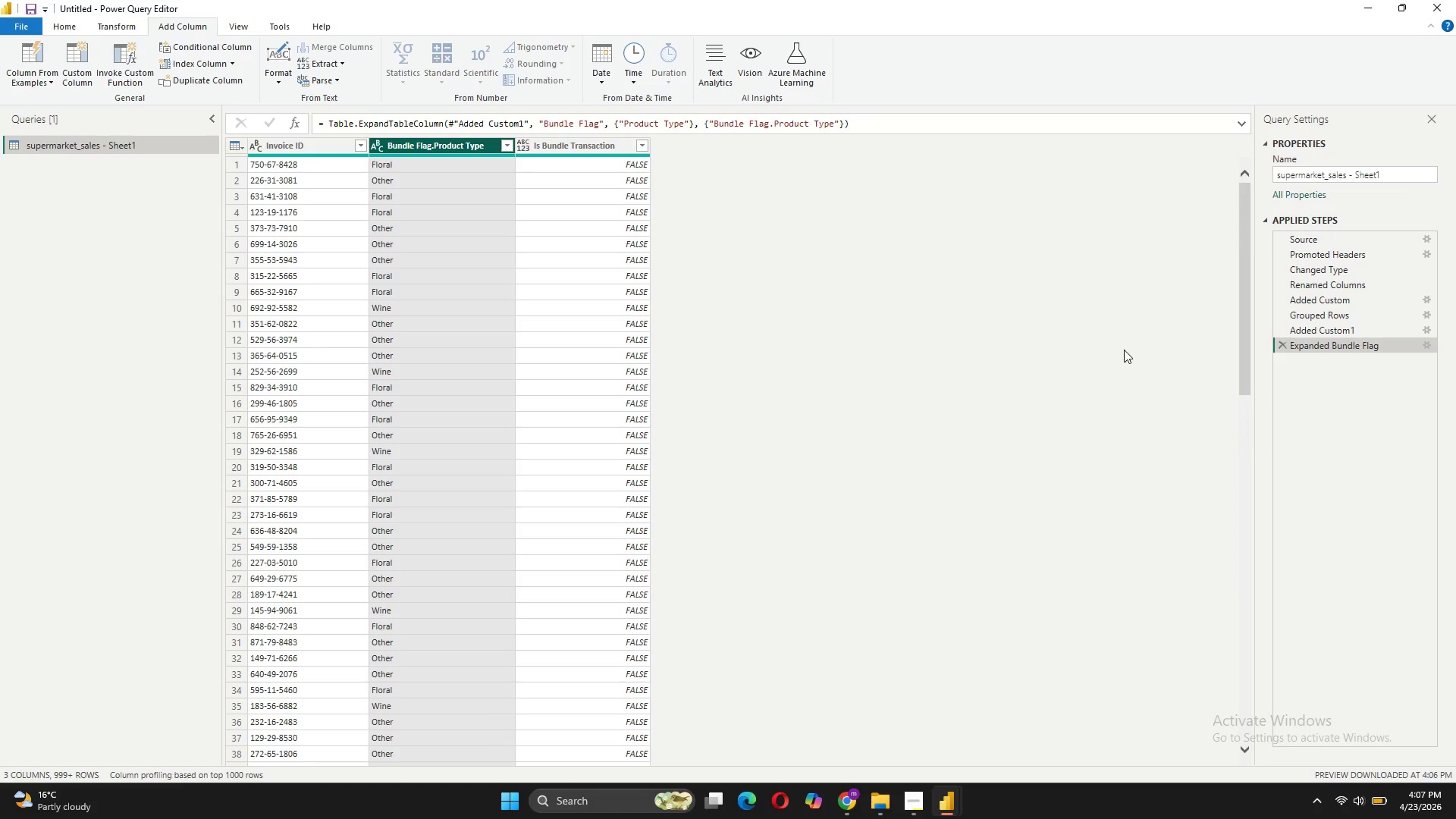 
left_click([1329, 329])
 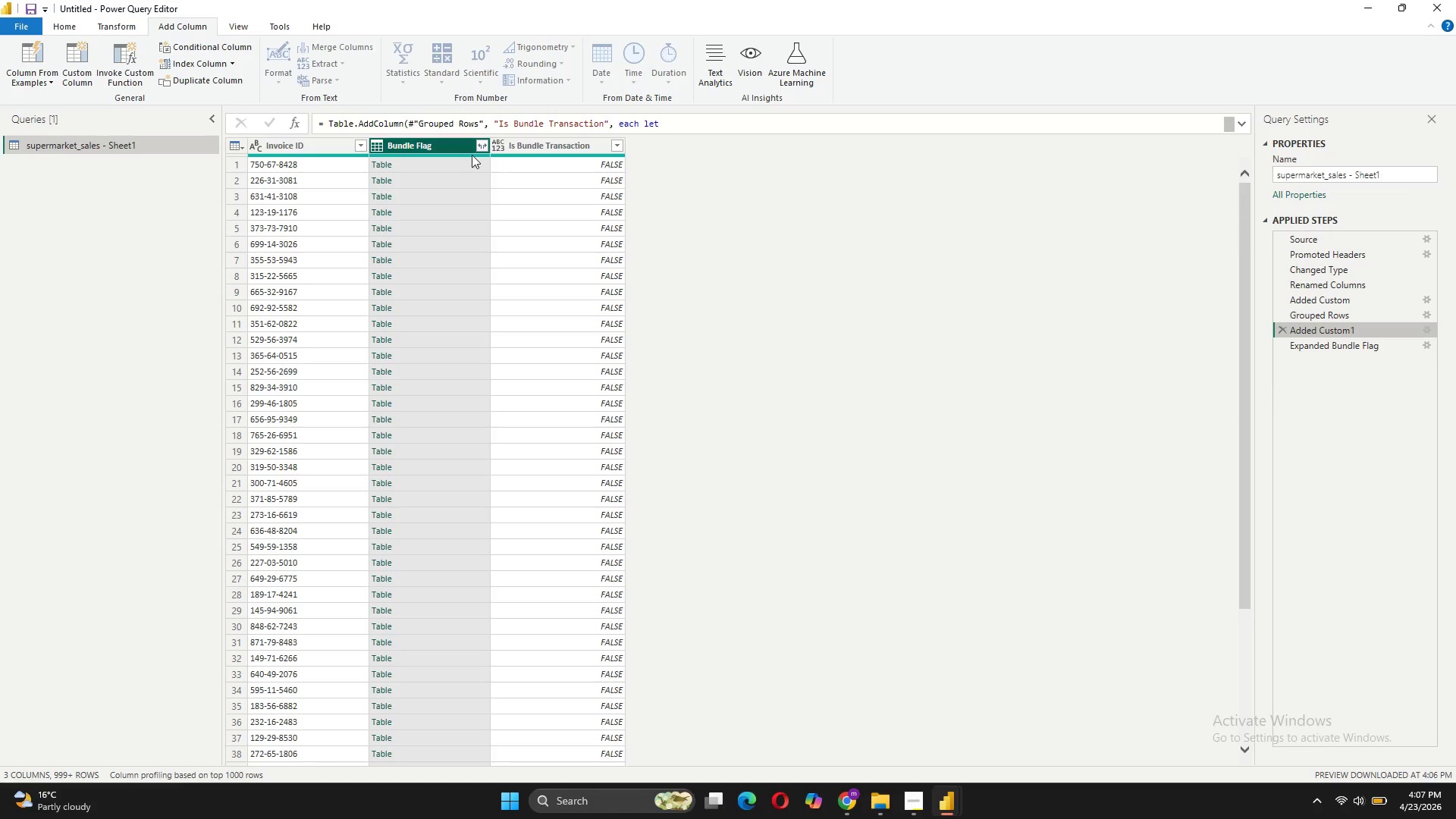 
left_click([479, 143])
 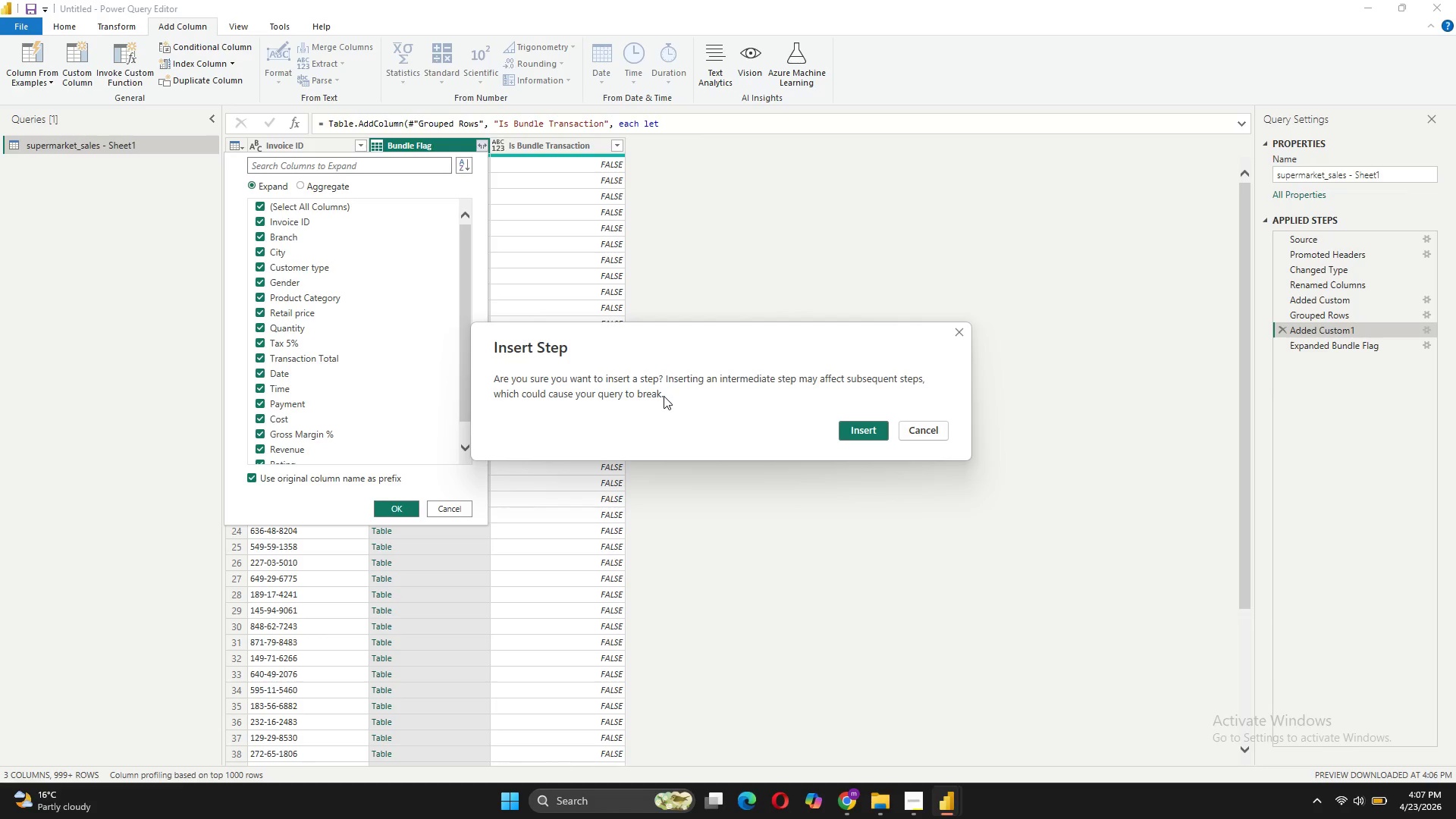 
wait(6.55)
 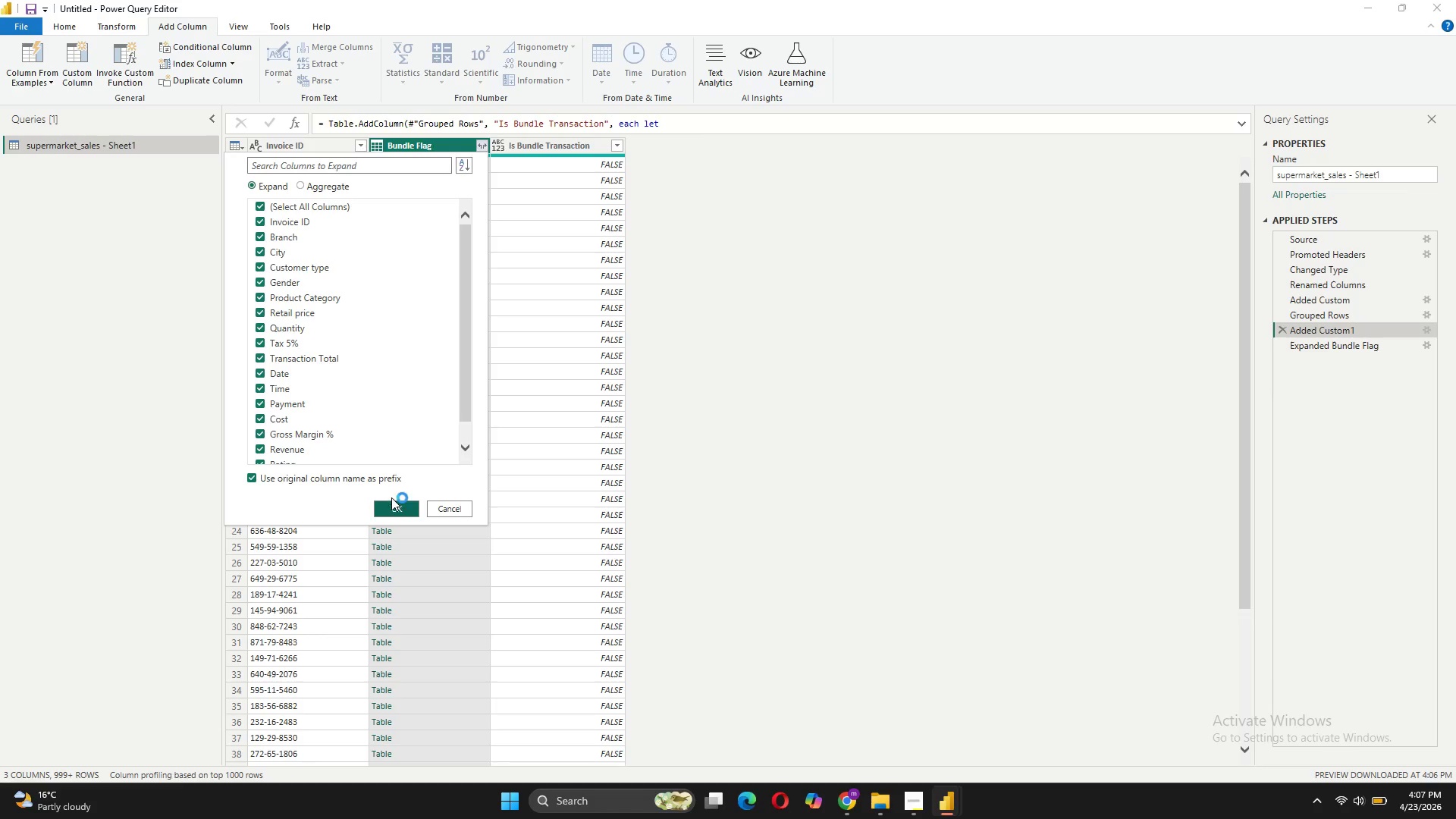 
left_click([924, 426])
 